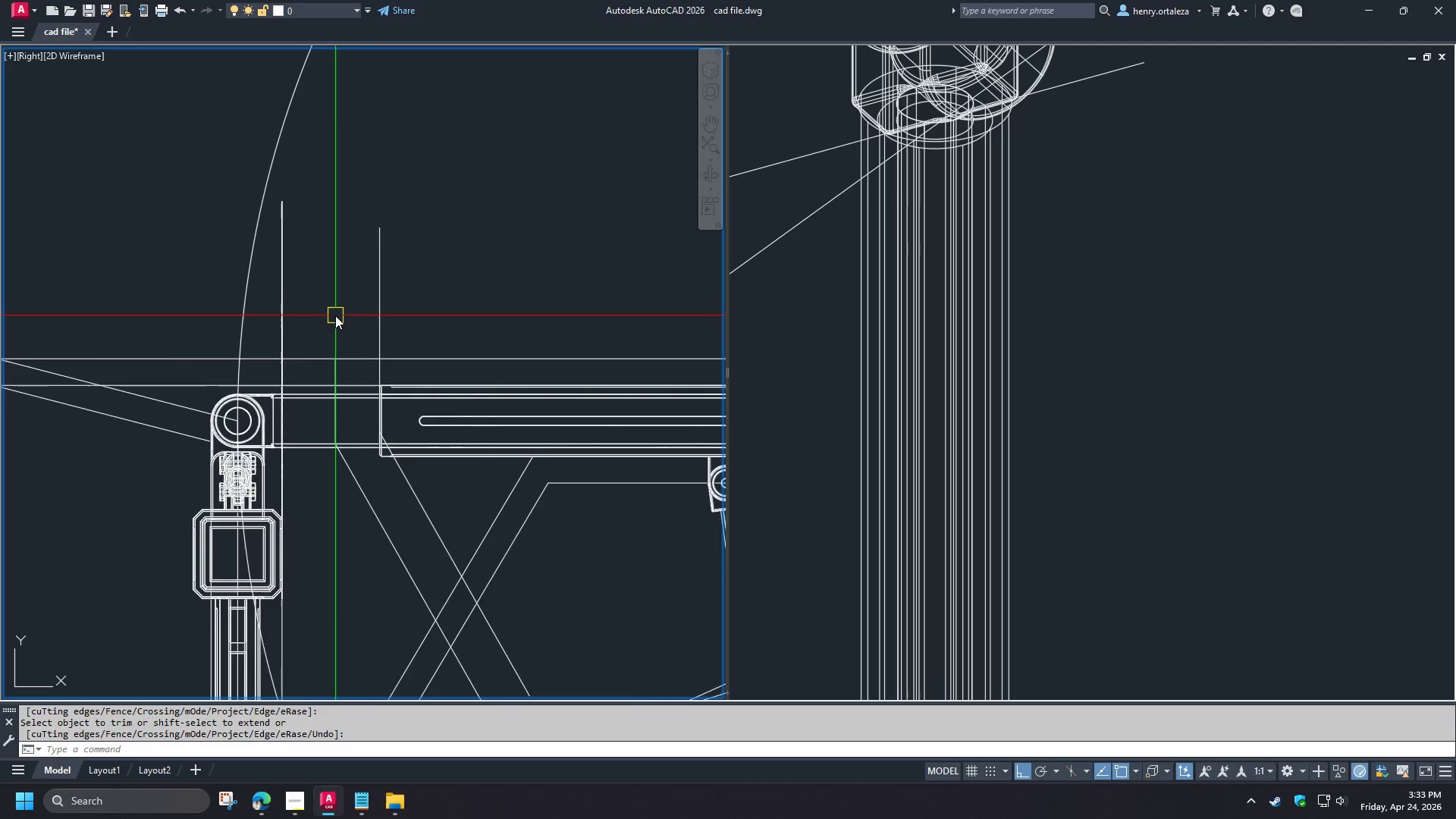 
scroll: coordinate [335, 315], scroll_direction: down, amount: 1.0
 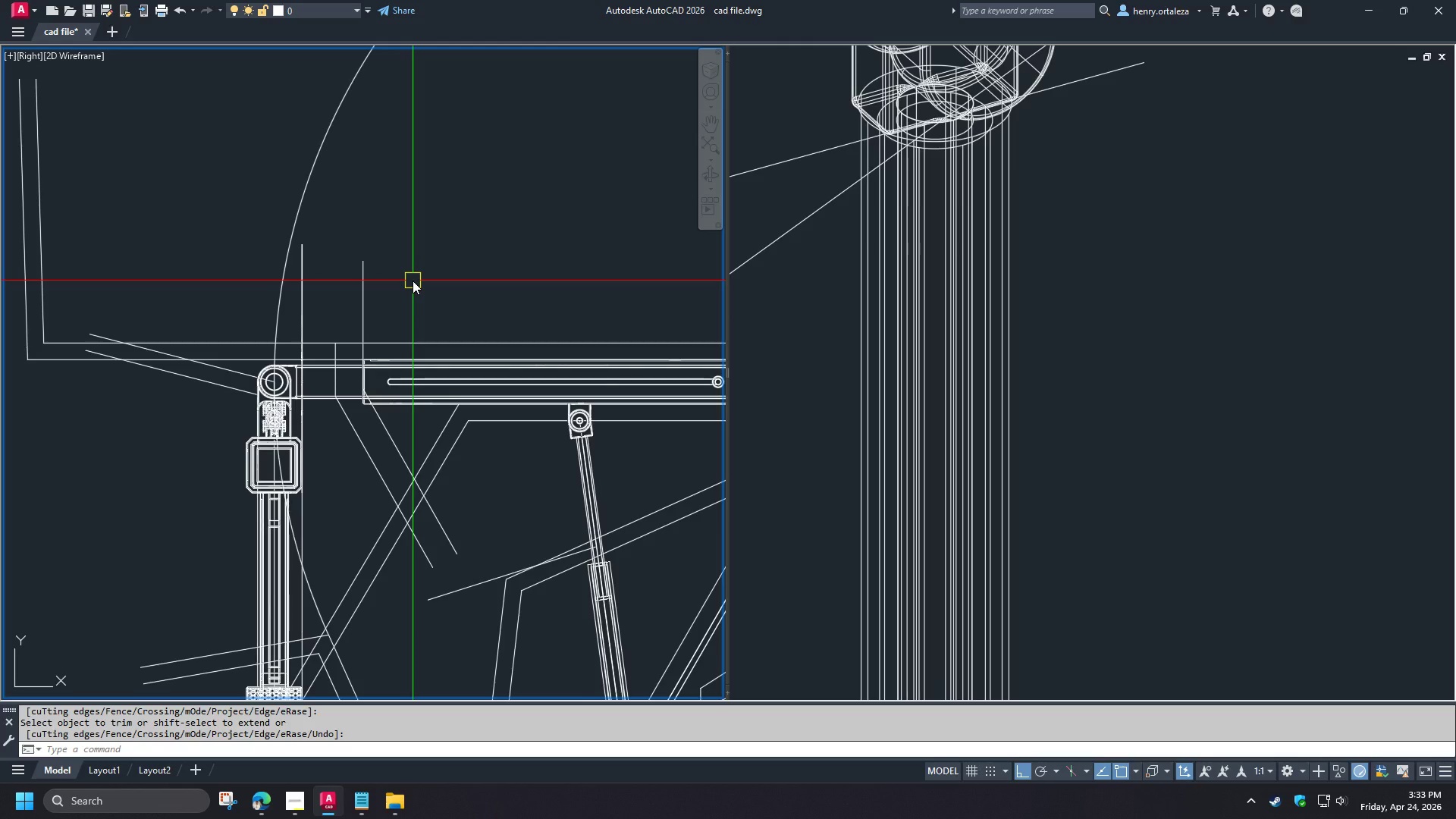 
wait(5.13)
 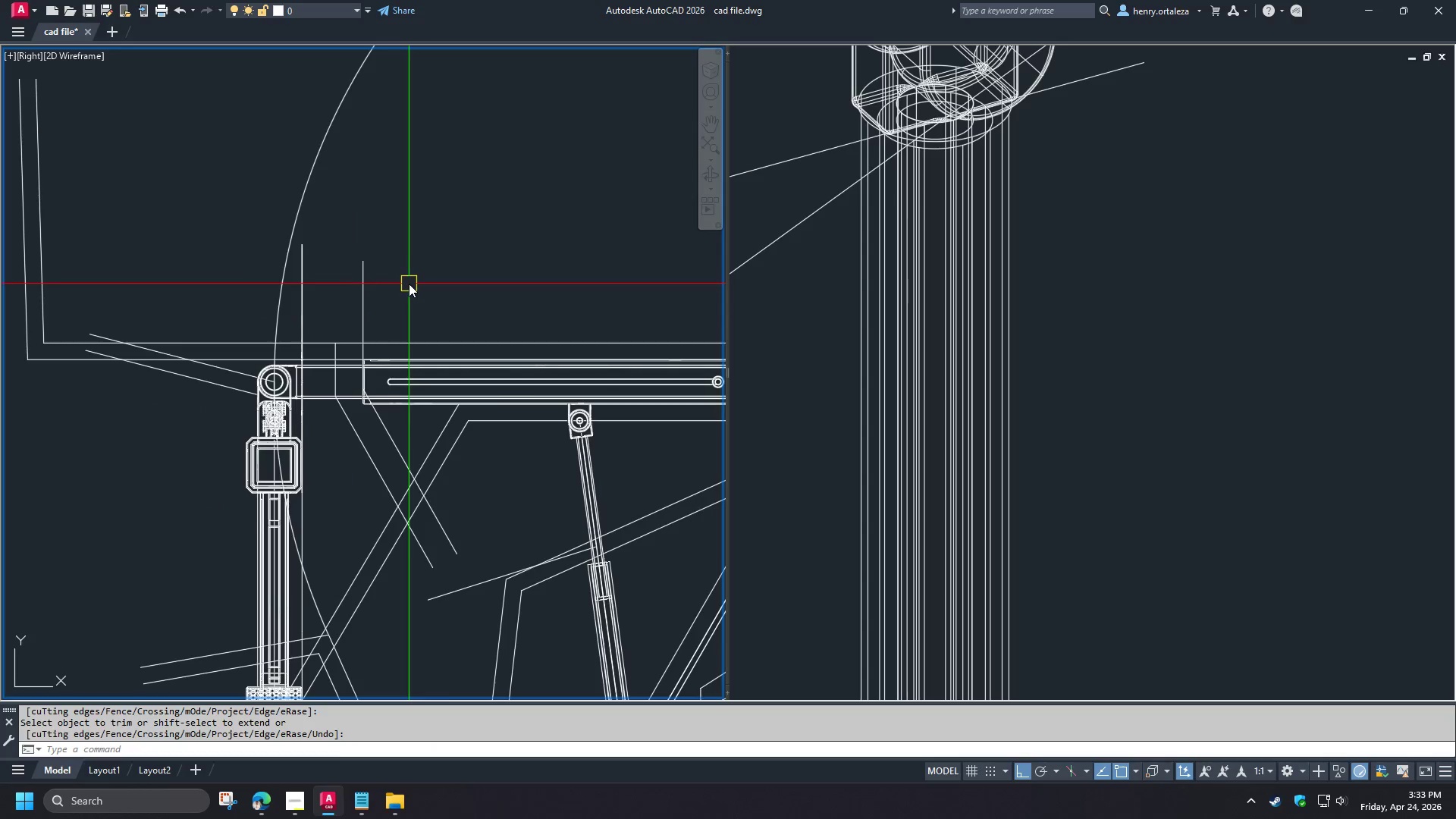 
left_click([396, 440])
 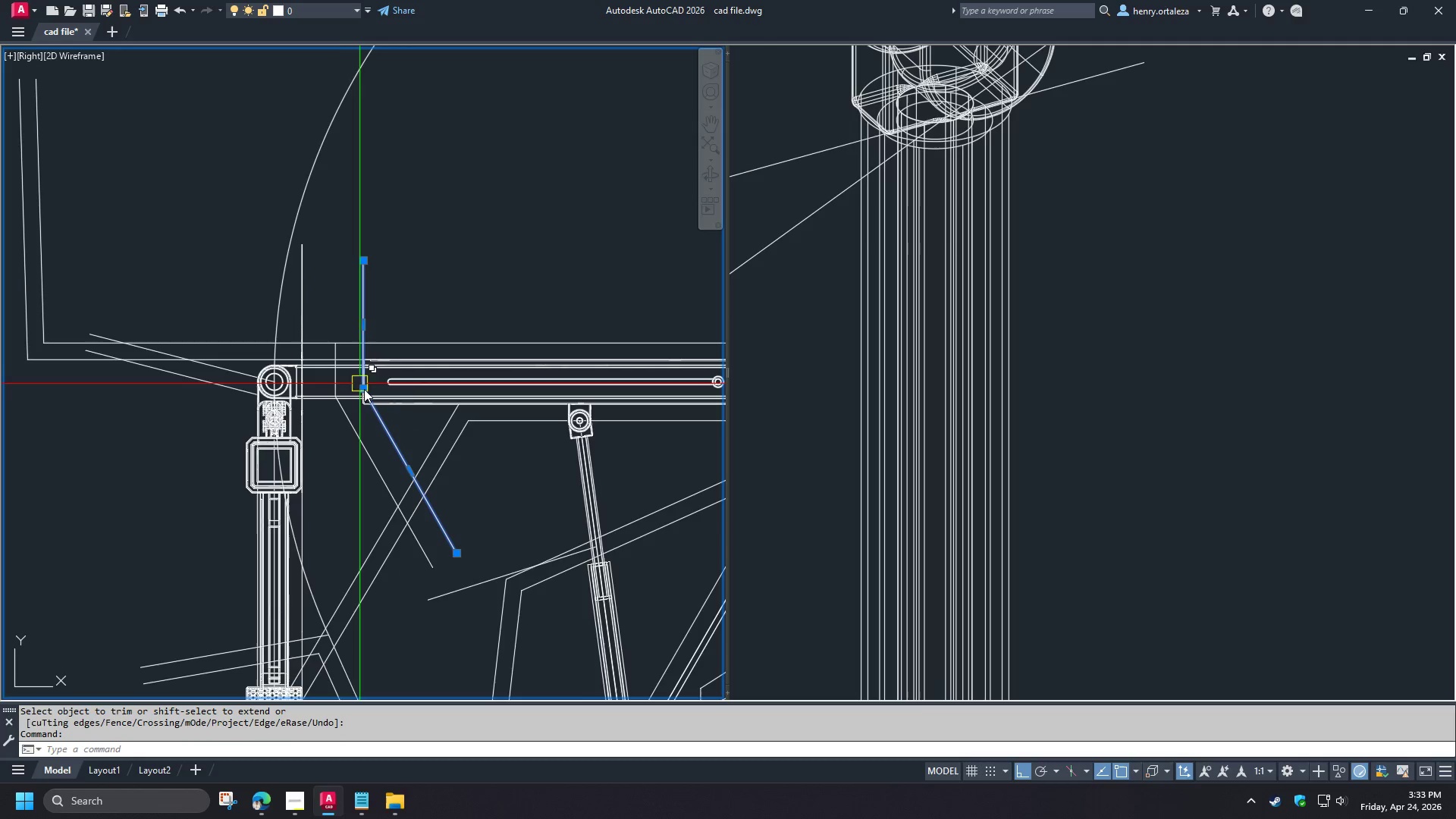 
left_click([364, 389])
 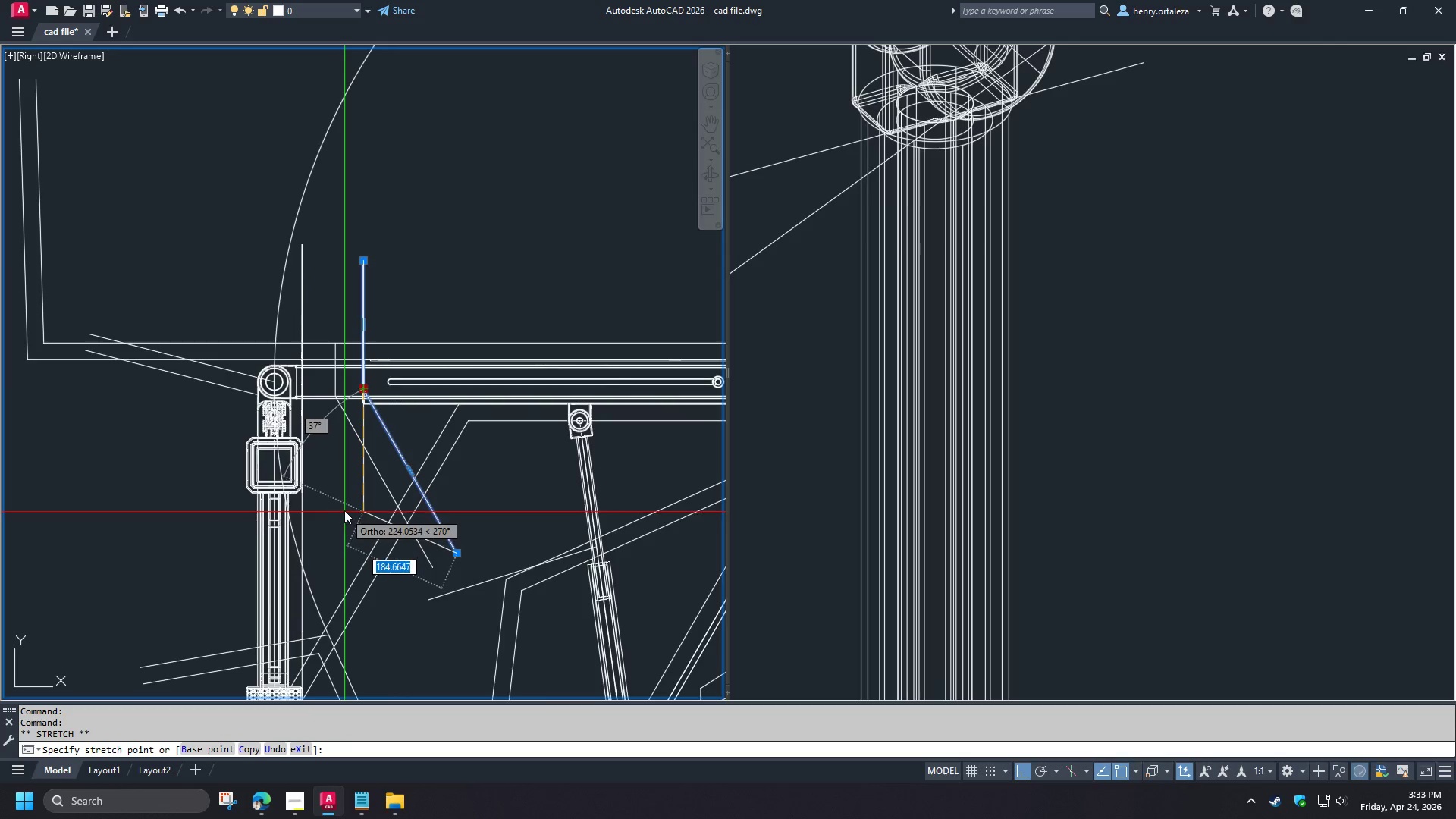 
key(Escape)
 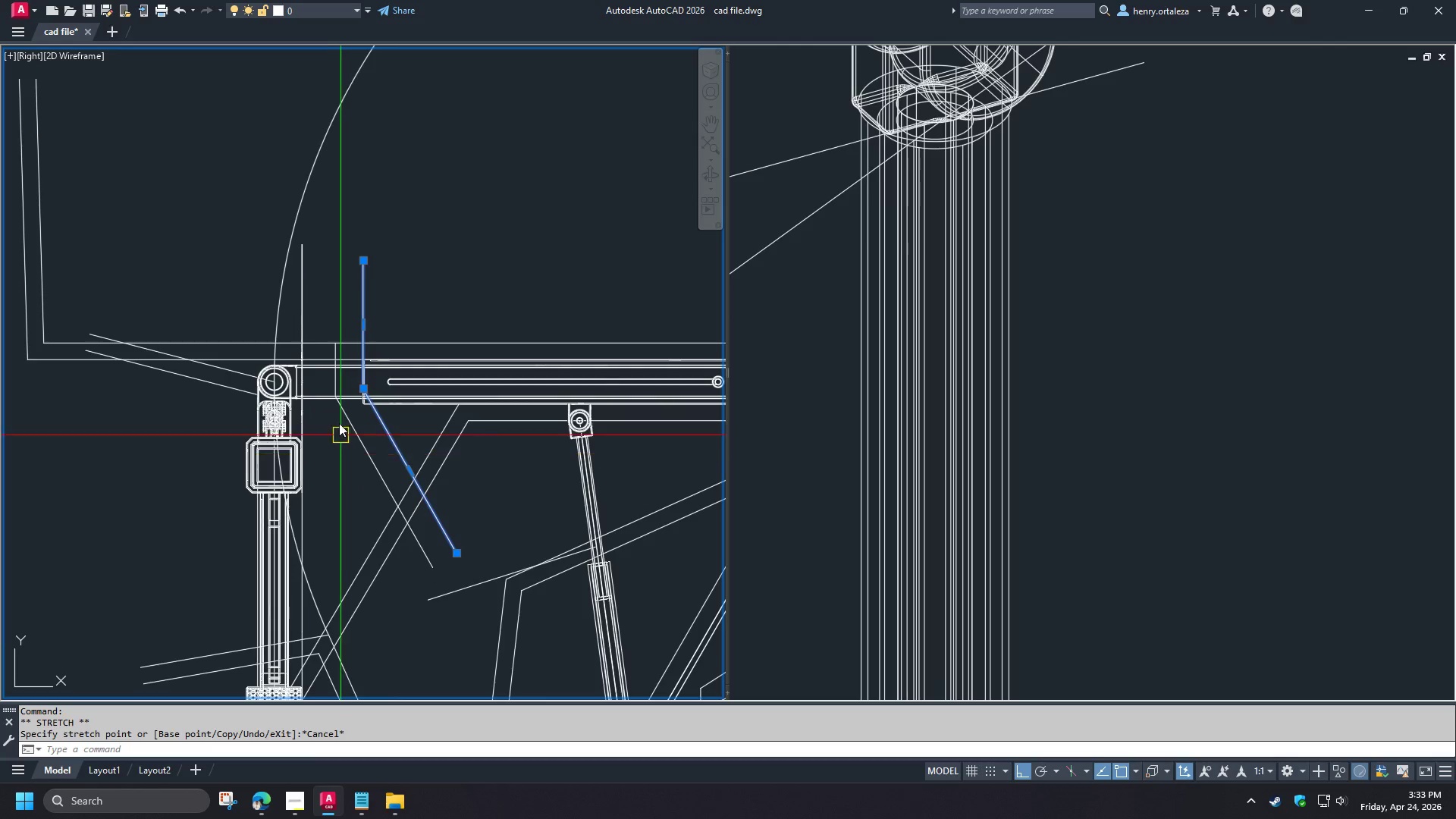 
key(Escape)
 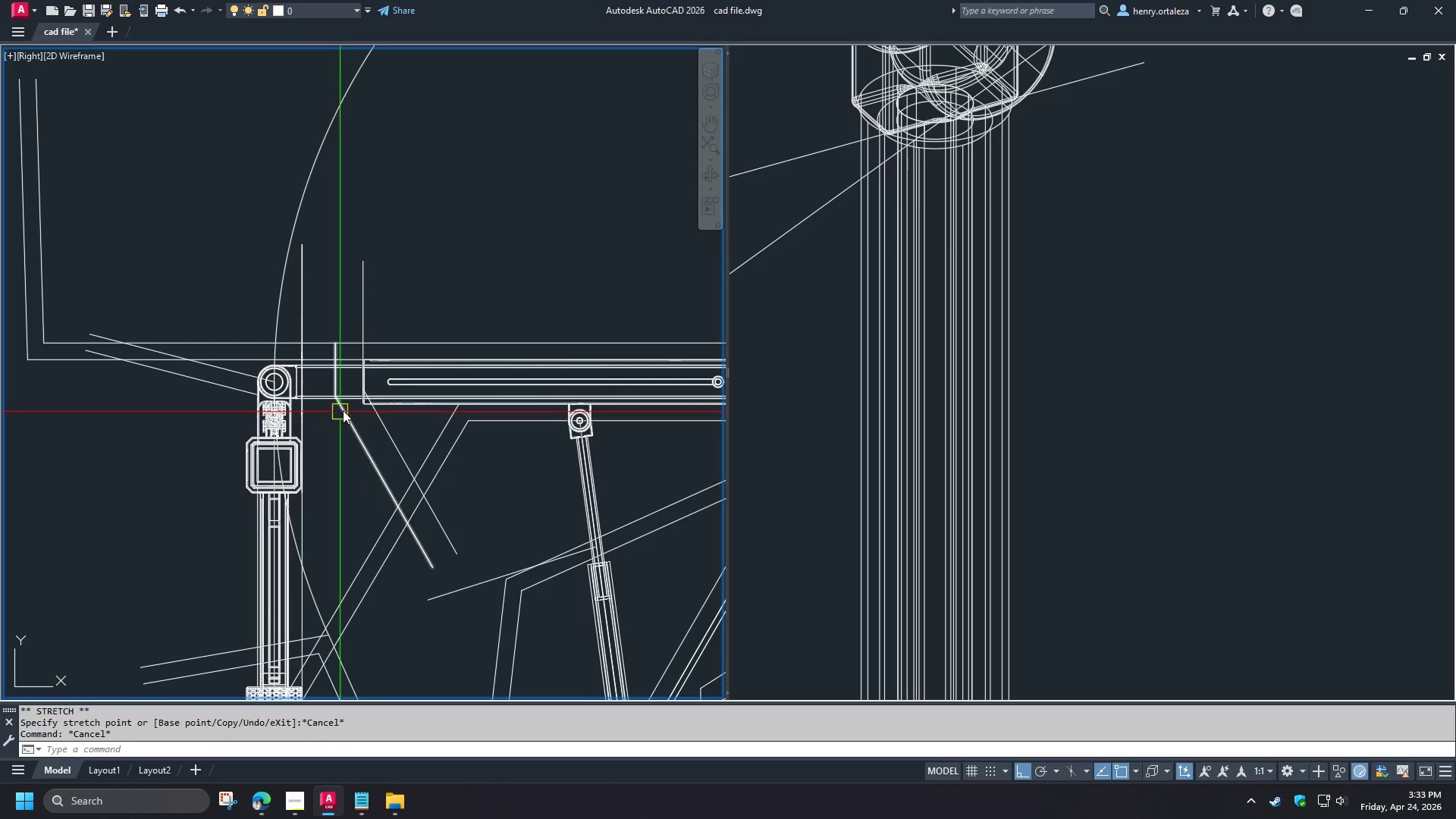 
left_click([344, 410])
 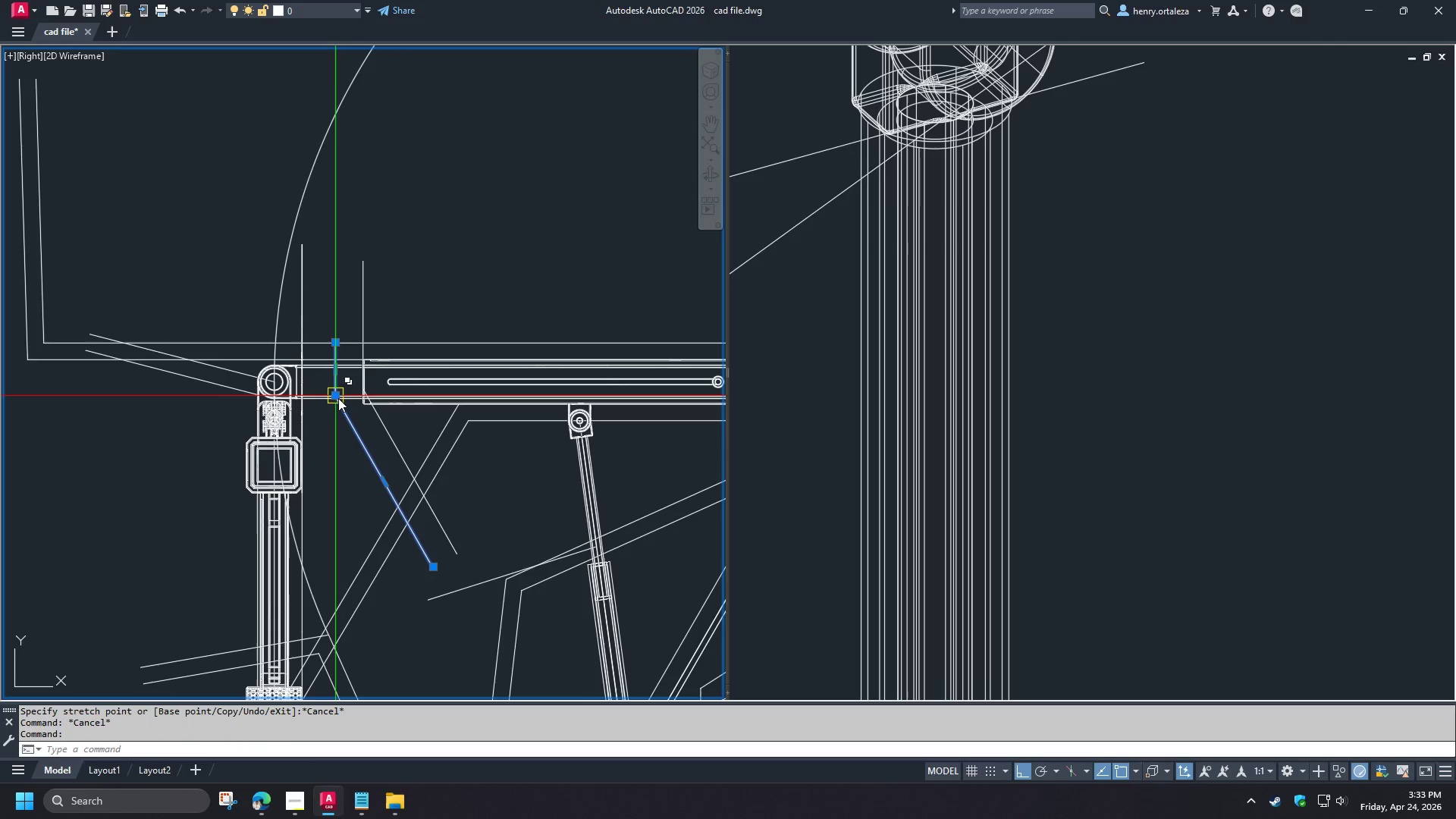 
left_click_drag(start_coordinate=[334, 397], to_coordinate=[335, 404])
 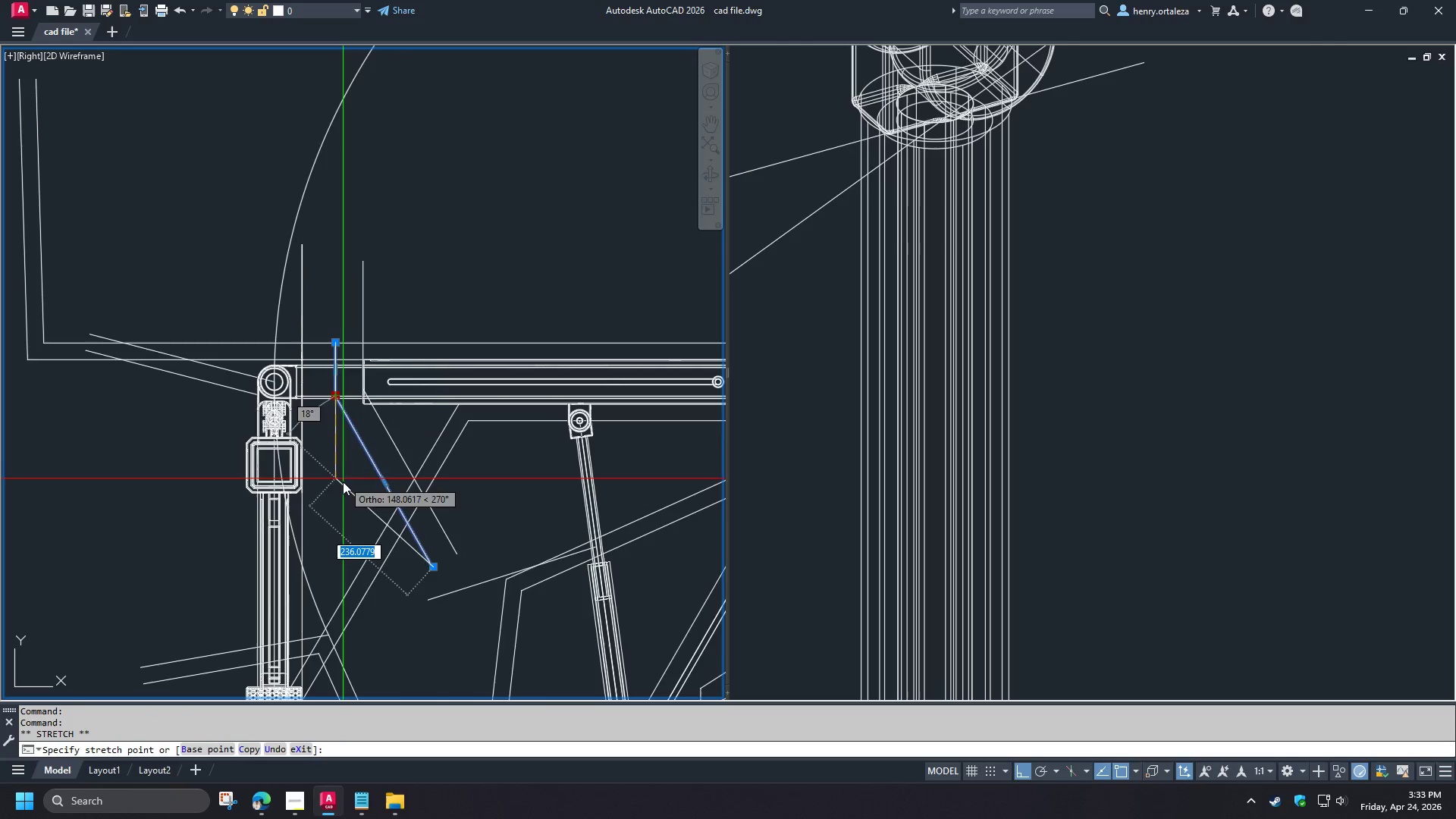 
double_click([343, 482])
 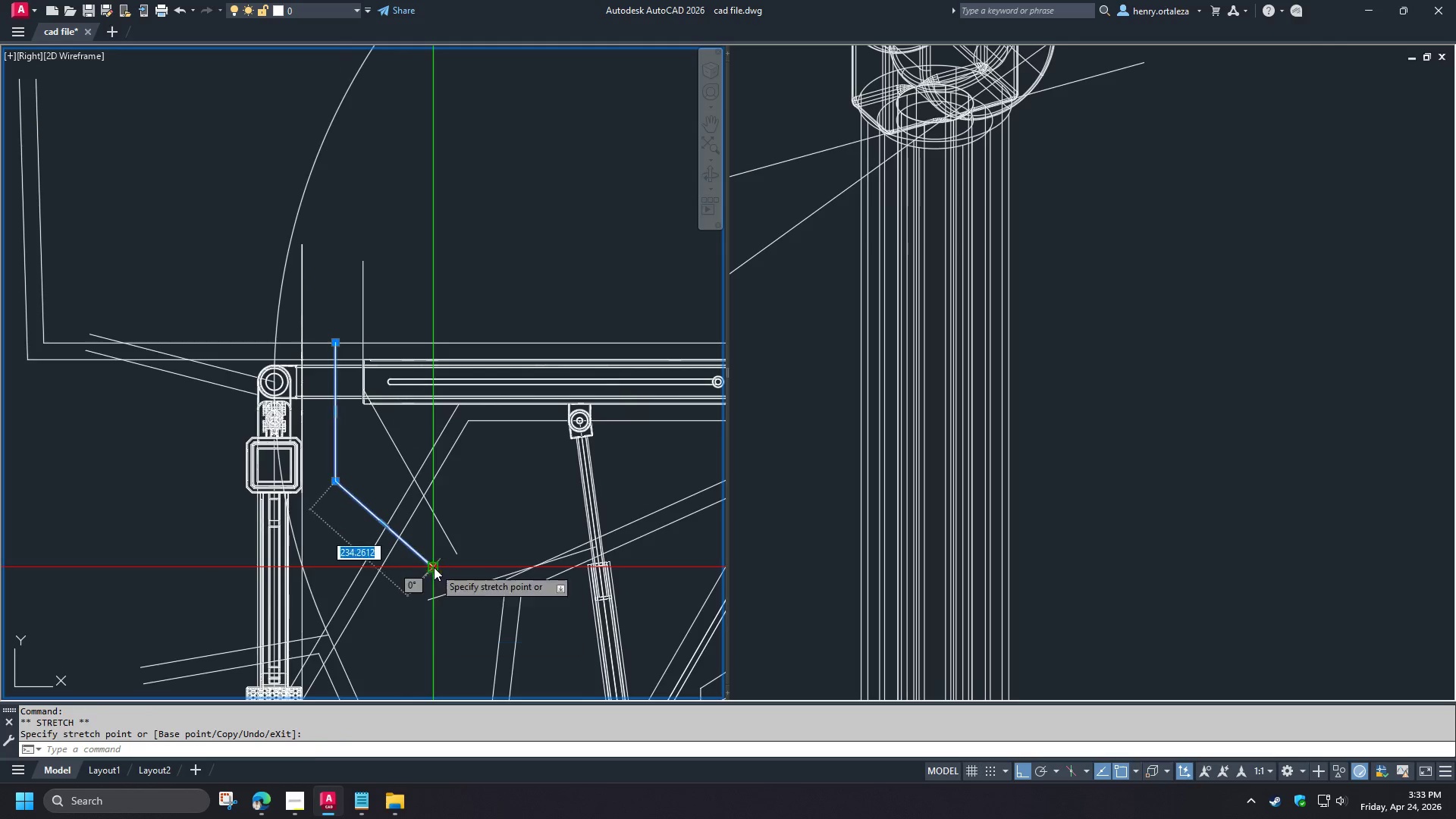 
double_click([109, 572])
 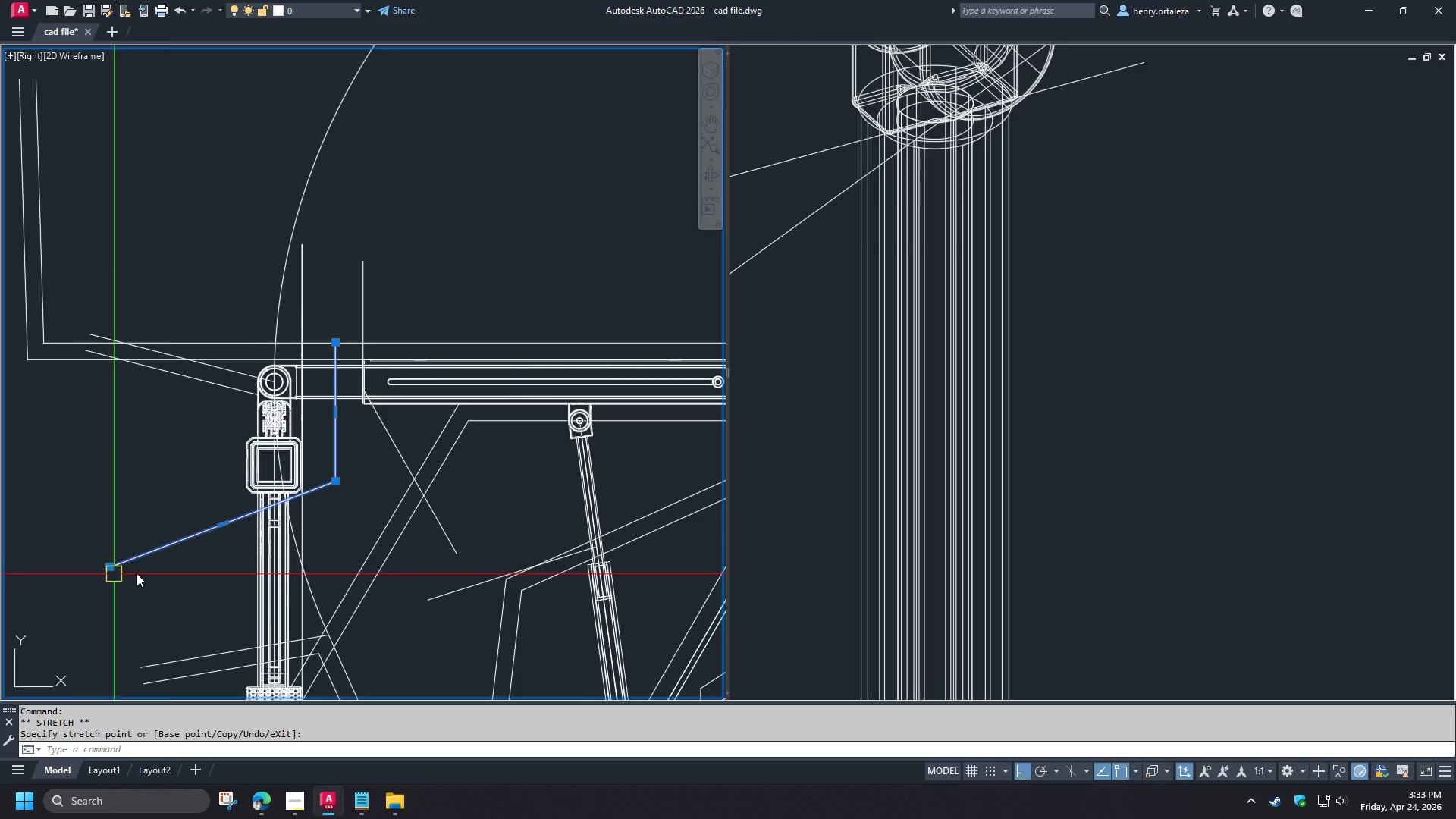 
key(Escape)
 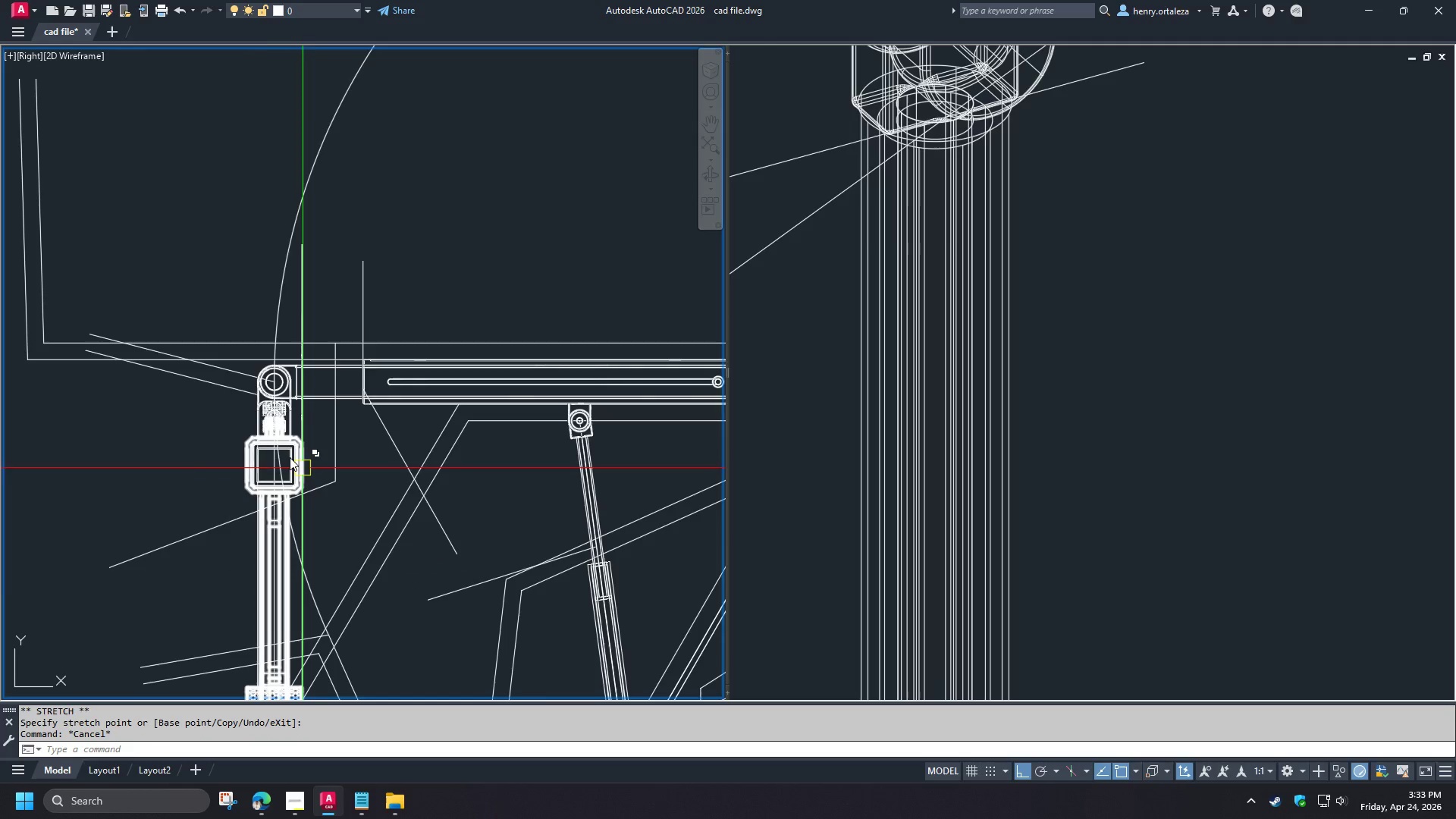 
scroll: coordinate [354, 386], scroll_direction: down, amount: 3.0
 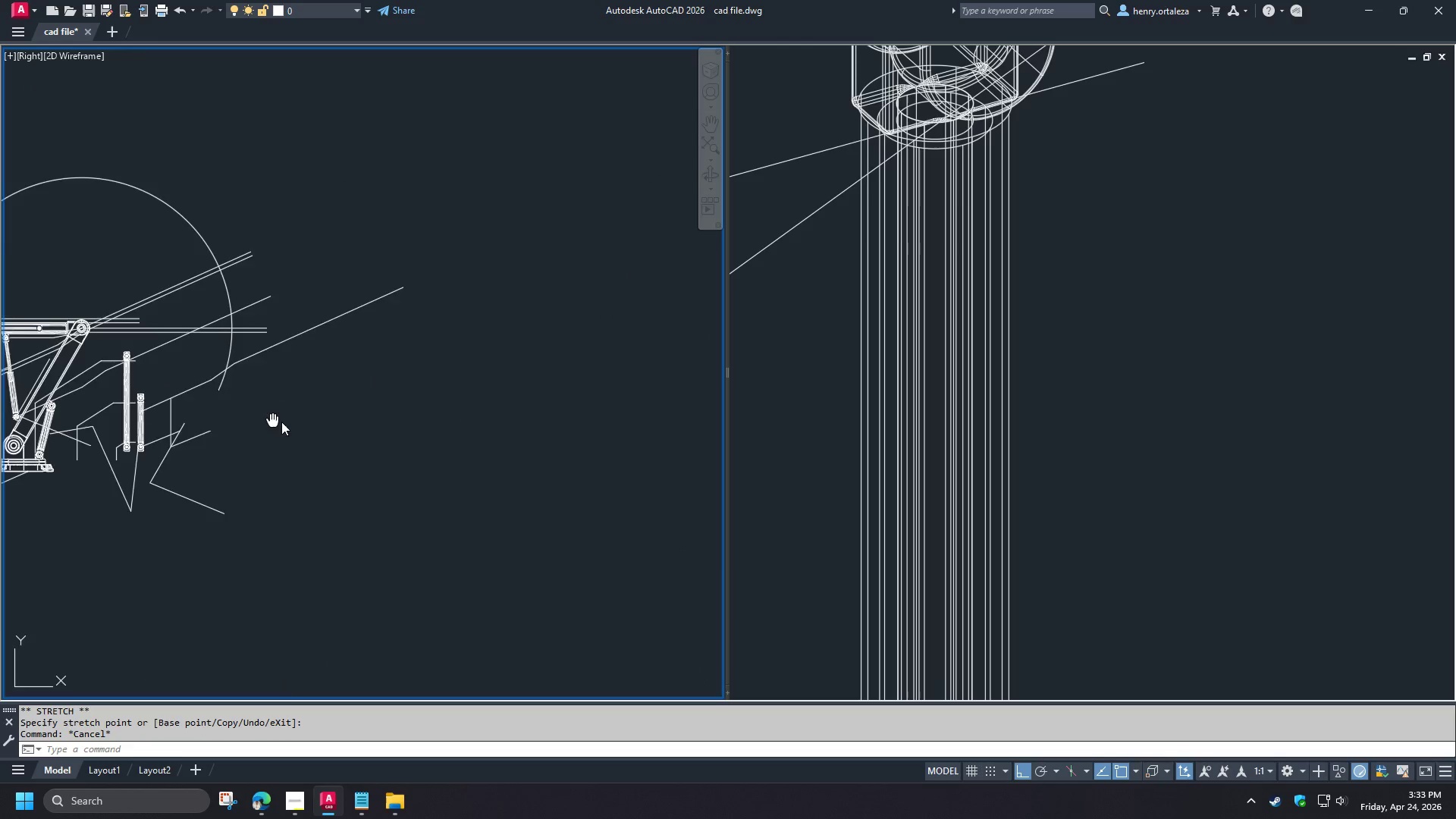 
scroll: coordinate [504, 373], scroll_direction: up, amount: 3.0
 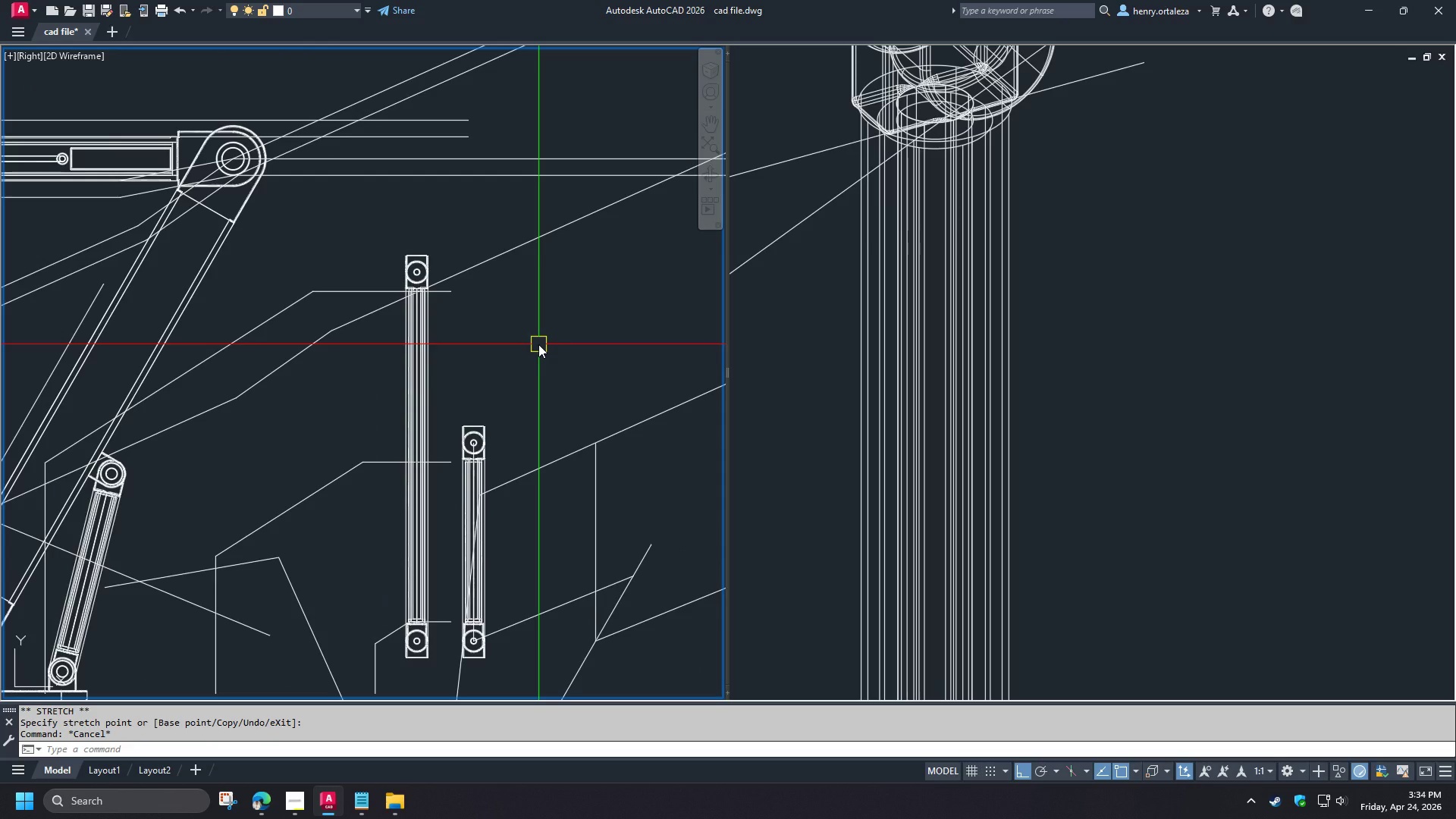 
type(pl )
 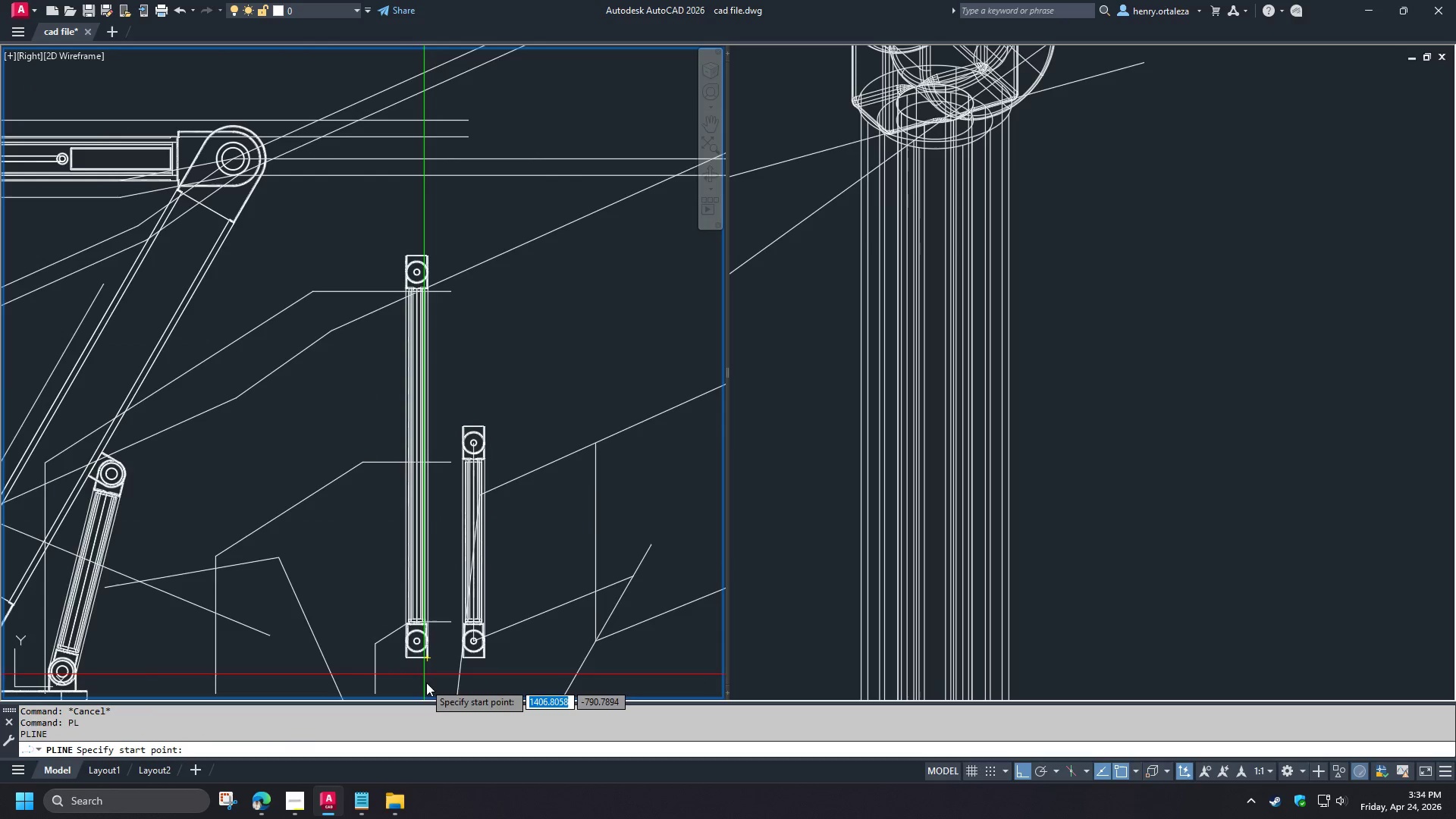 
left_click([428, 682])
 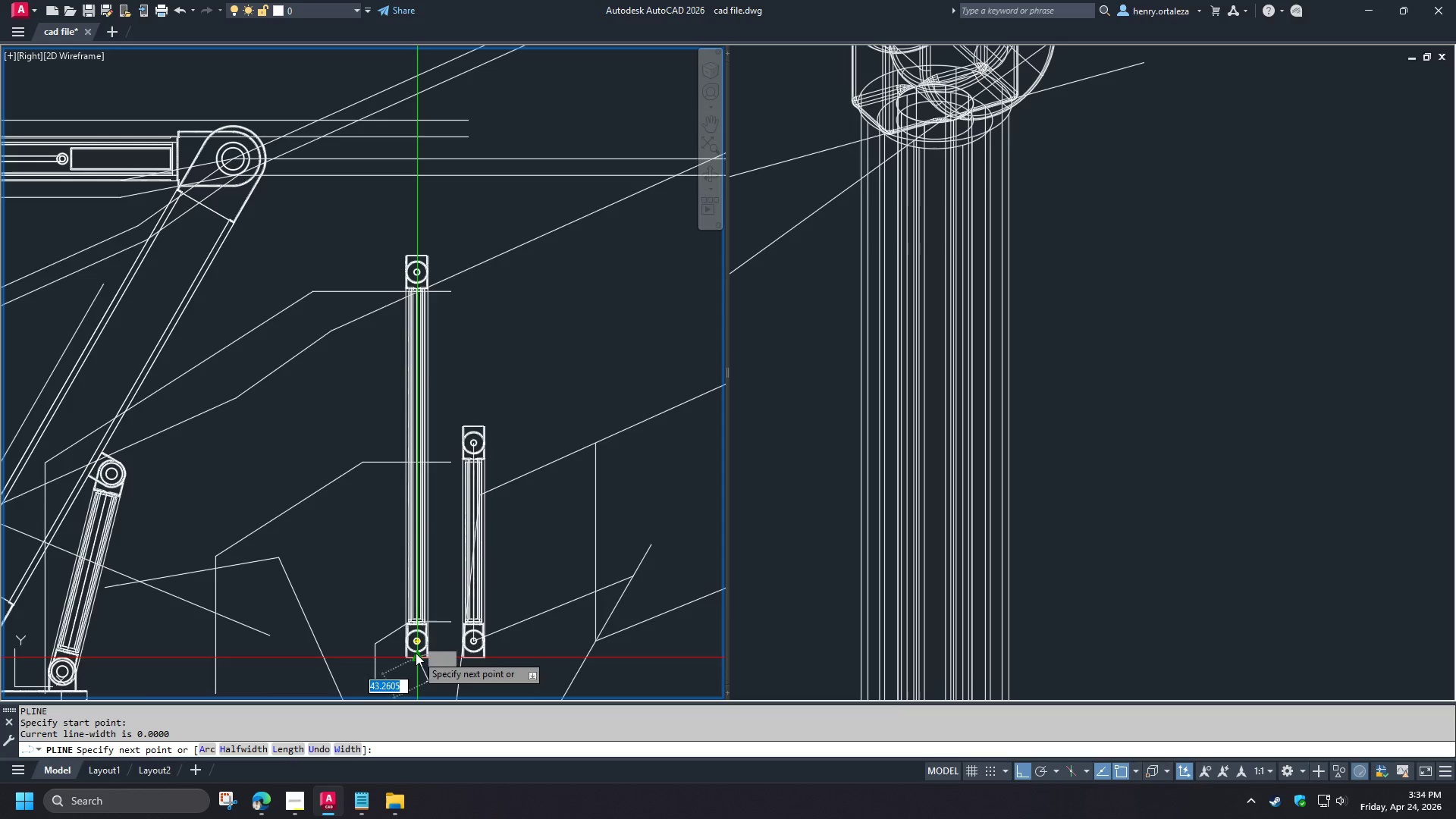 
type(cen )
 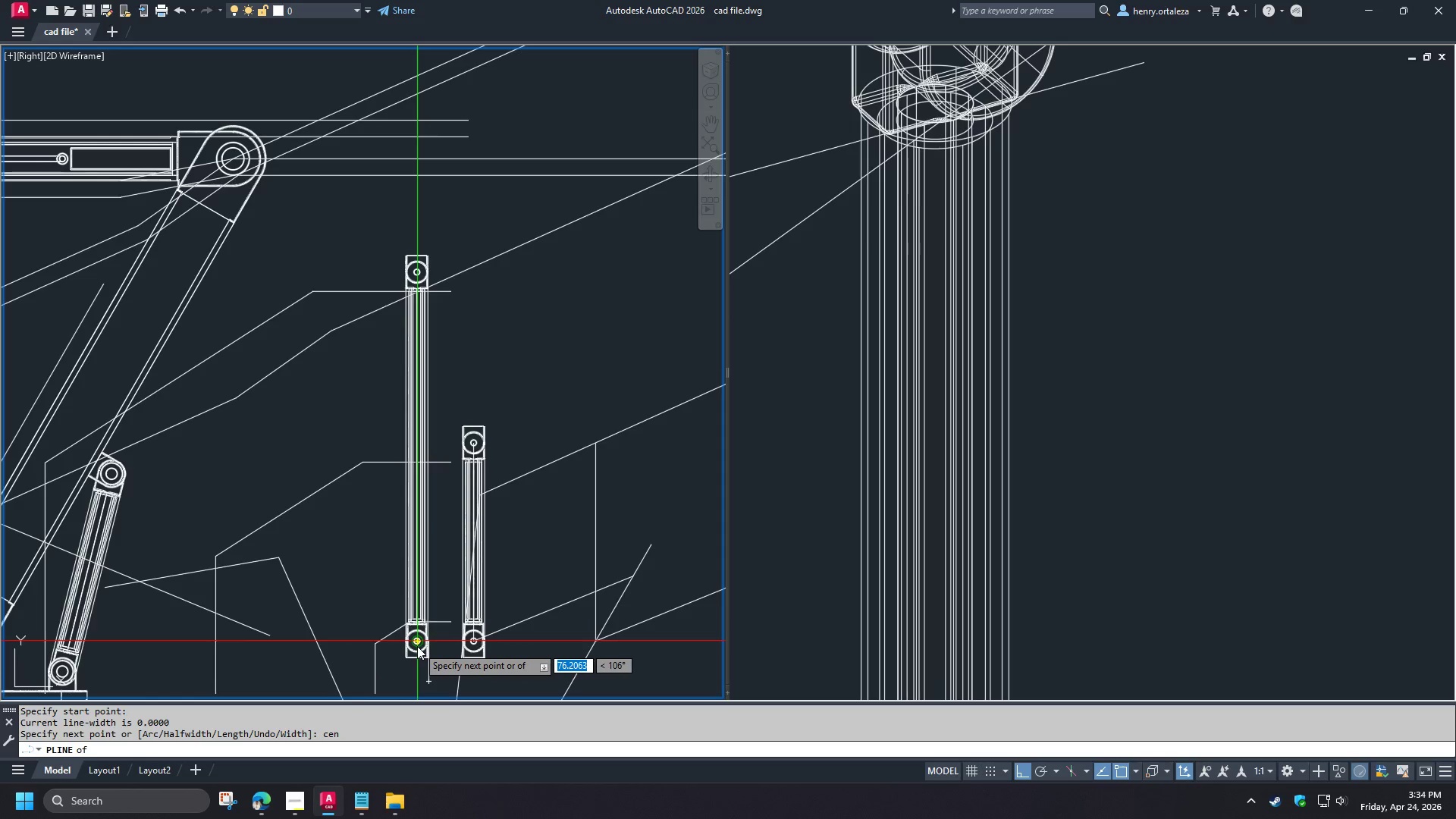 
left_click([417, 646])
 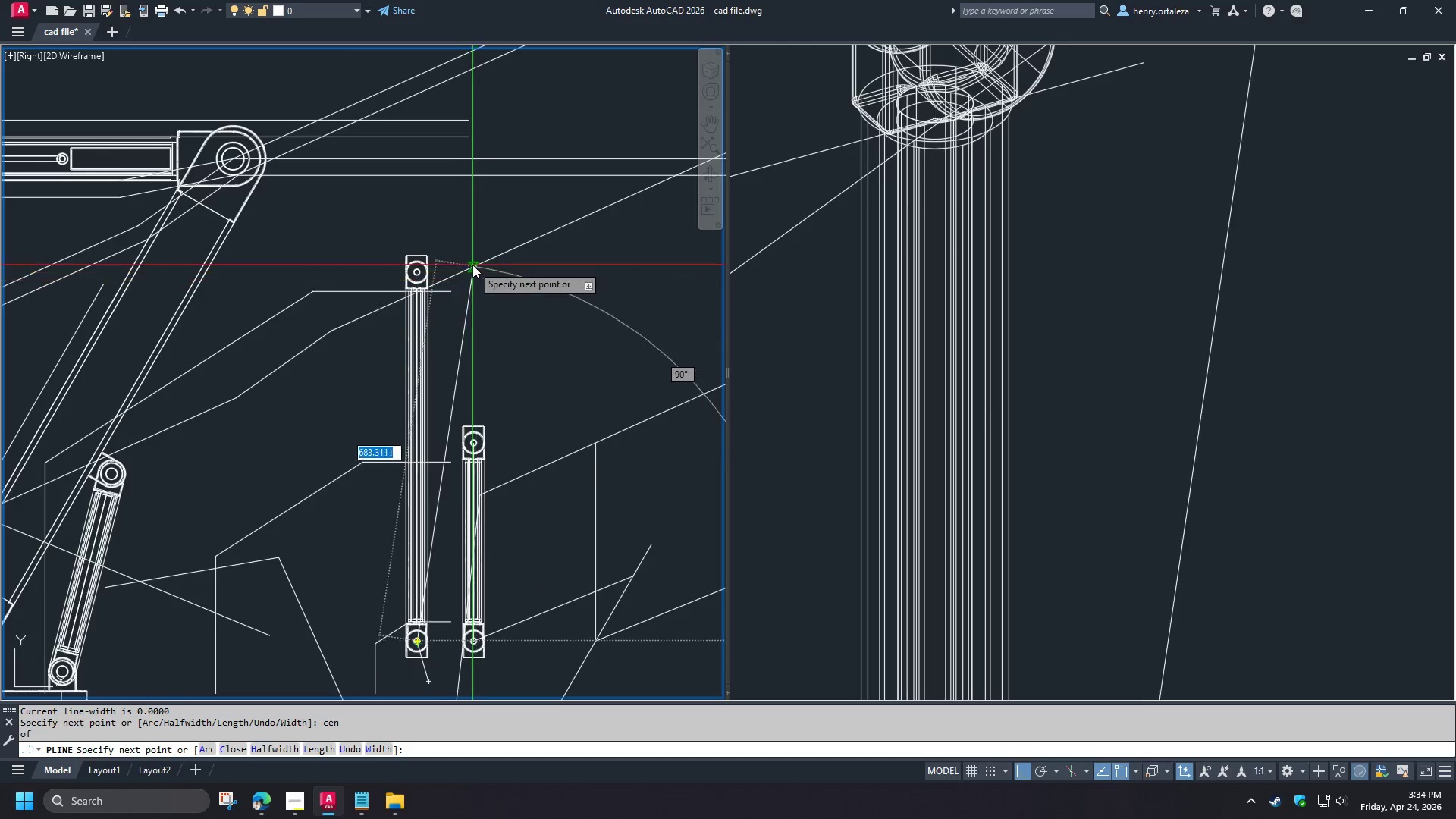 
type(cen )
 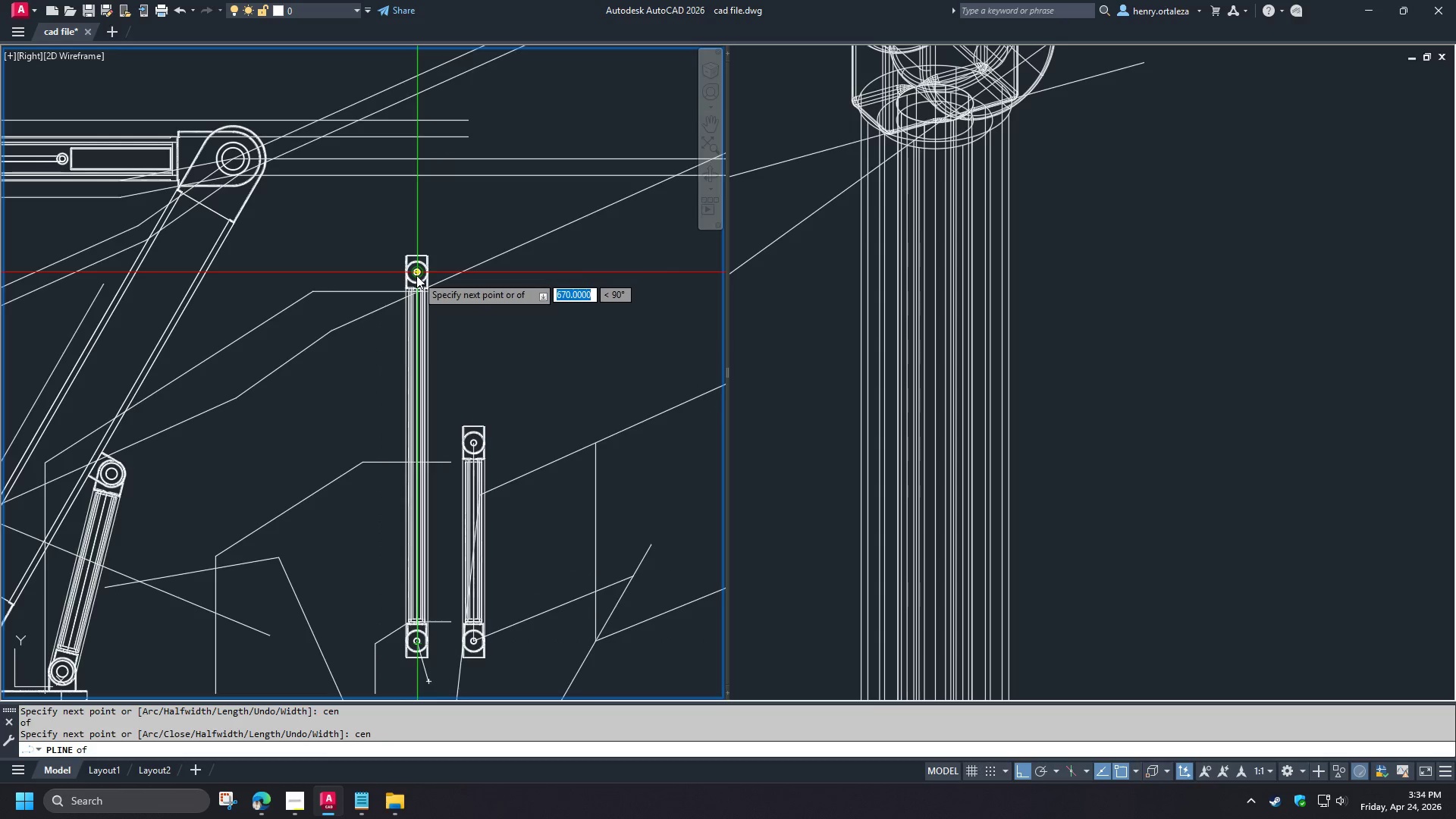 
left_click([416, 275])
 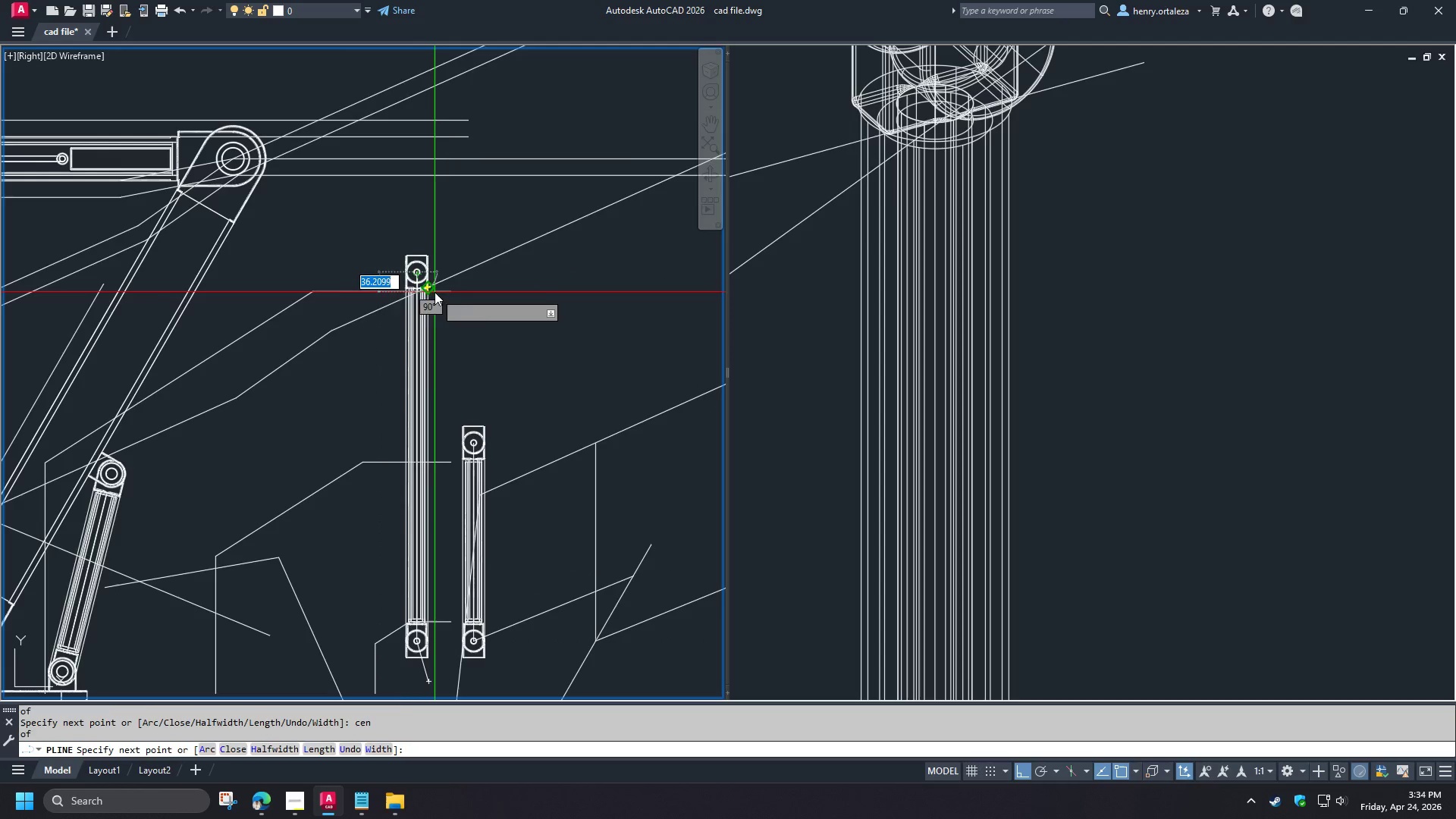 
key(Space)
 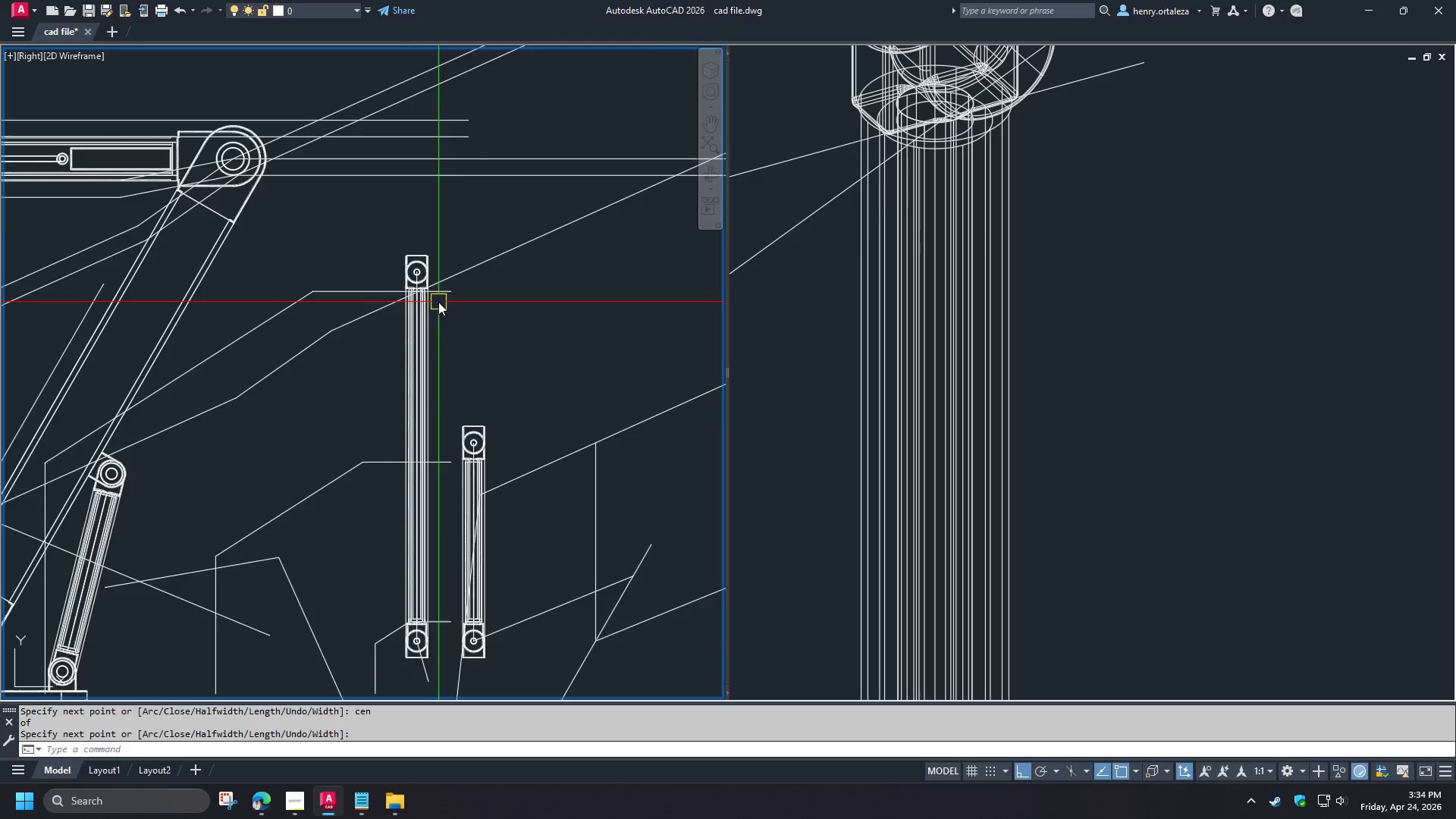 
scroll: coordinate [446, 331], scroll_direction: down, amount: 2.0
 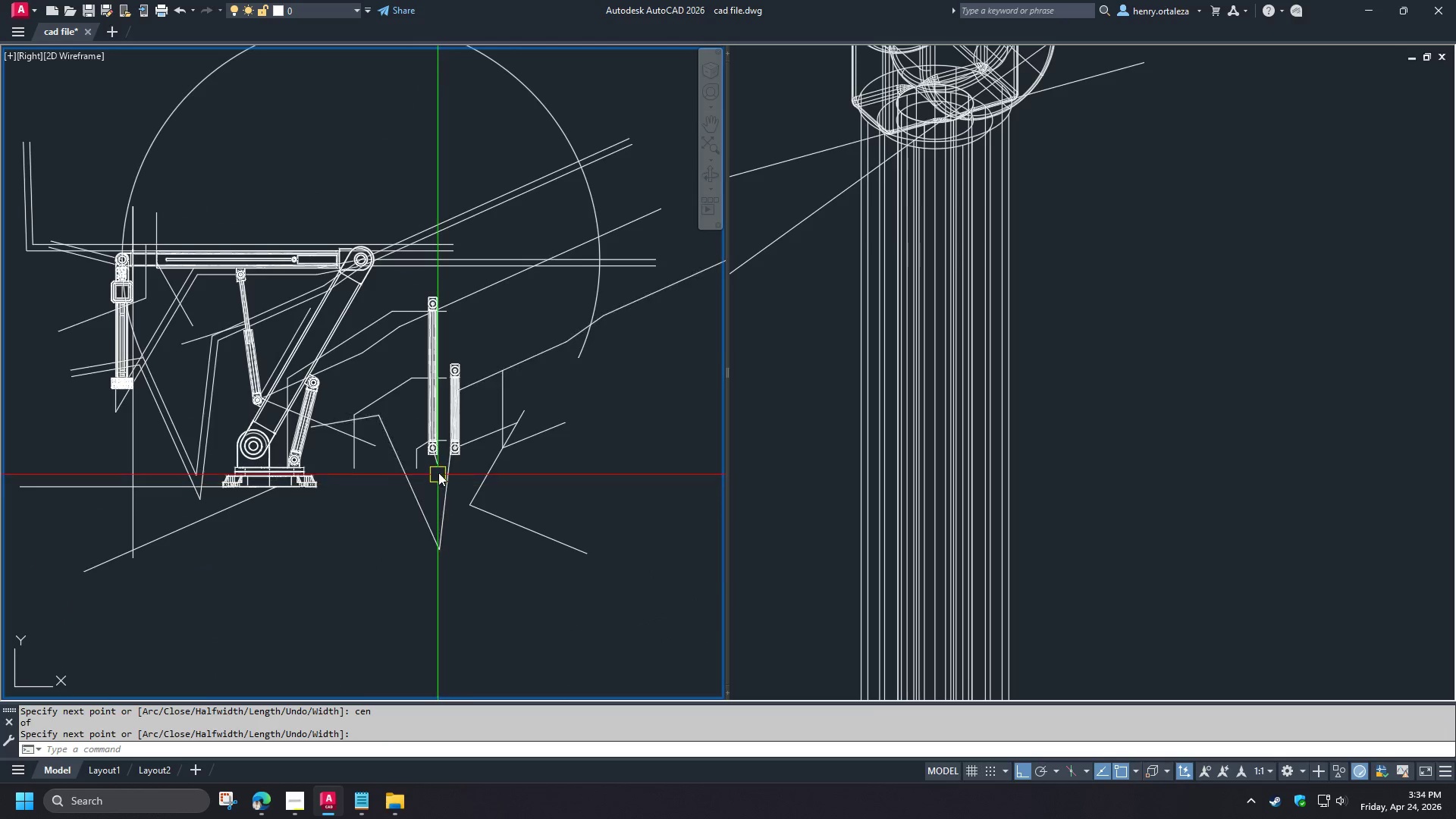 
left_click([438, 469])
 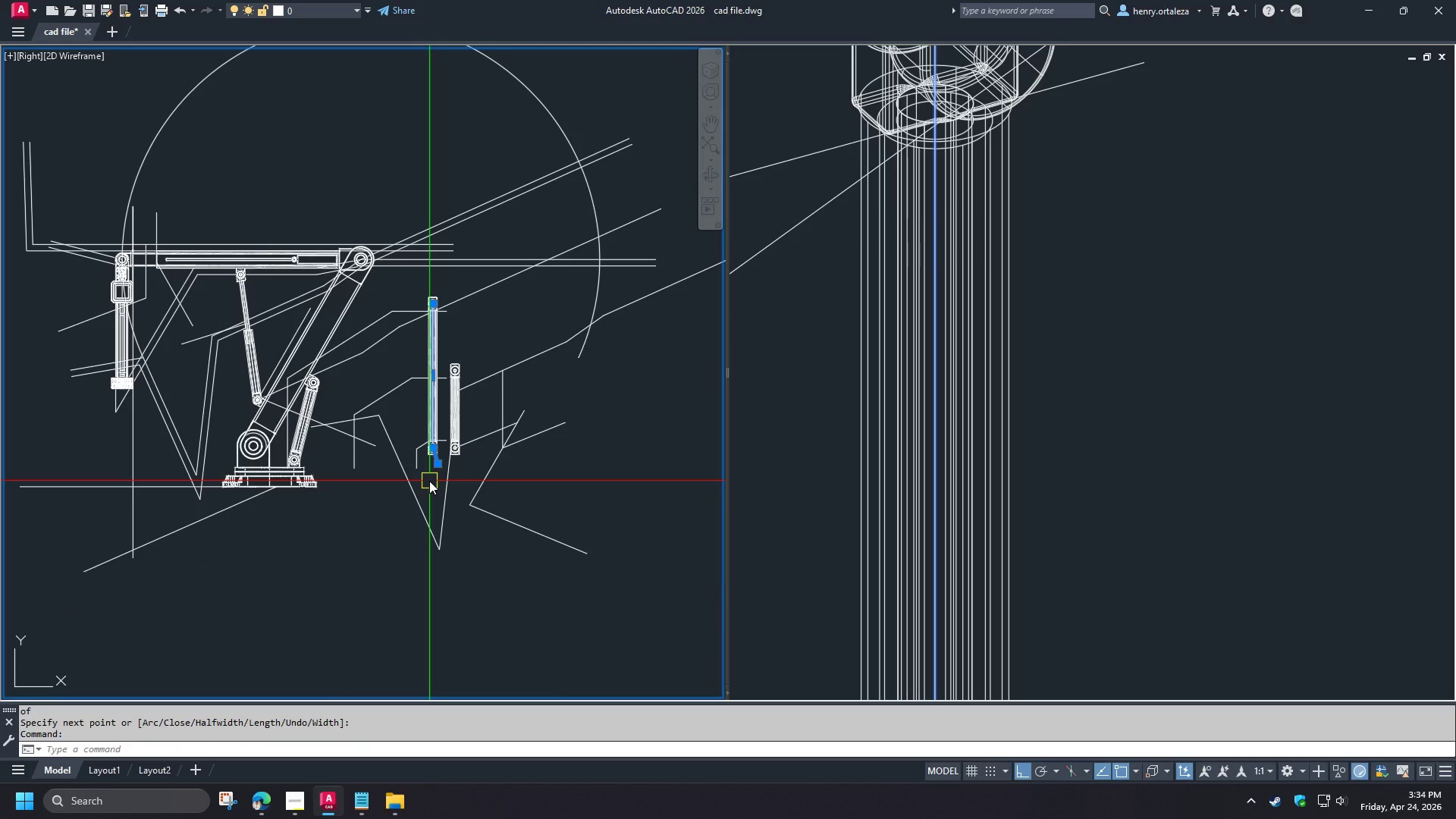 
key(M)
 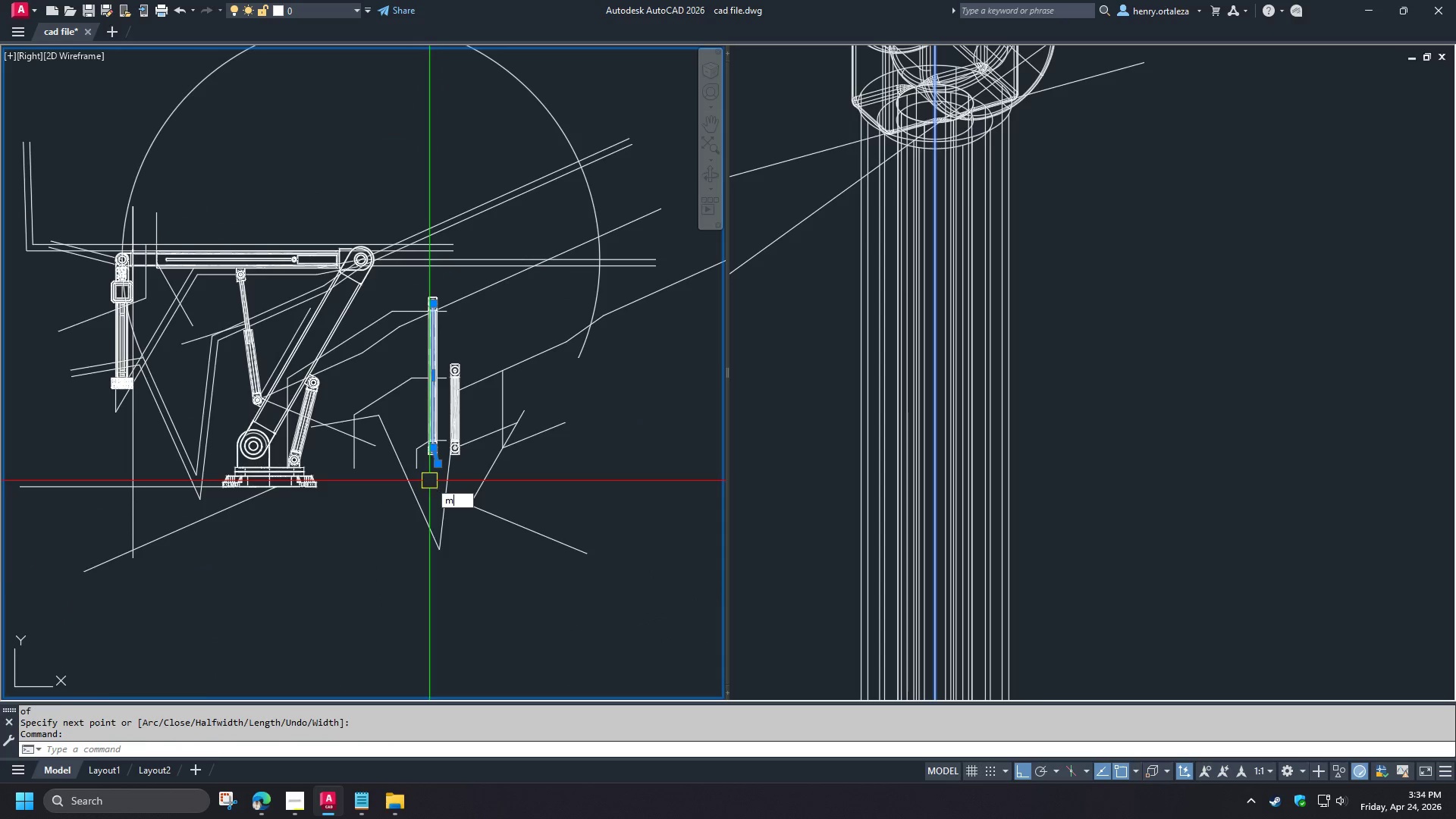 
key(Space)
 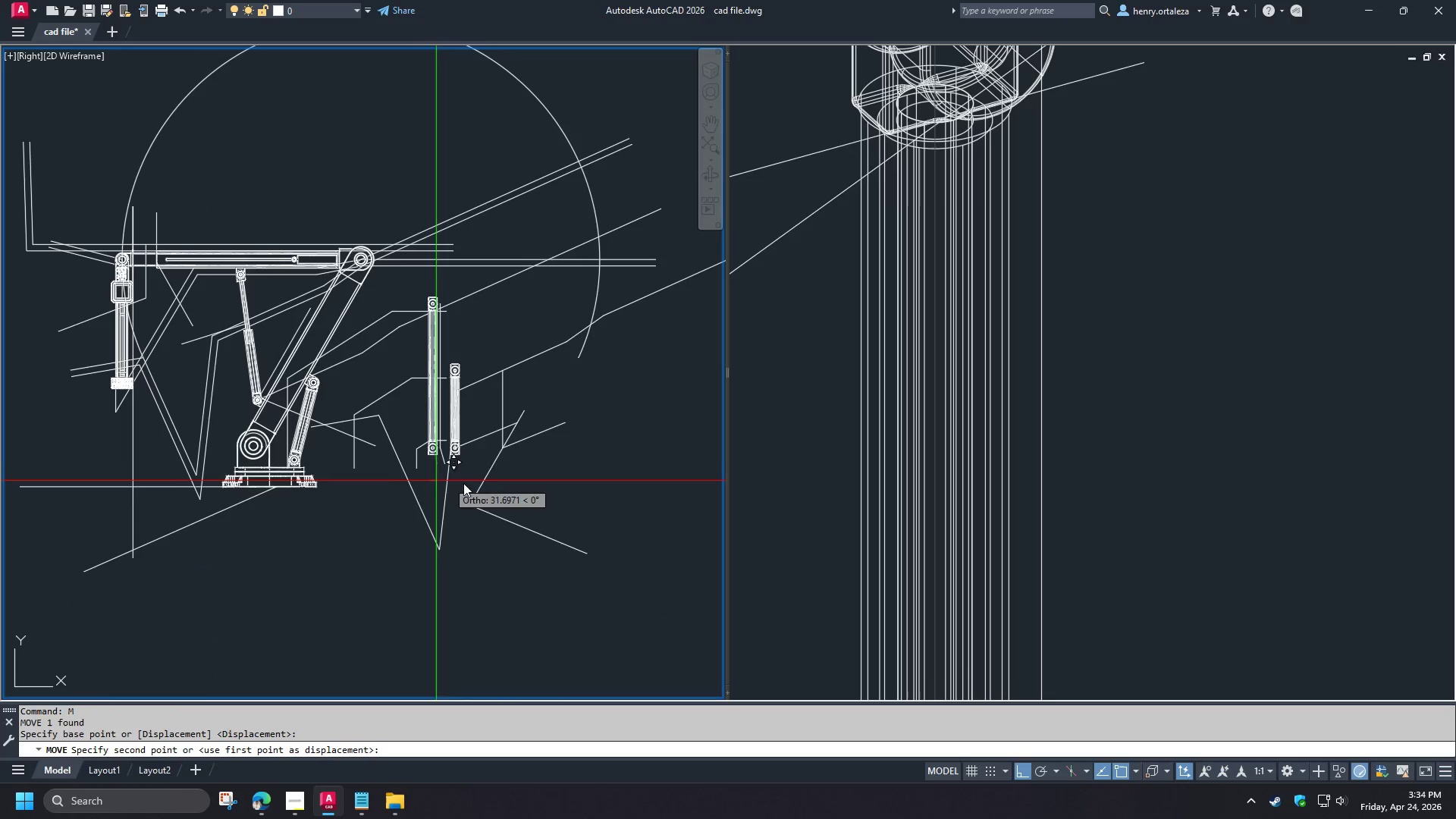 
left_click_drag(start_coordinate=[429, 481], to_coordinate=[436, 481])
 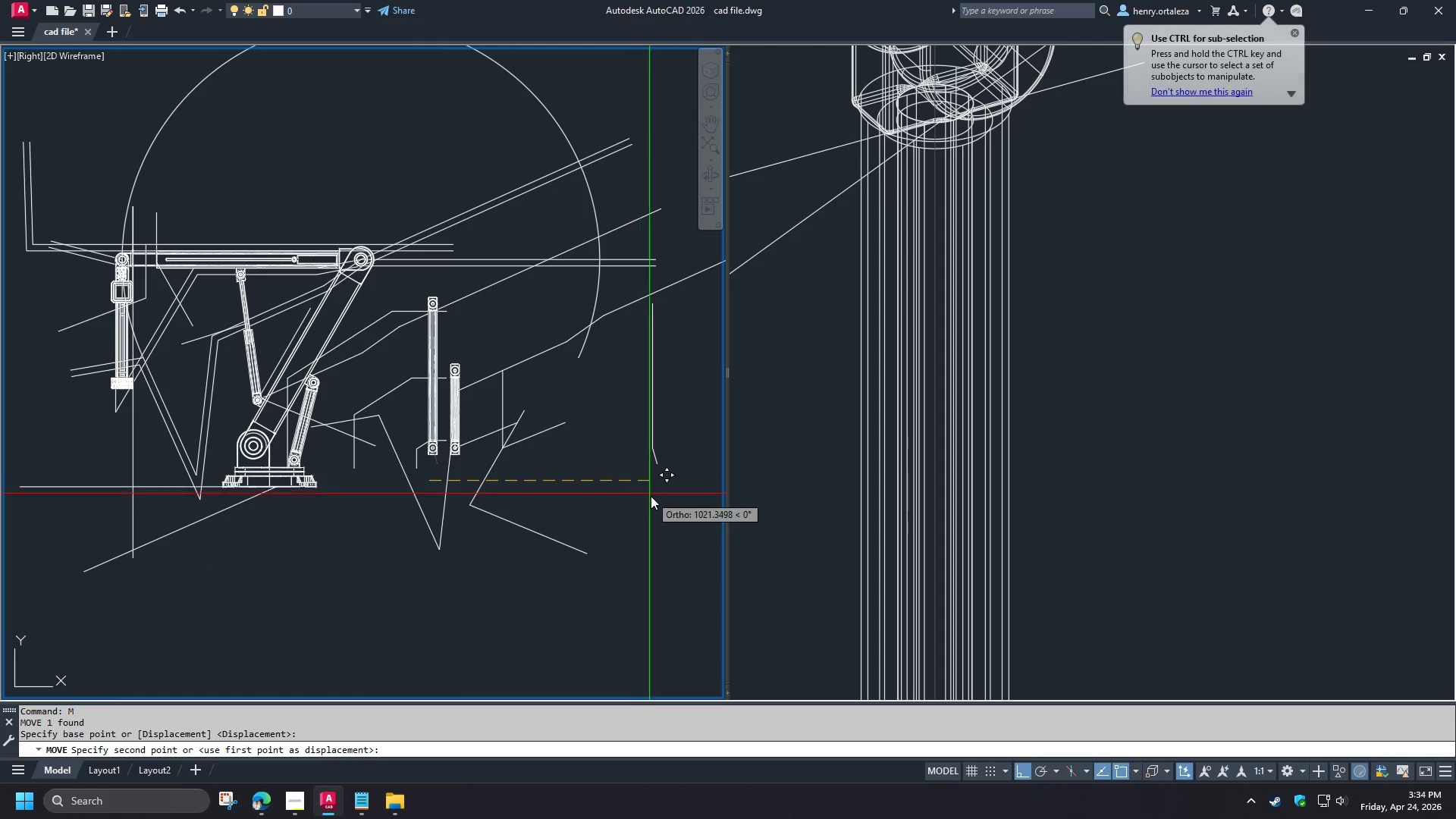 
left_click([656, 496])
 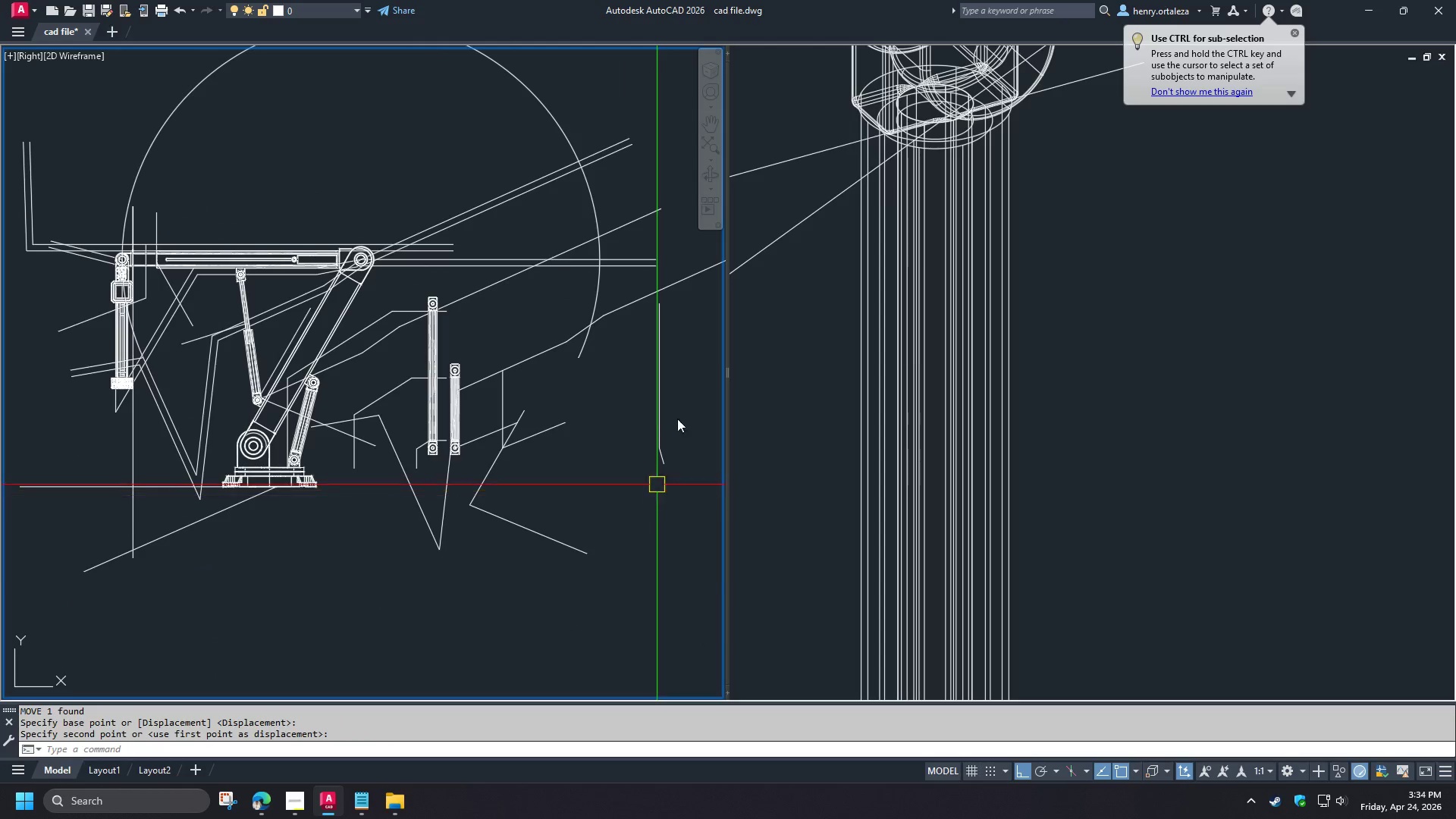 
type(d)
key(Escape)
type(di )
 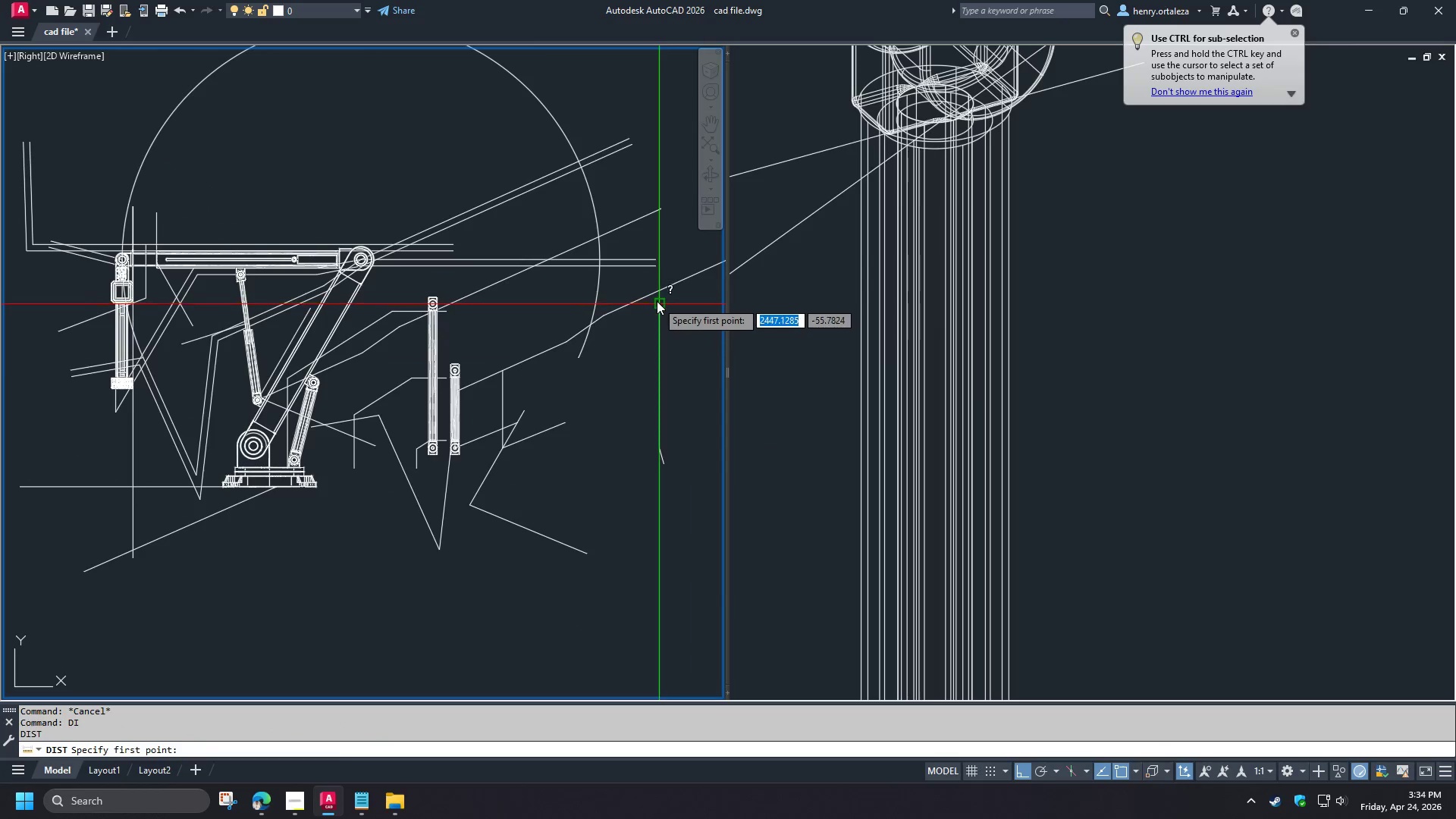 
left_click([657, 300])
 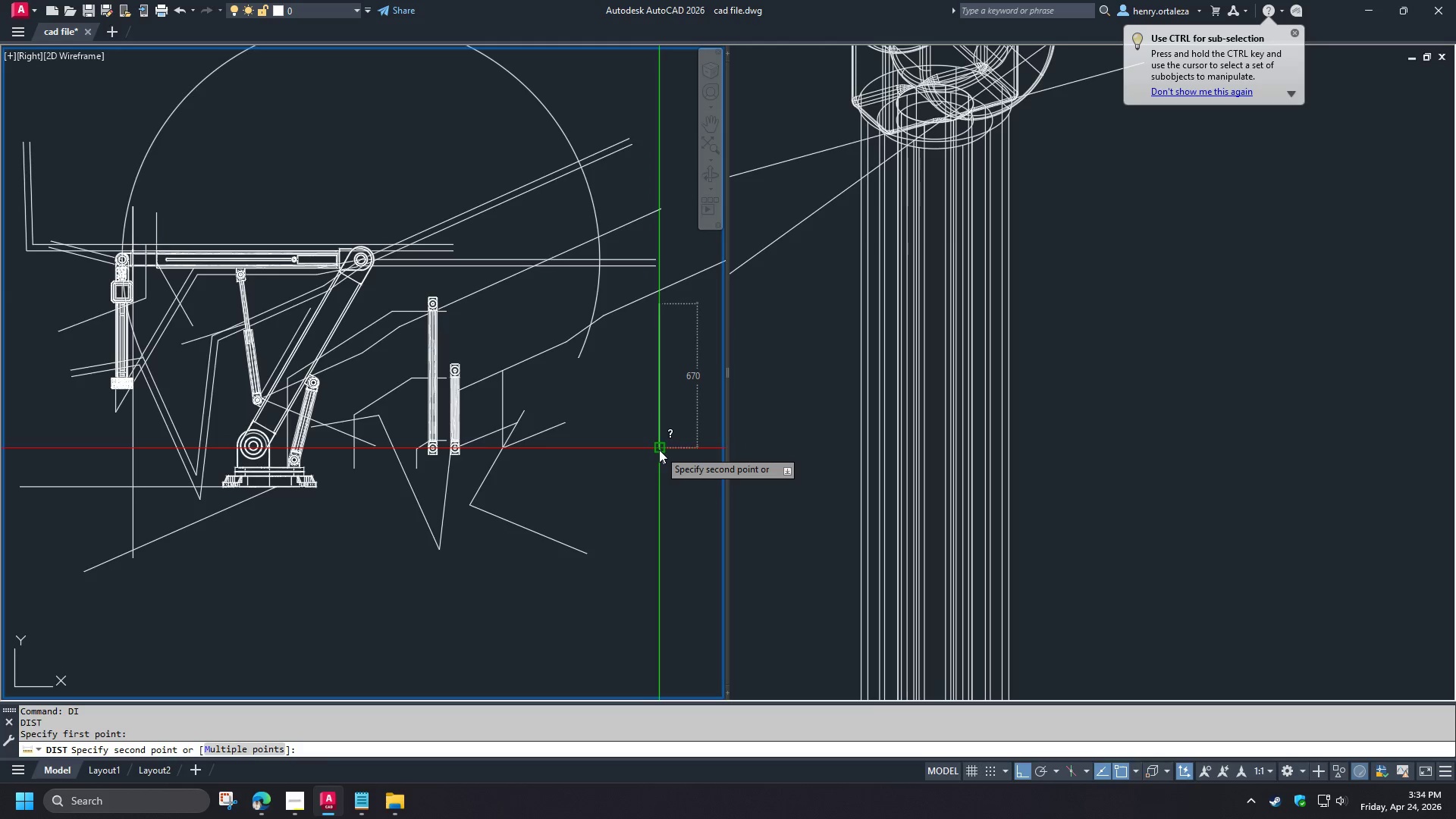 
key(Escape)
 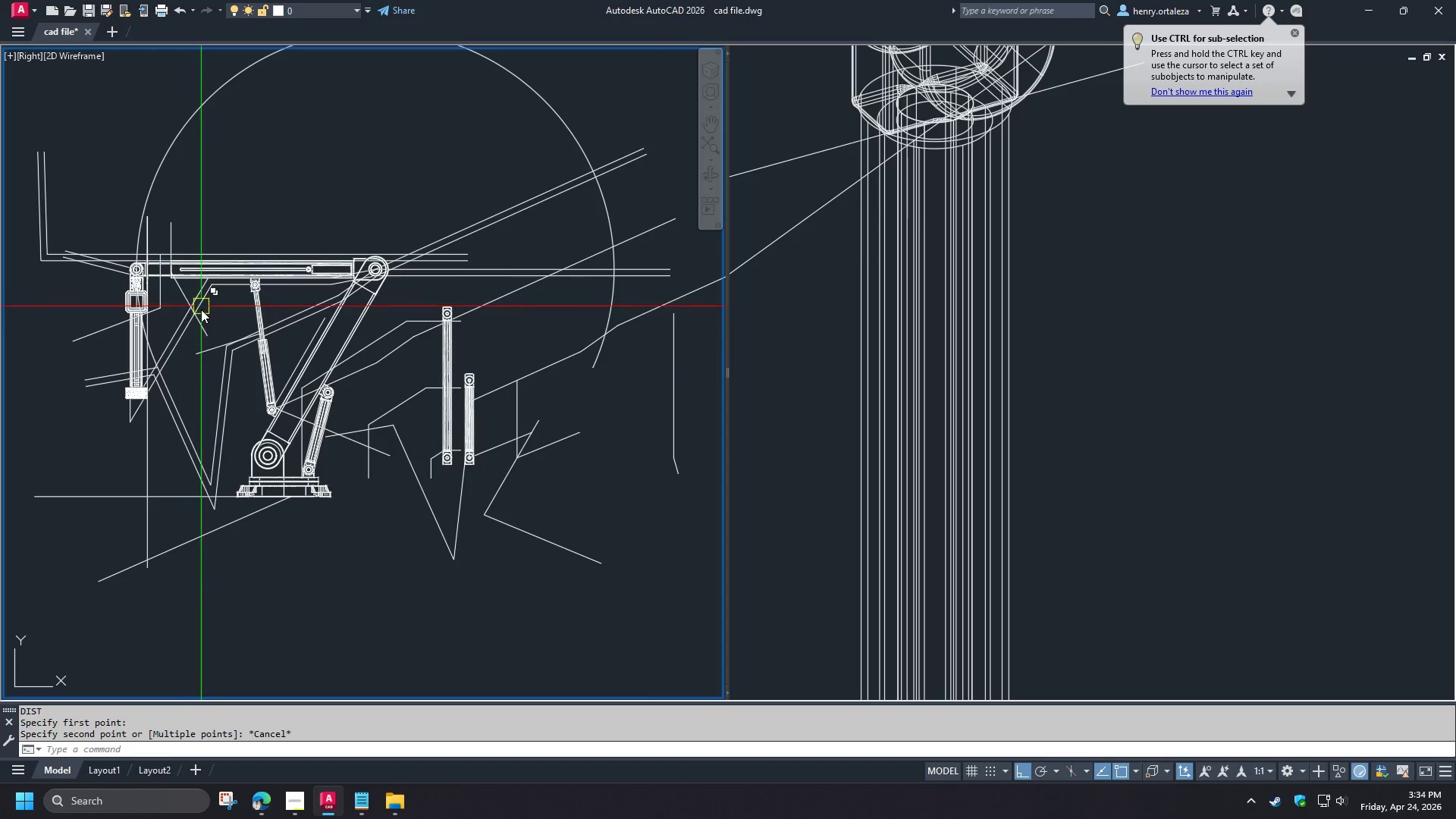 
scroll: coordinate [151, 252], scroll_direction: up, amount: 3.0
 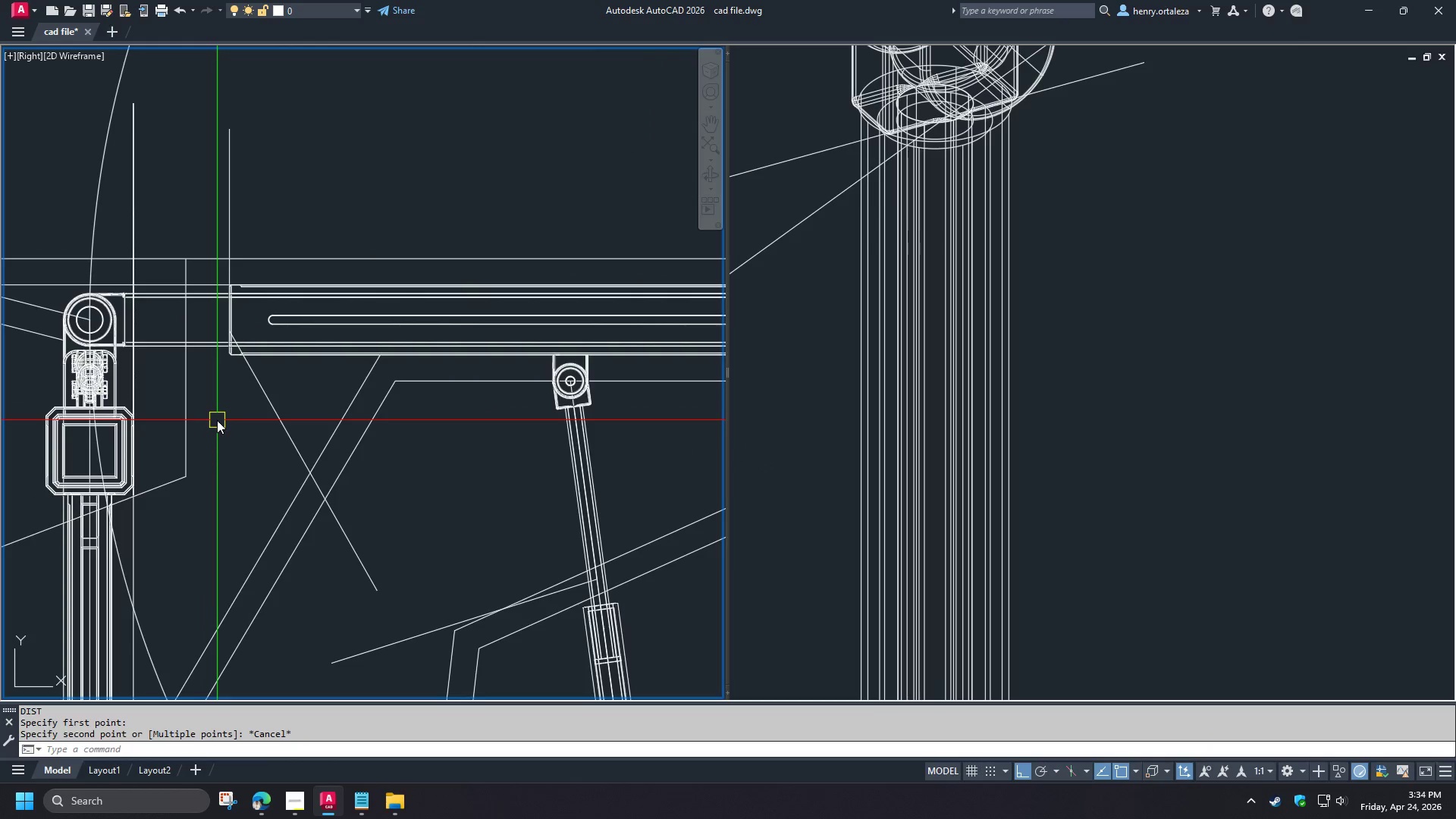 
key(O)
 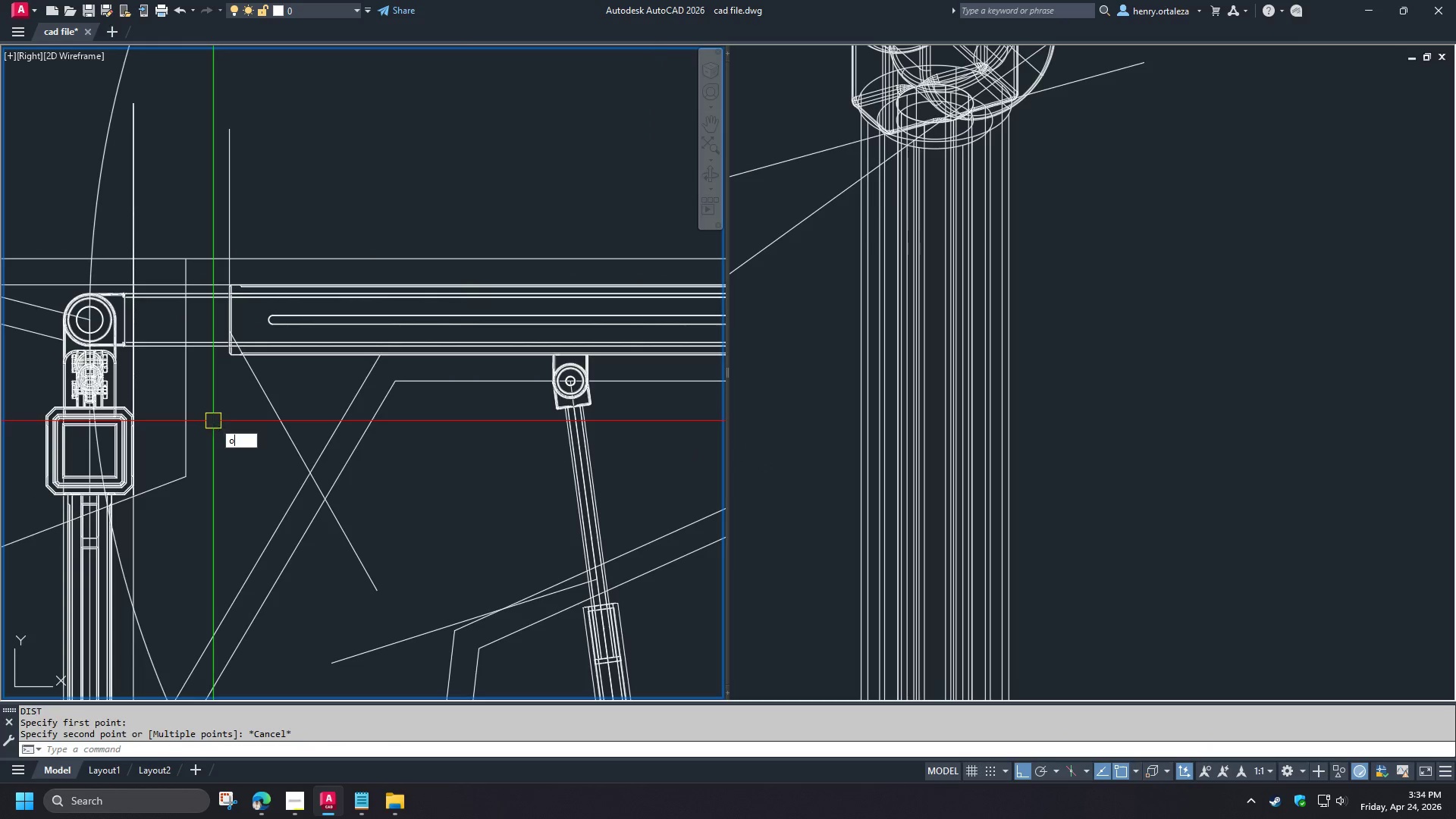 
key(Space)
 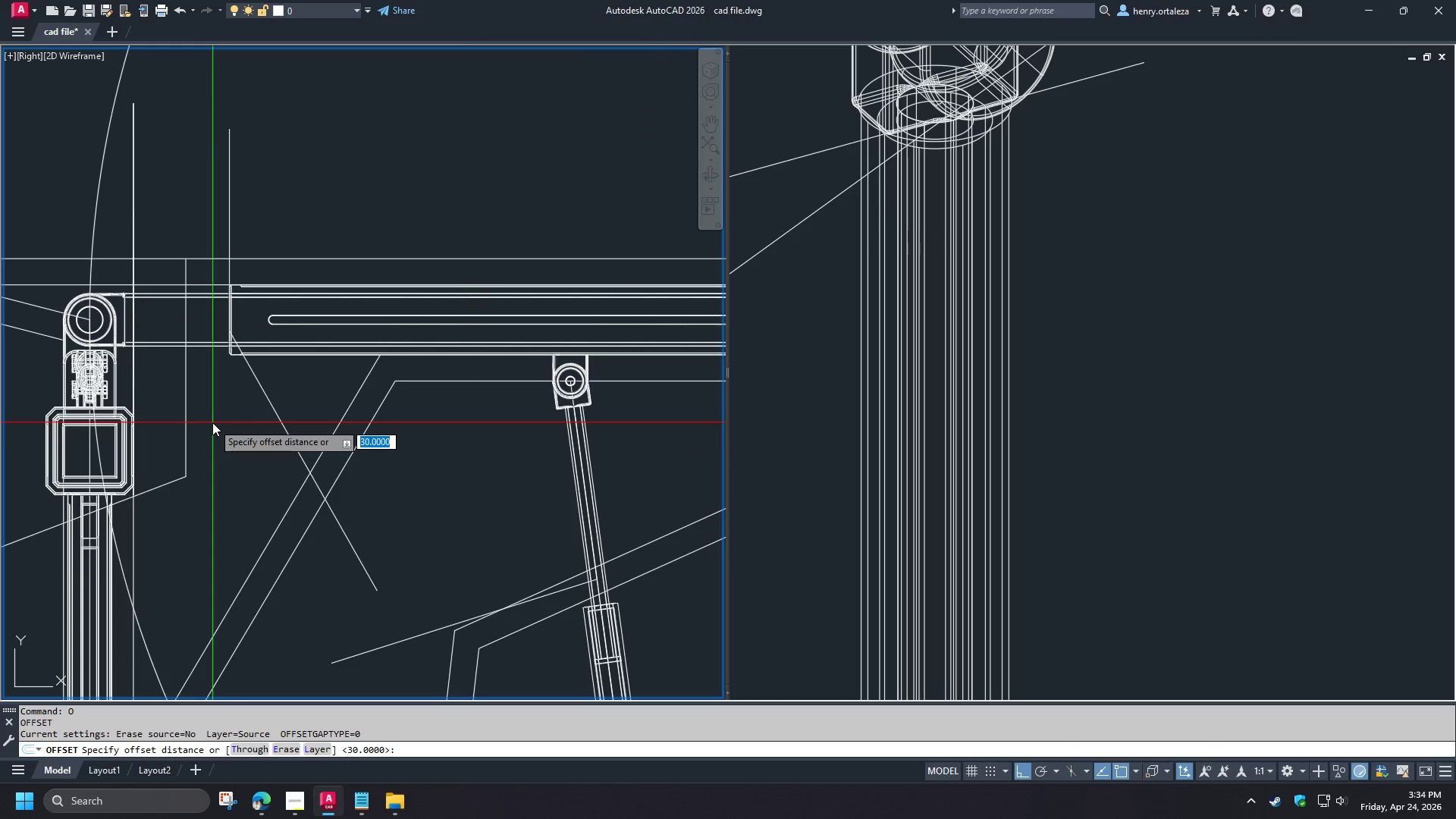 
key(T)
 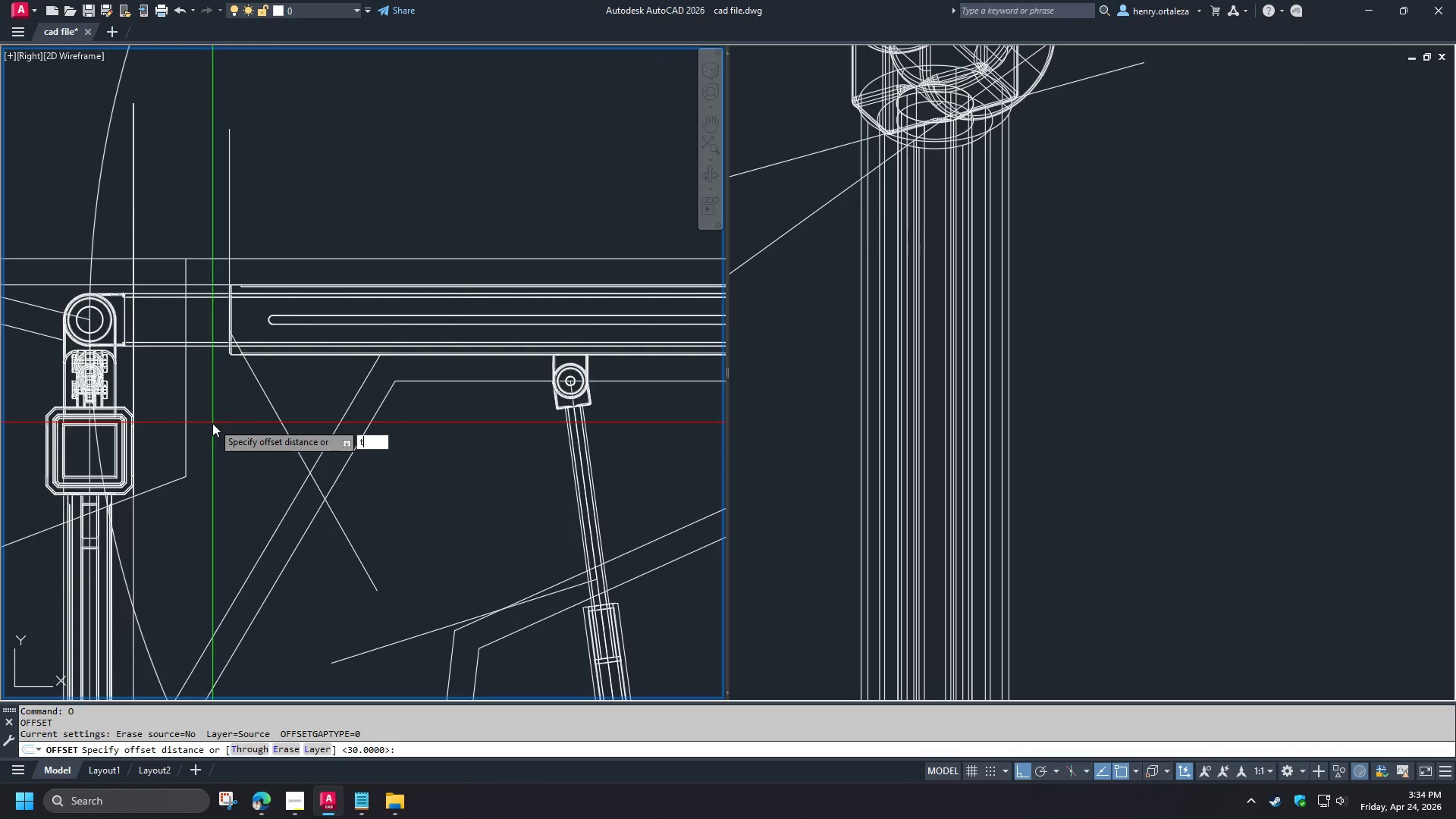 
key(Space)
 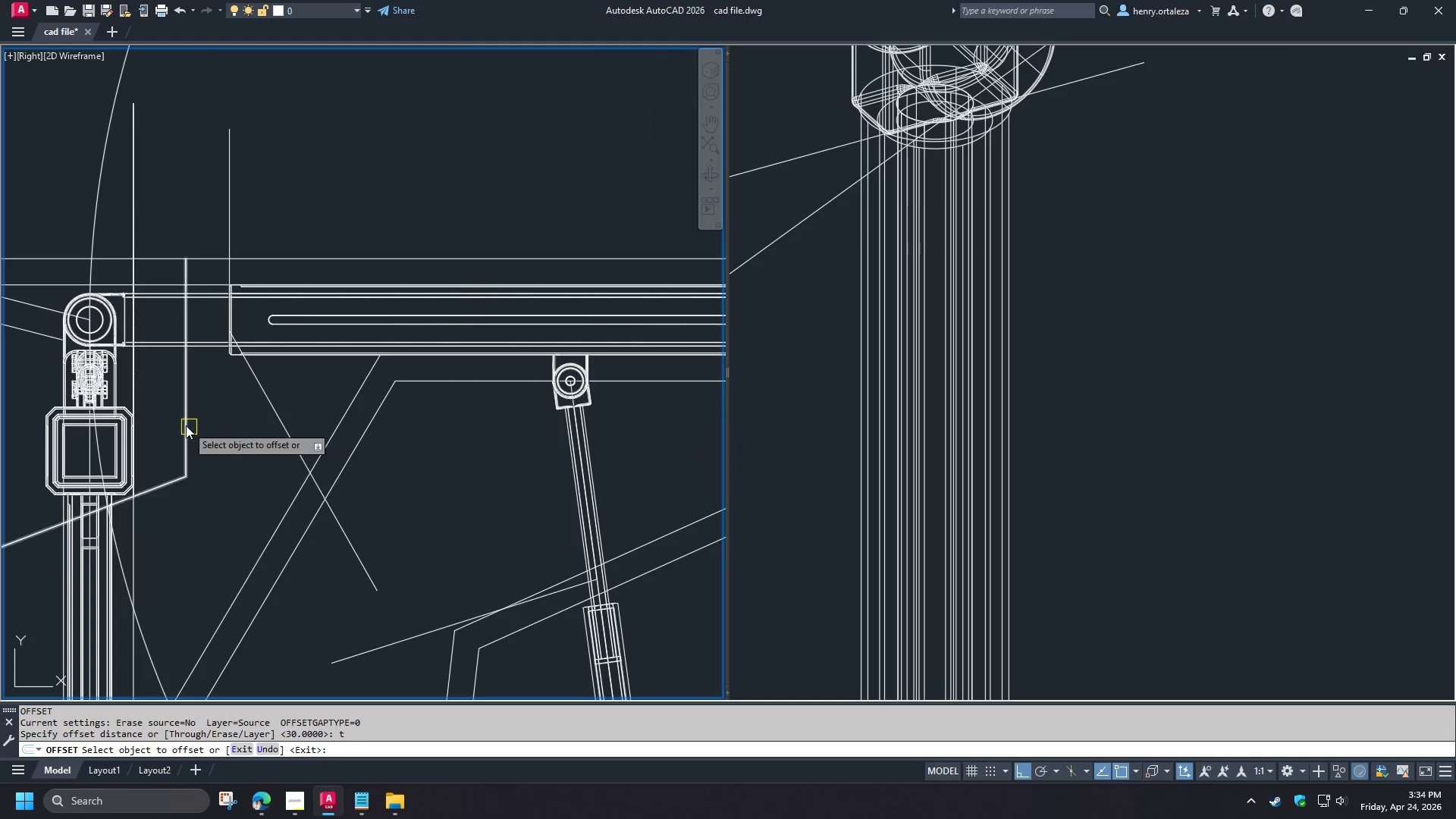 
left_click_drag(start_coordinate=[184, 424], to_coordinate=[191, 425])
 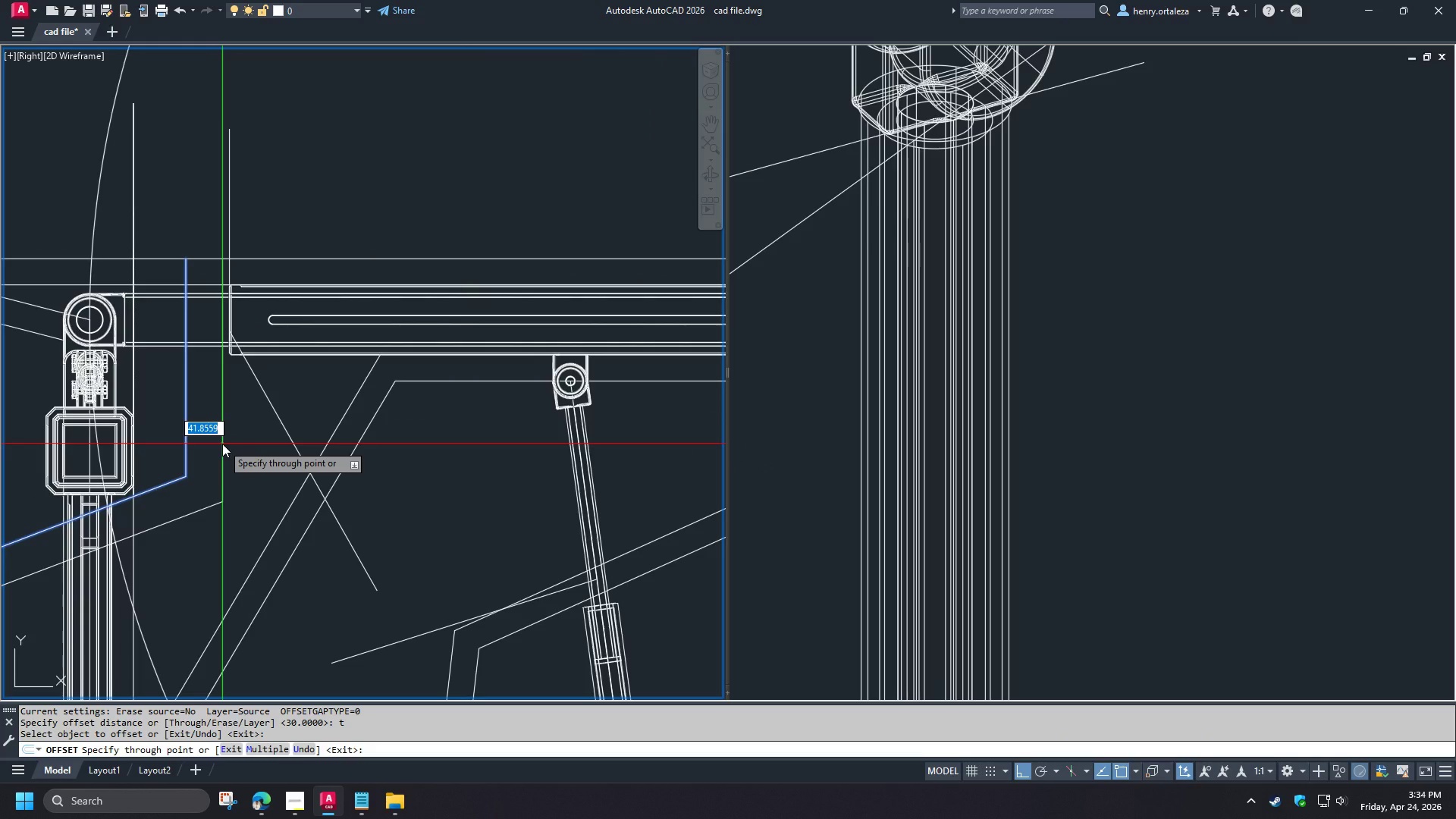 
key(Numpad6)
 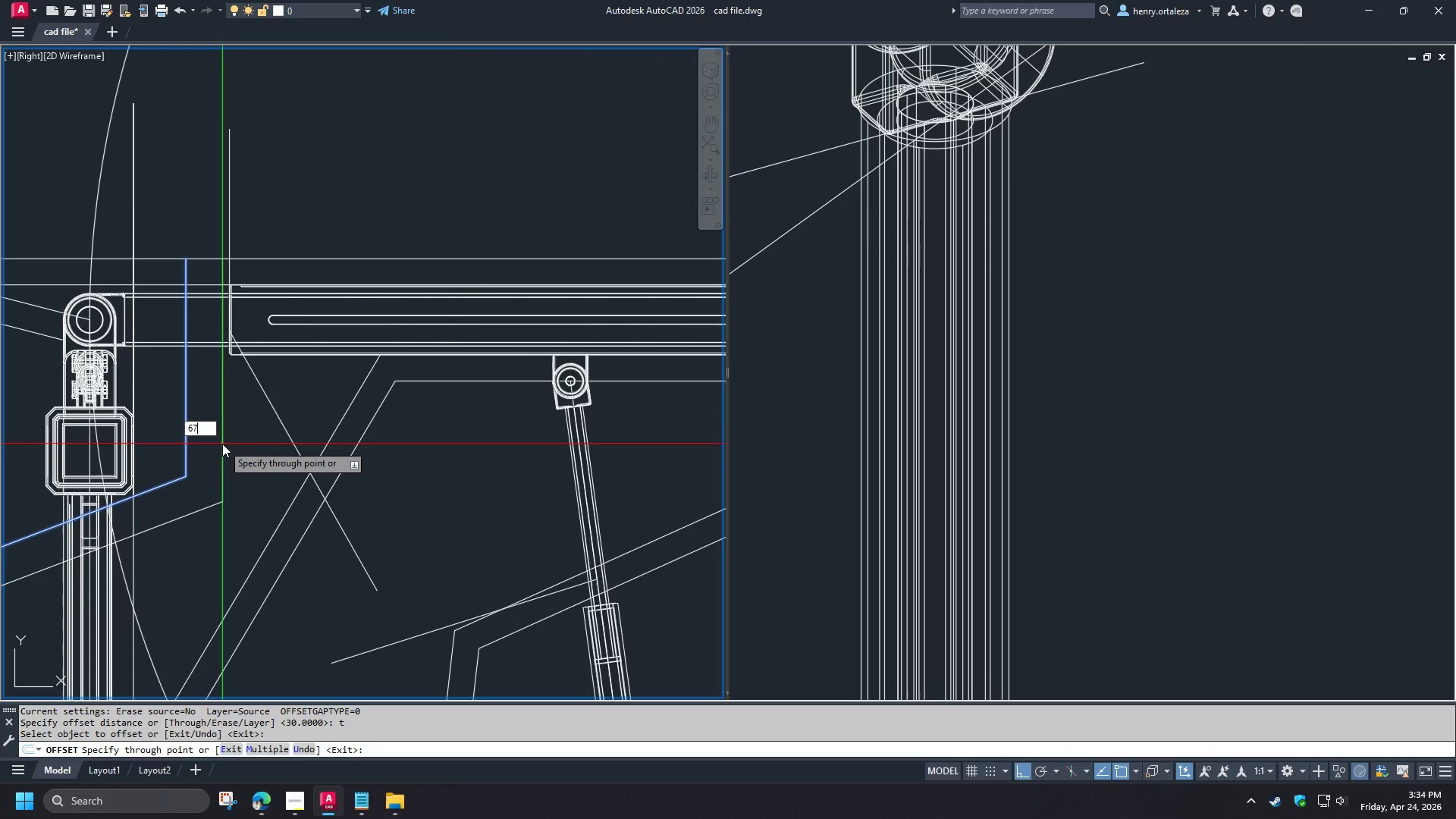 
key(Numpad7)
 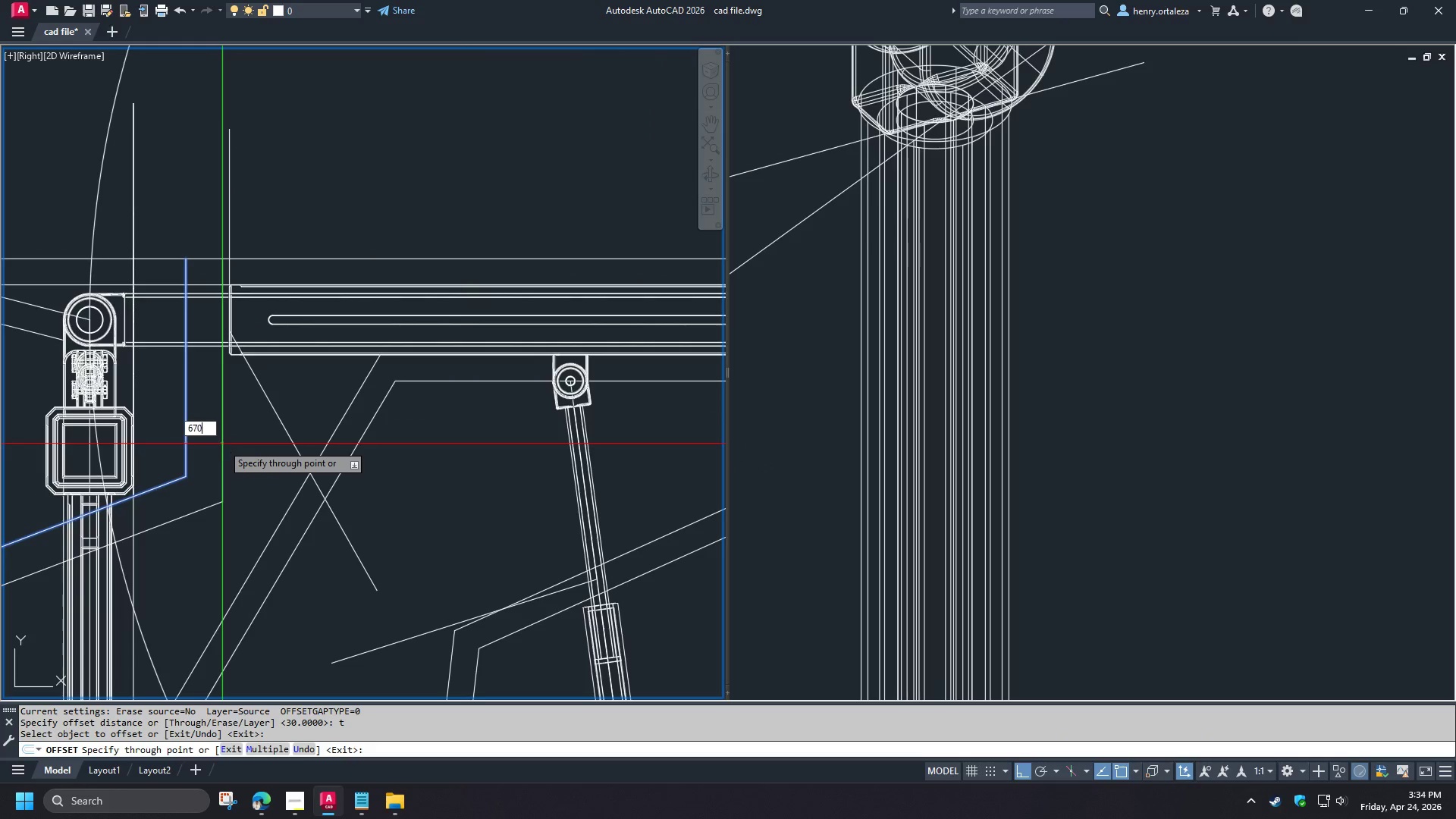 
key(Numpad0)
 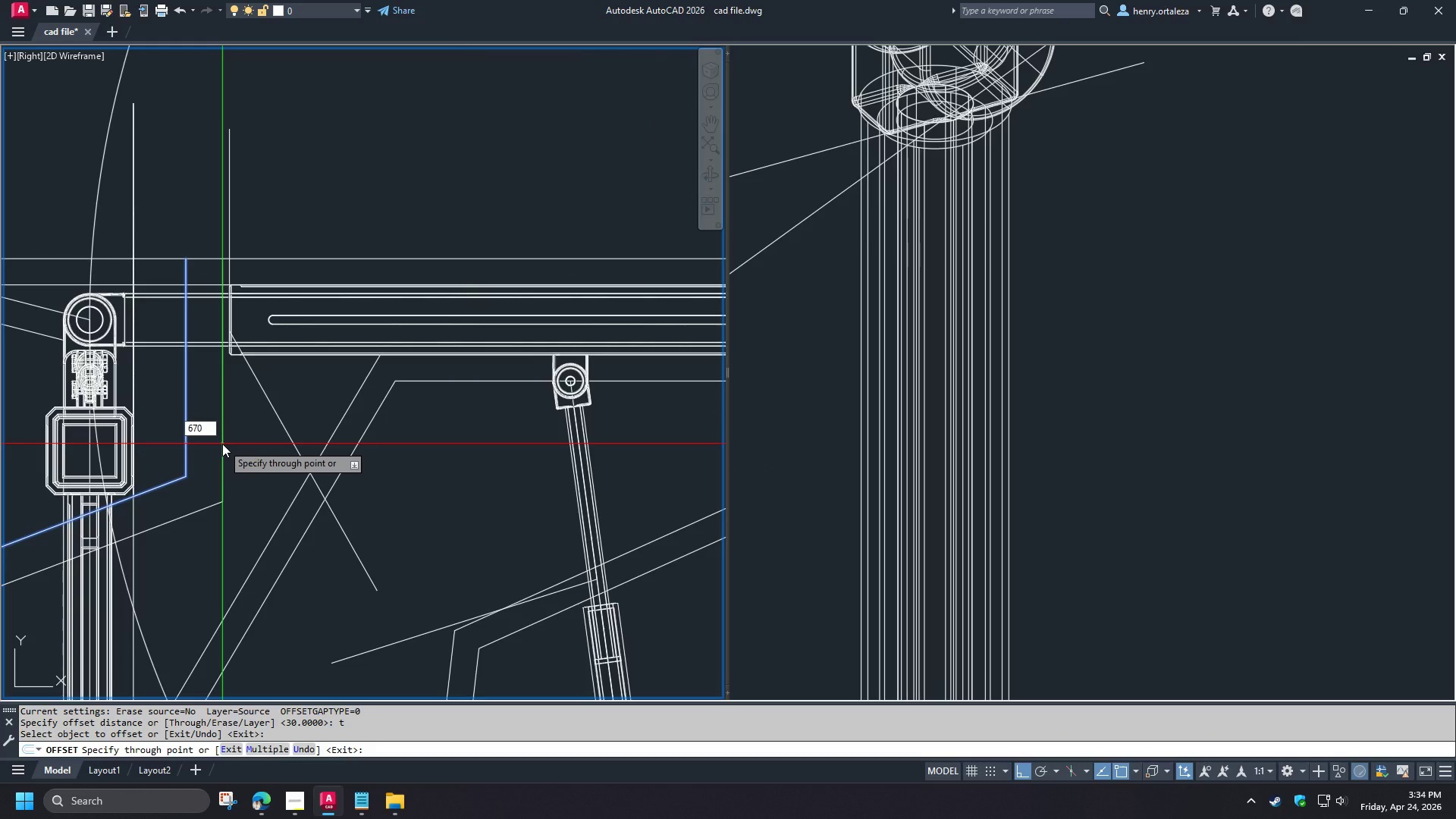 
key(NumpadEnter)
 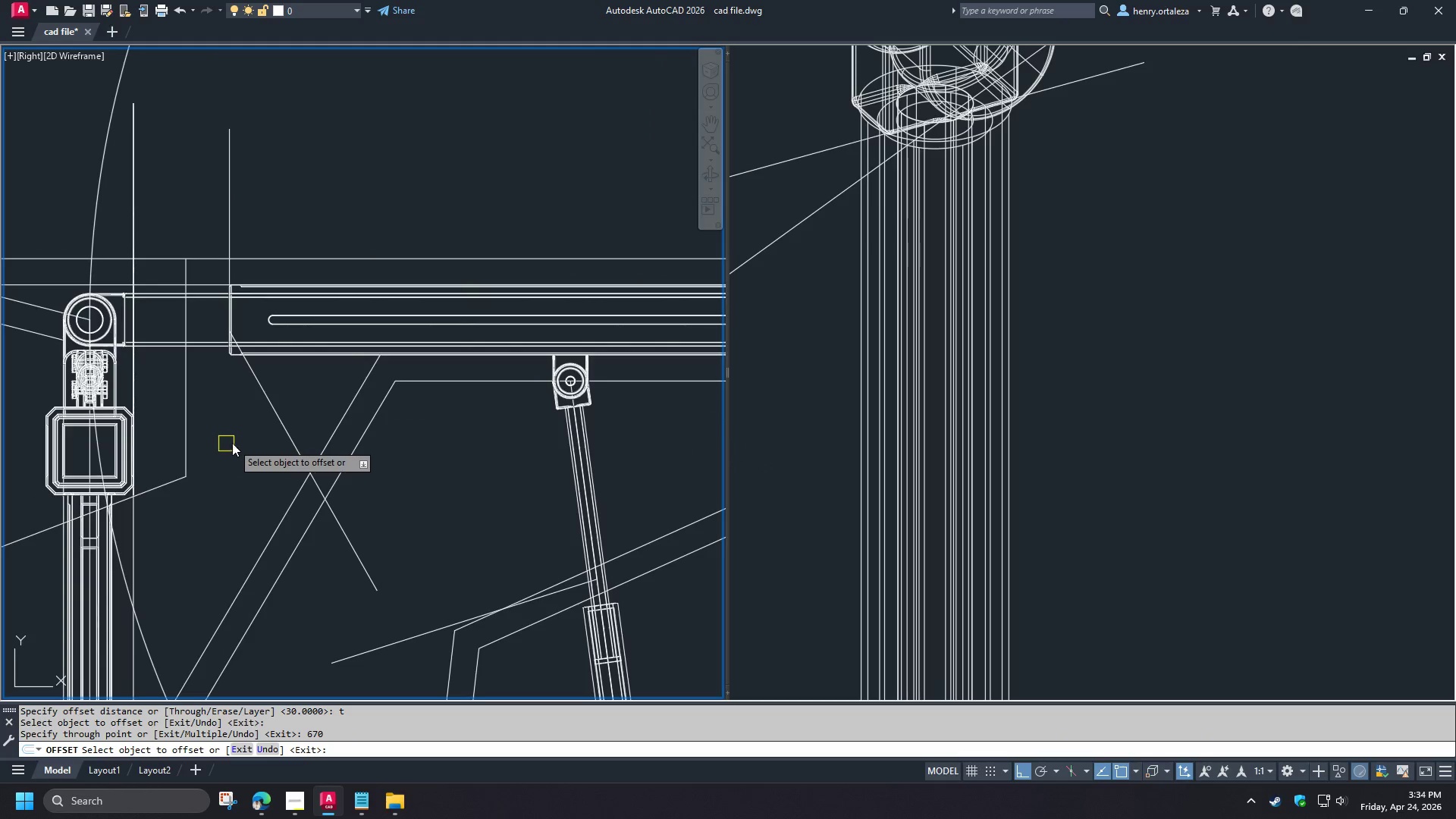 
scroll: coordinate [231, 435], scroll_direction: down, amount: 2.0
 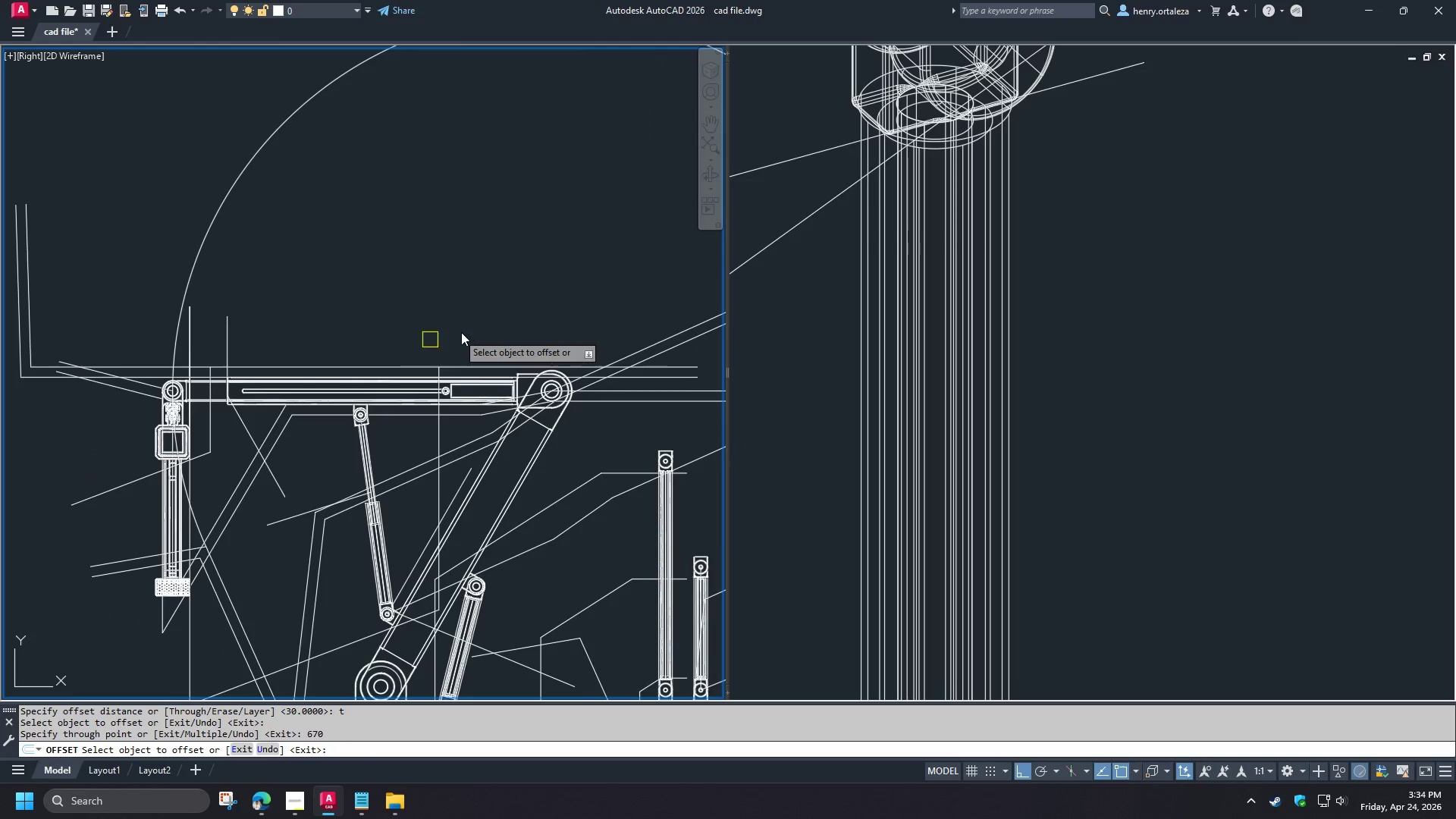 
scroll: coordinate [453, 344], scroll_direction: up, amount: 2.0
 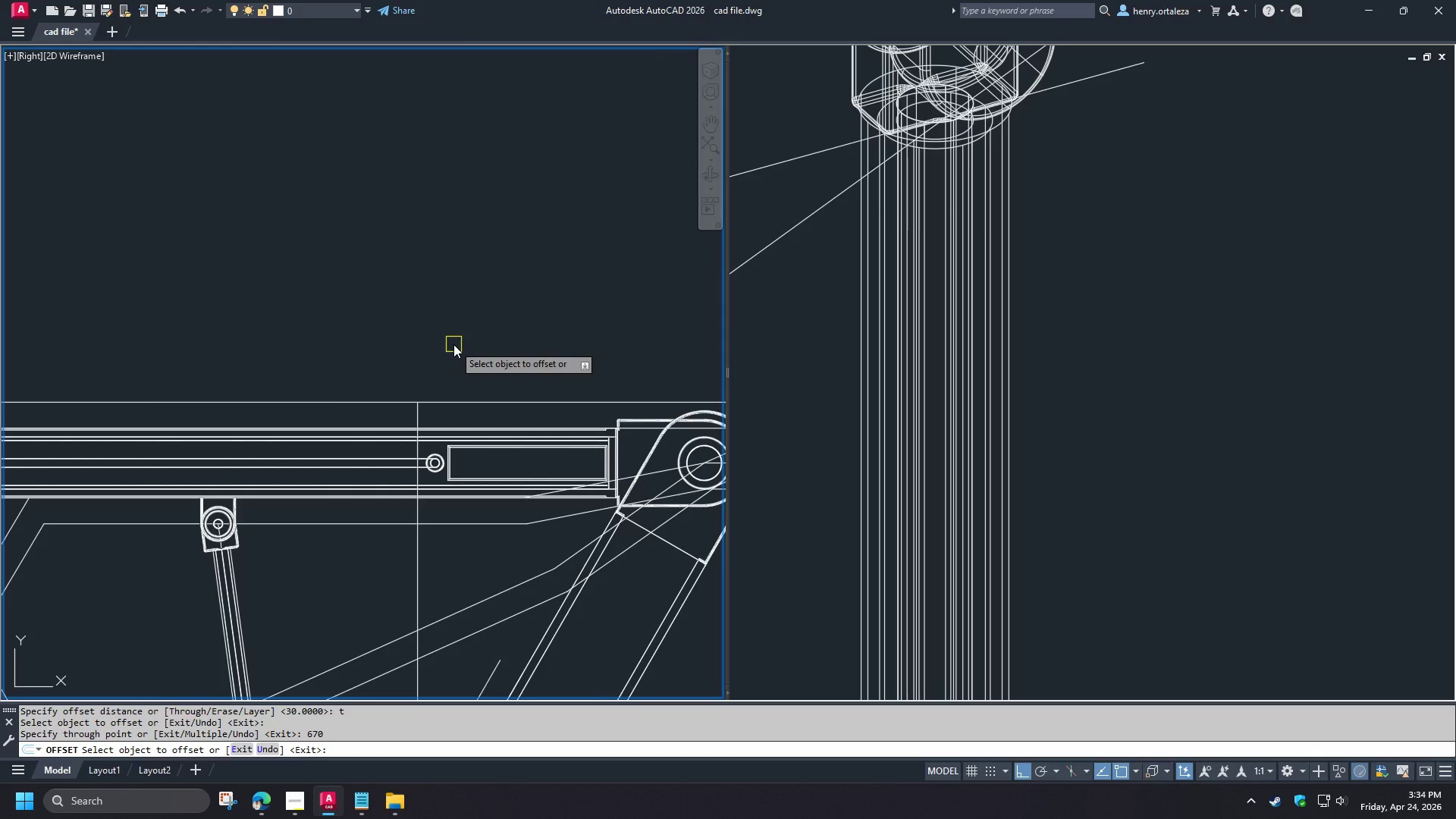 
key(Space)
 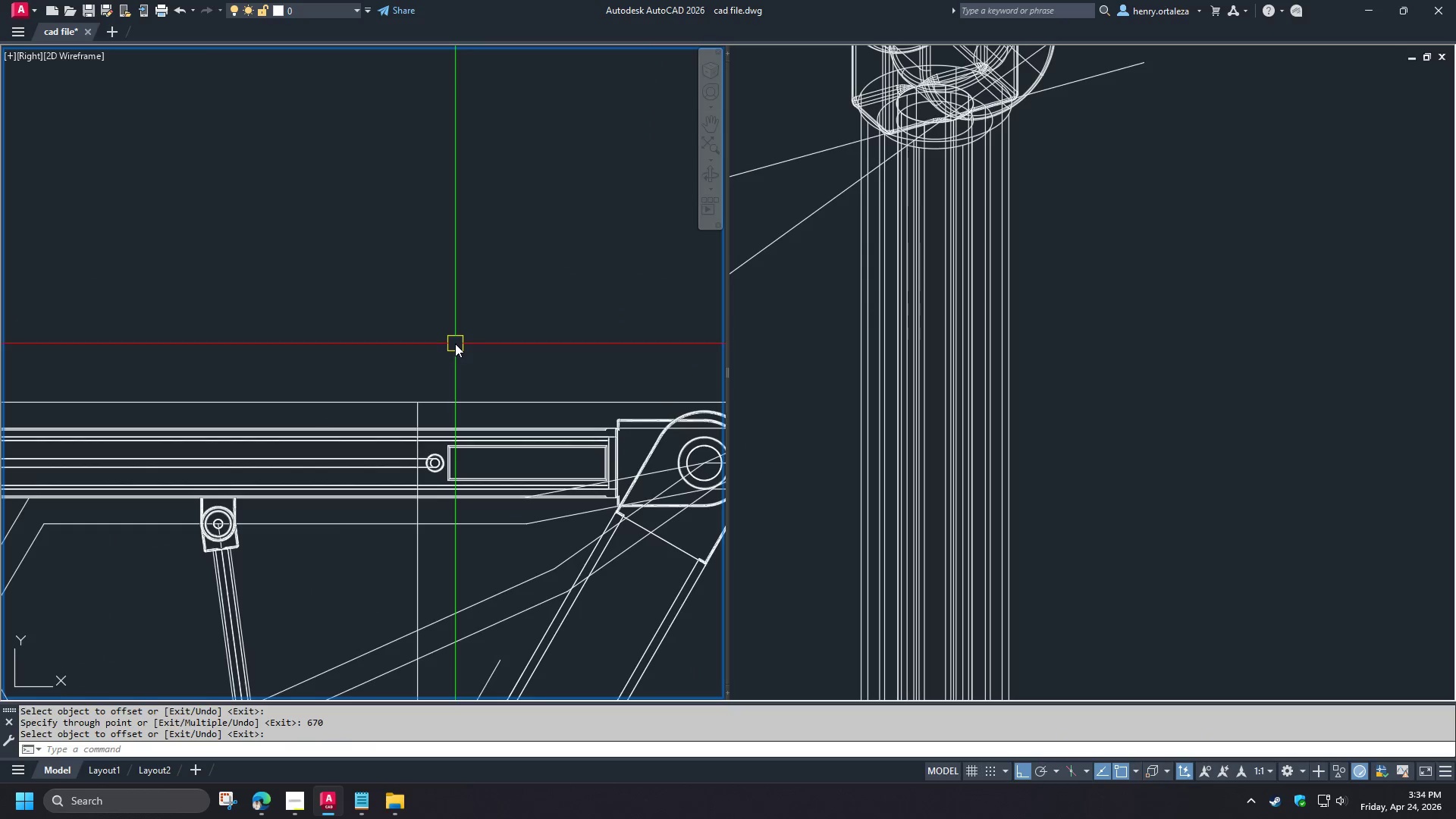 
scroll: coordinate [455, 344], scroll_direction: down, amount: 3.0
 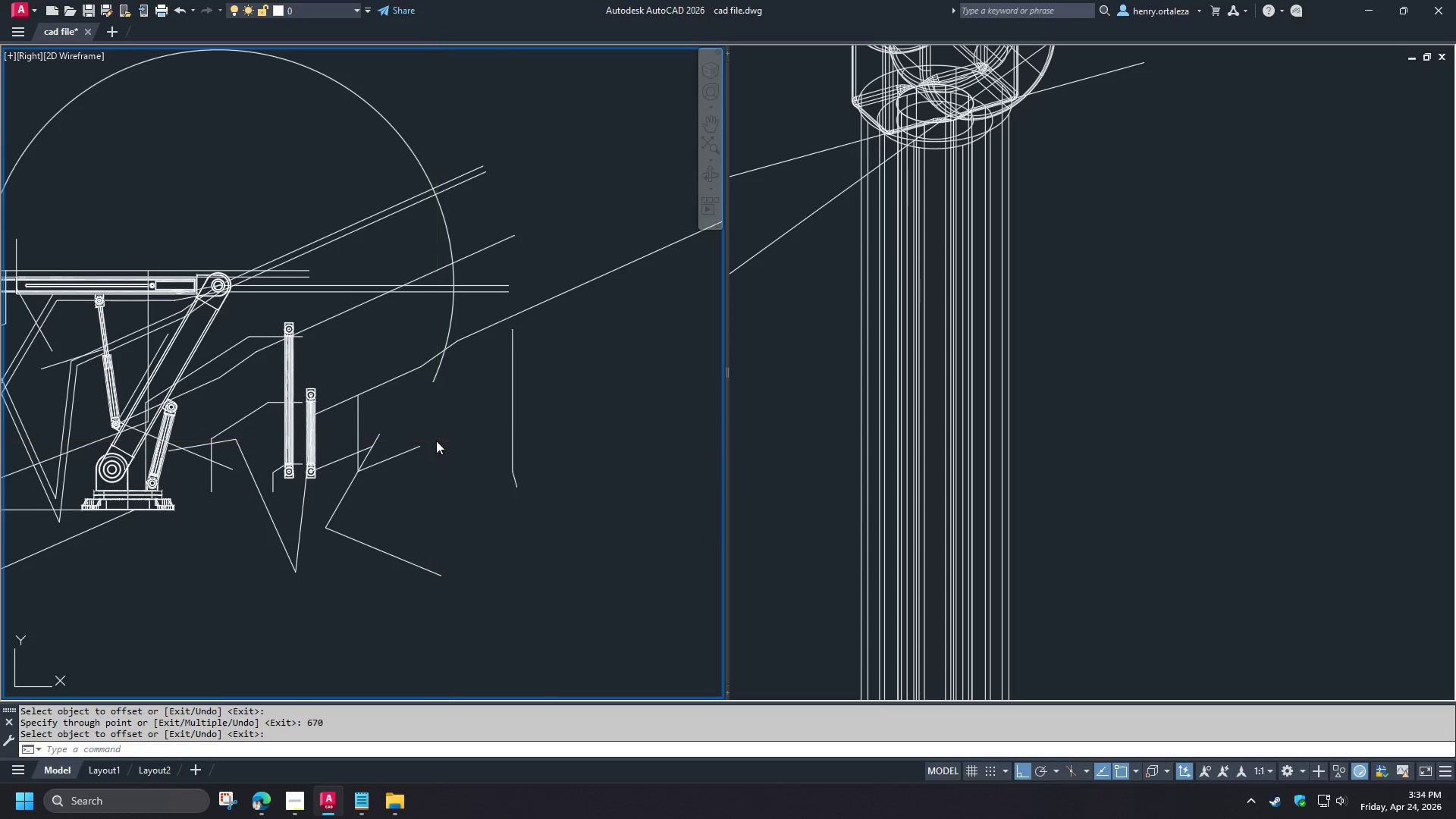 
scroll: coordinate [435, 373], scroll_direction: up, amount: 2.0
 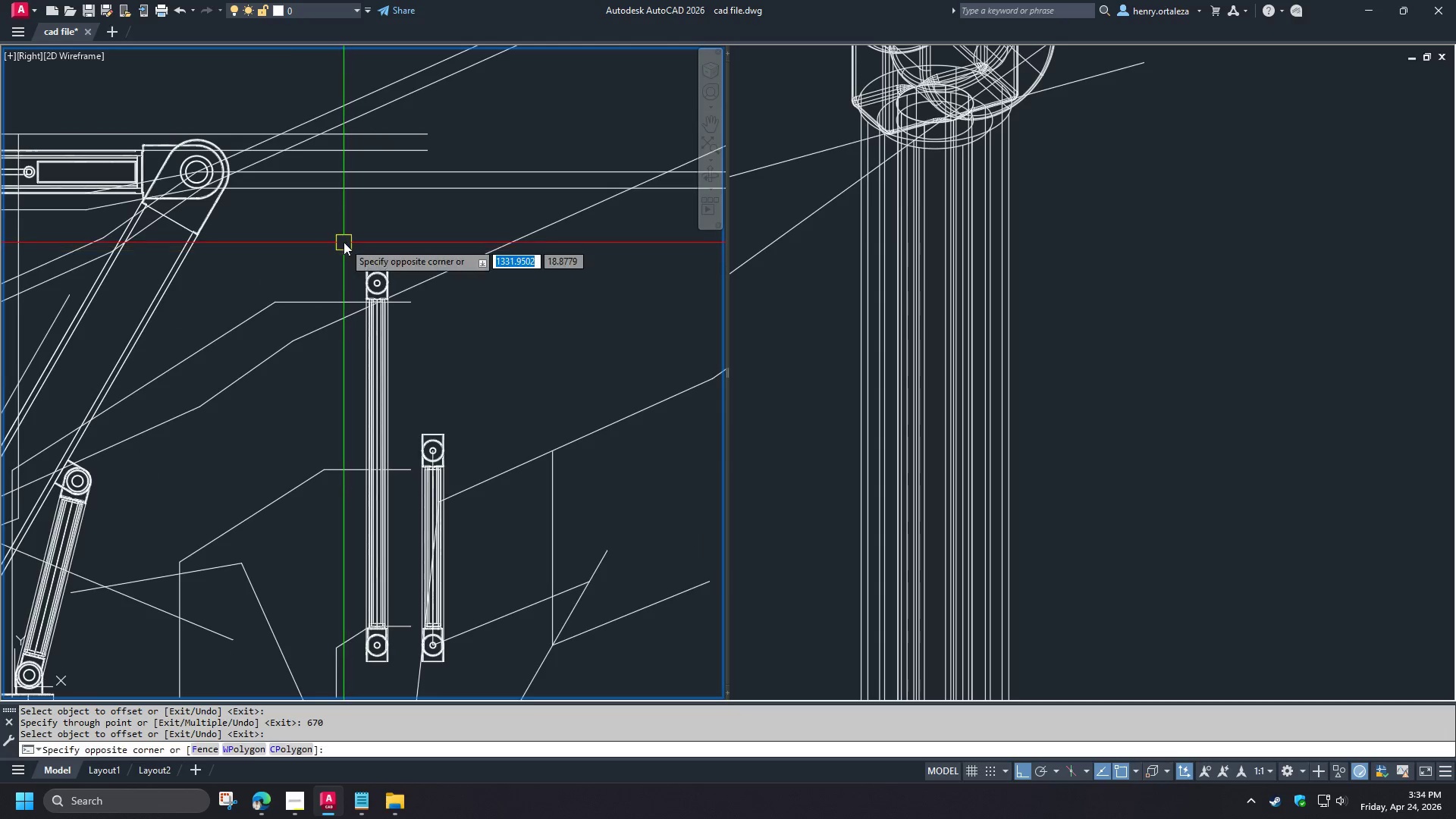 
scroll: coordinate [364, 272], scroll_direction: down, amount: 1.0
 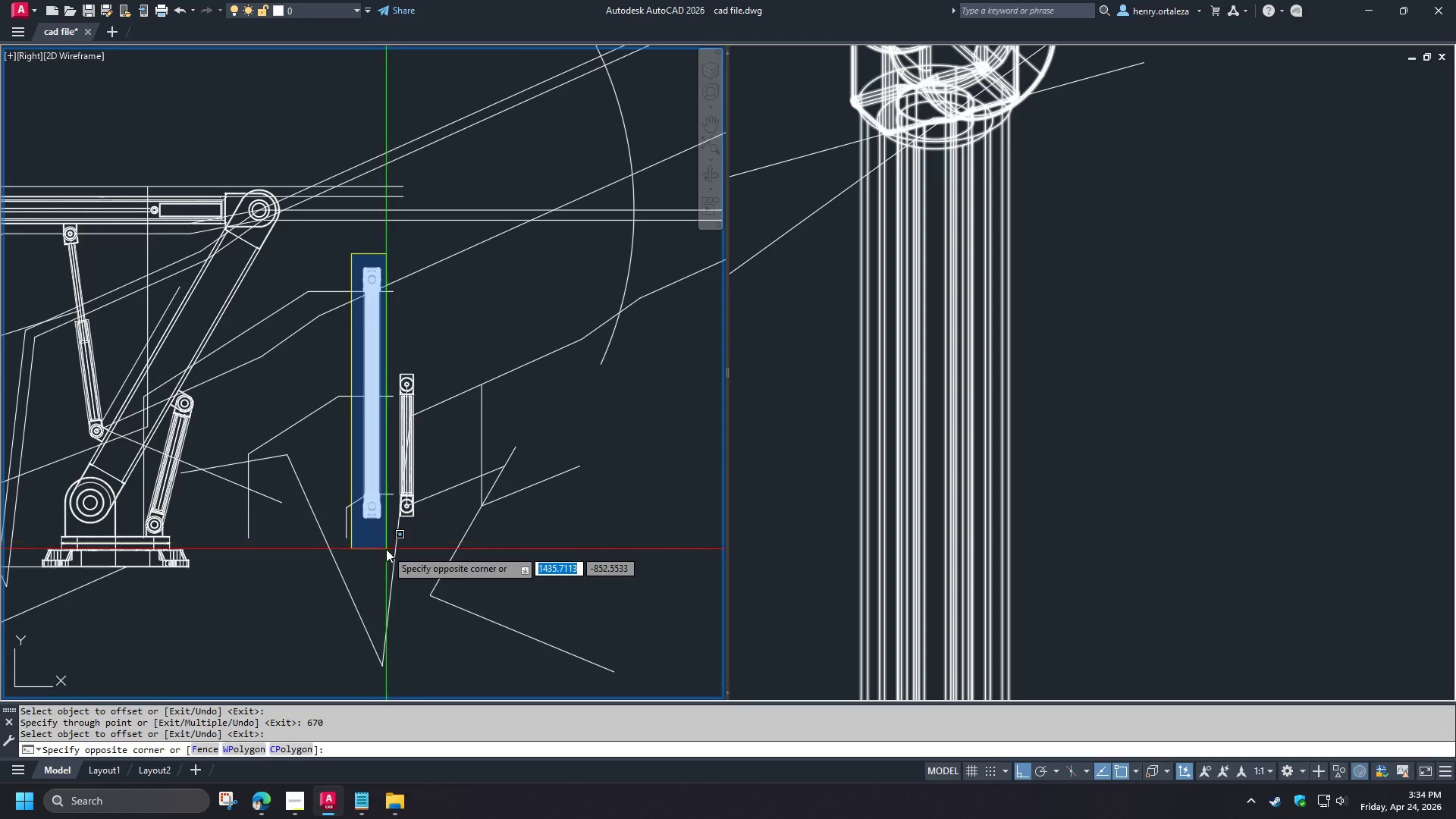 
left_click([386, 549])
 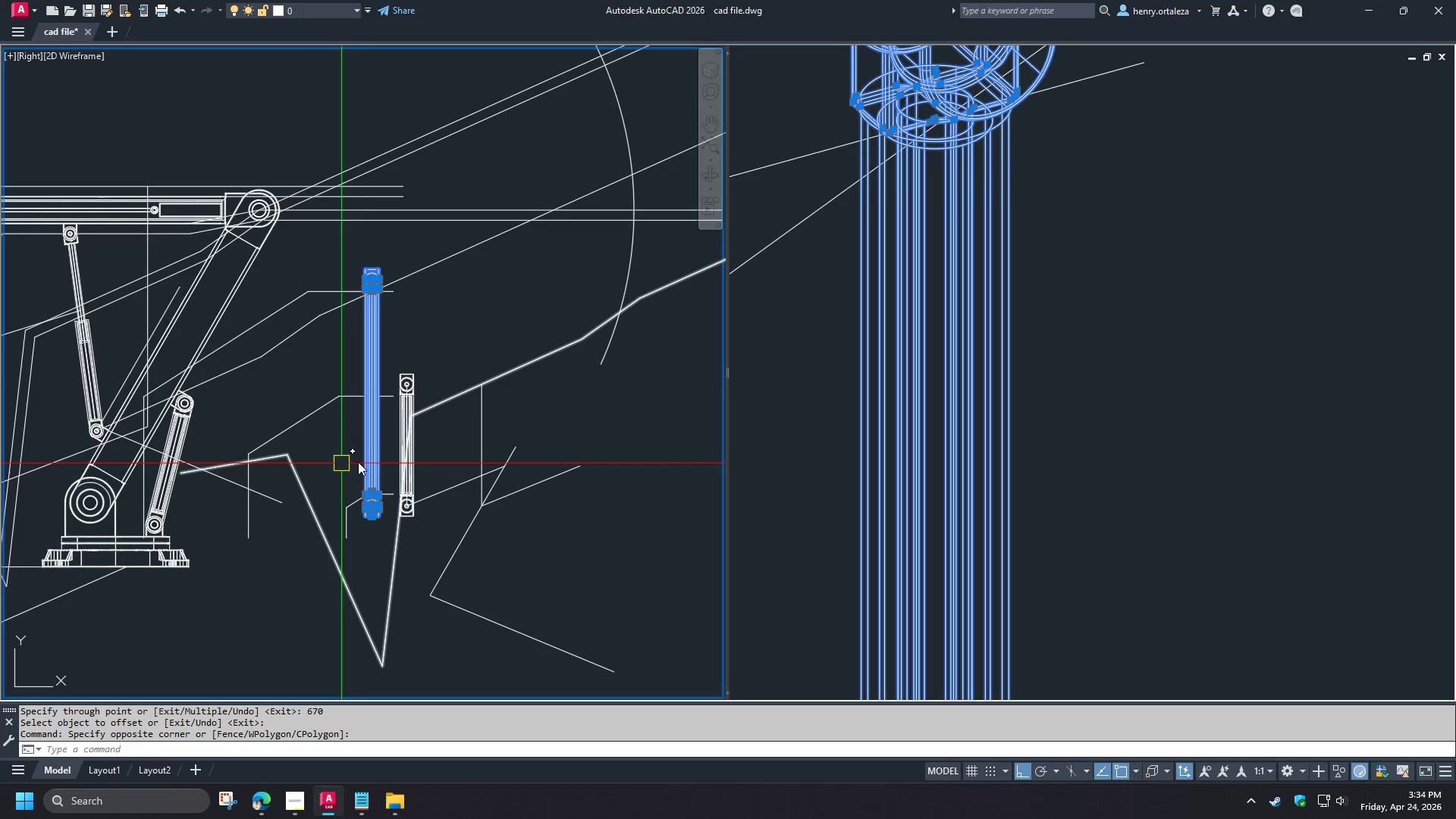 
scroll: coordinate [377, 527], scroll_direction: up, amount: 4.0
 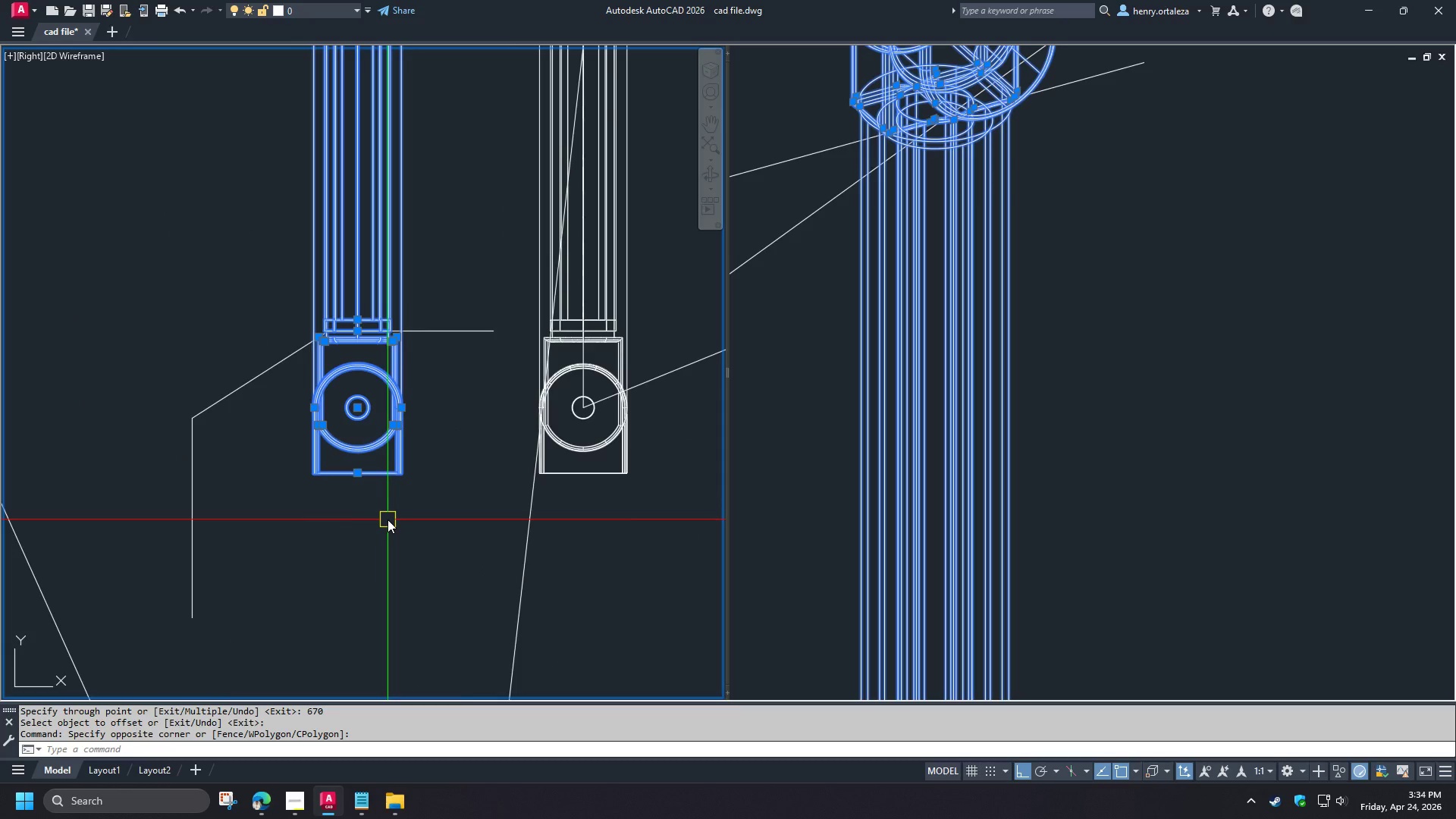 
scroll: coordinate [385, 522], scroll_direction: down, amount: 5.0
 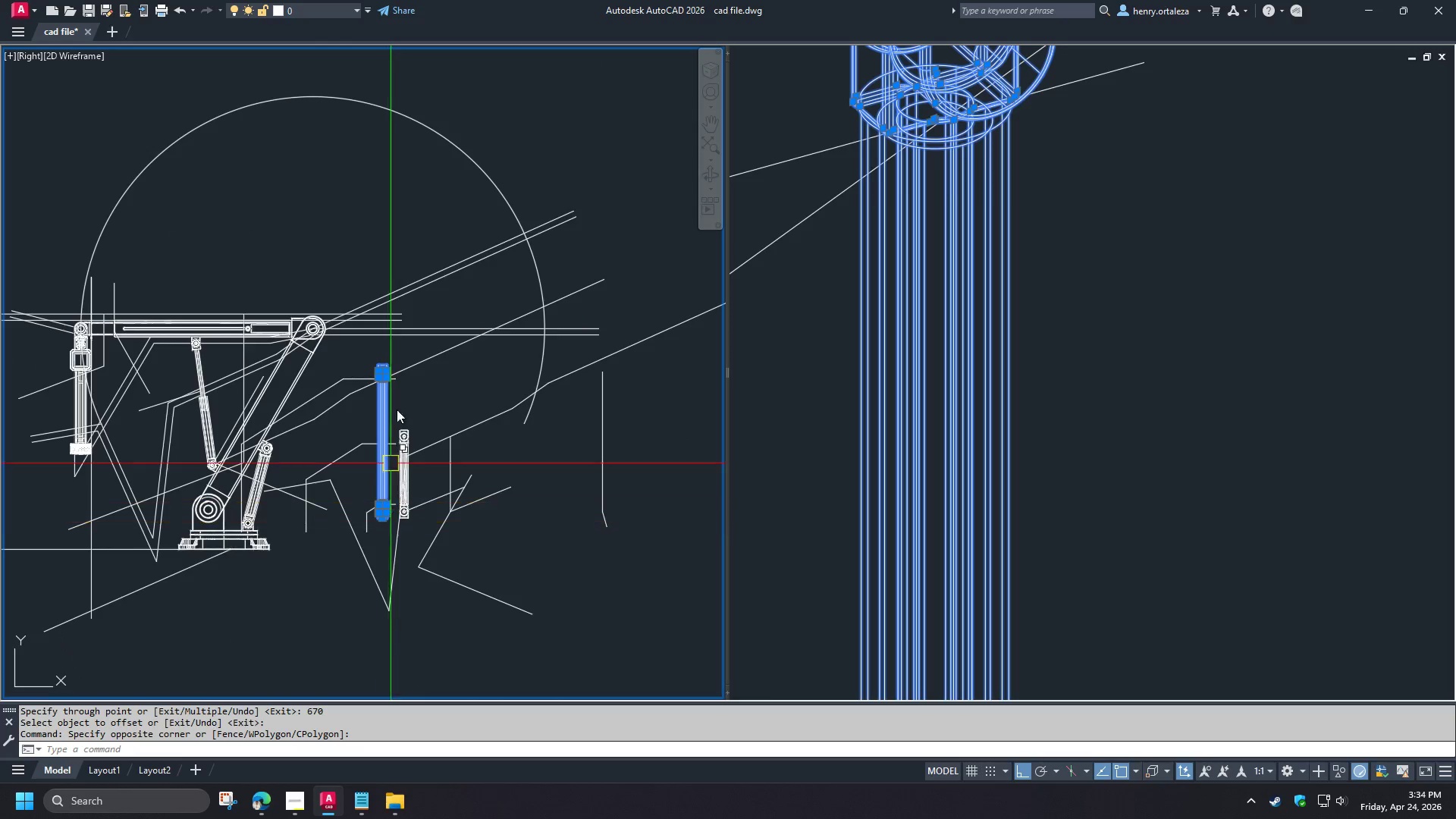 
scroll: coordinate [386, 375], scroll_direction: up, amount: 4.0
 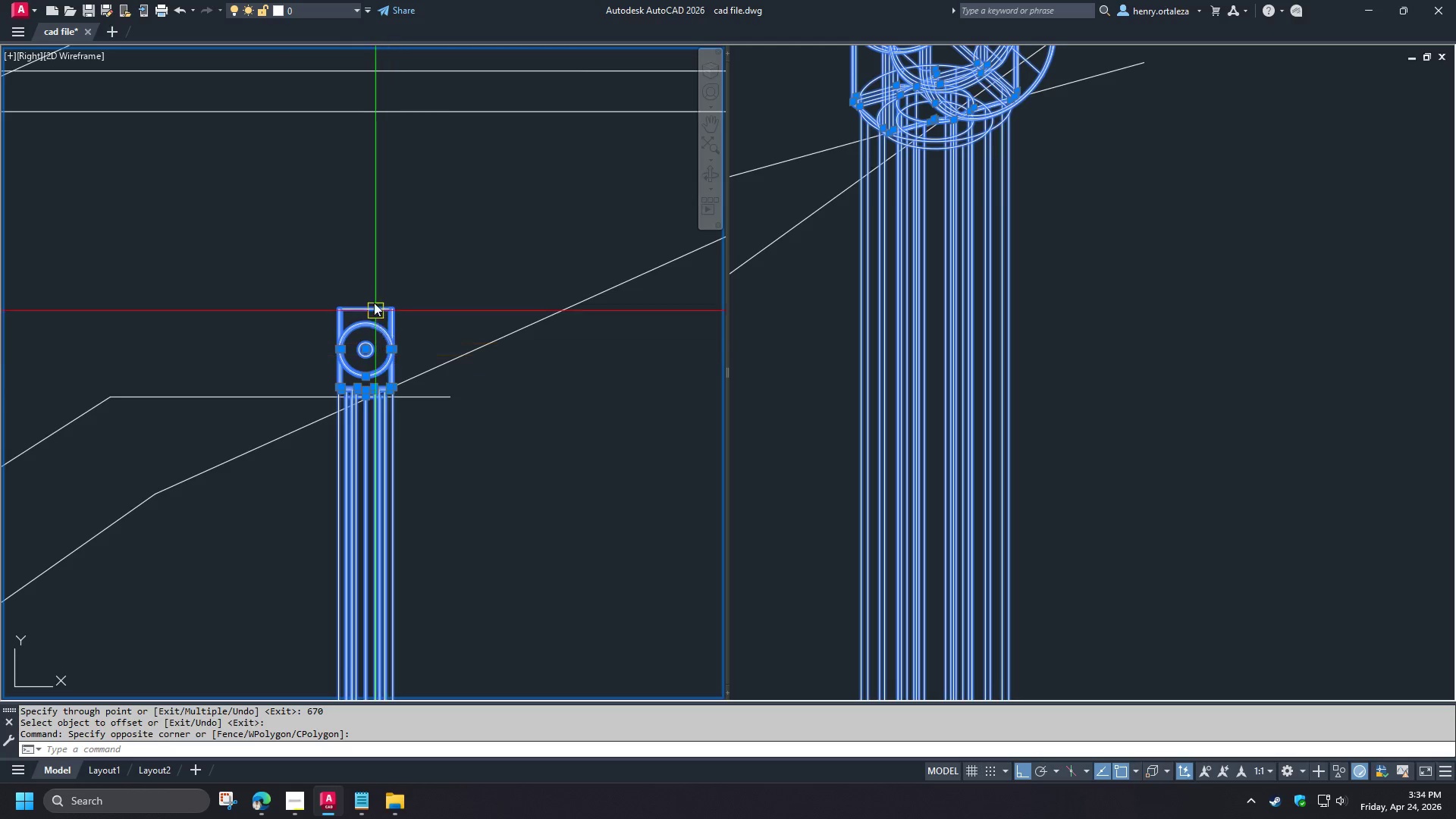 
scroll: coordinate [379, 280], scroll_direction: down, amount: 5.0
 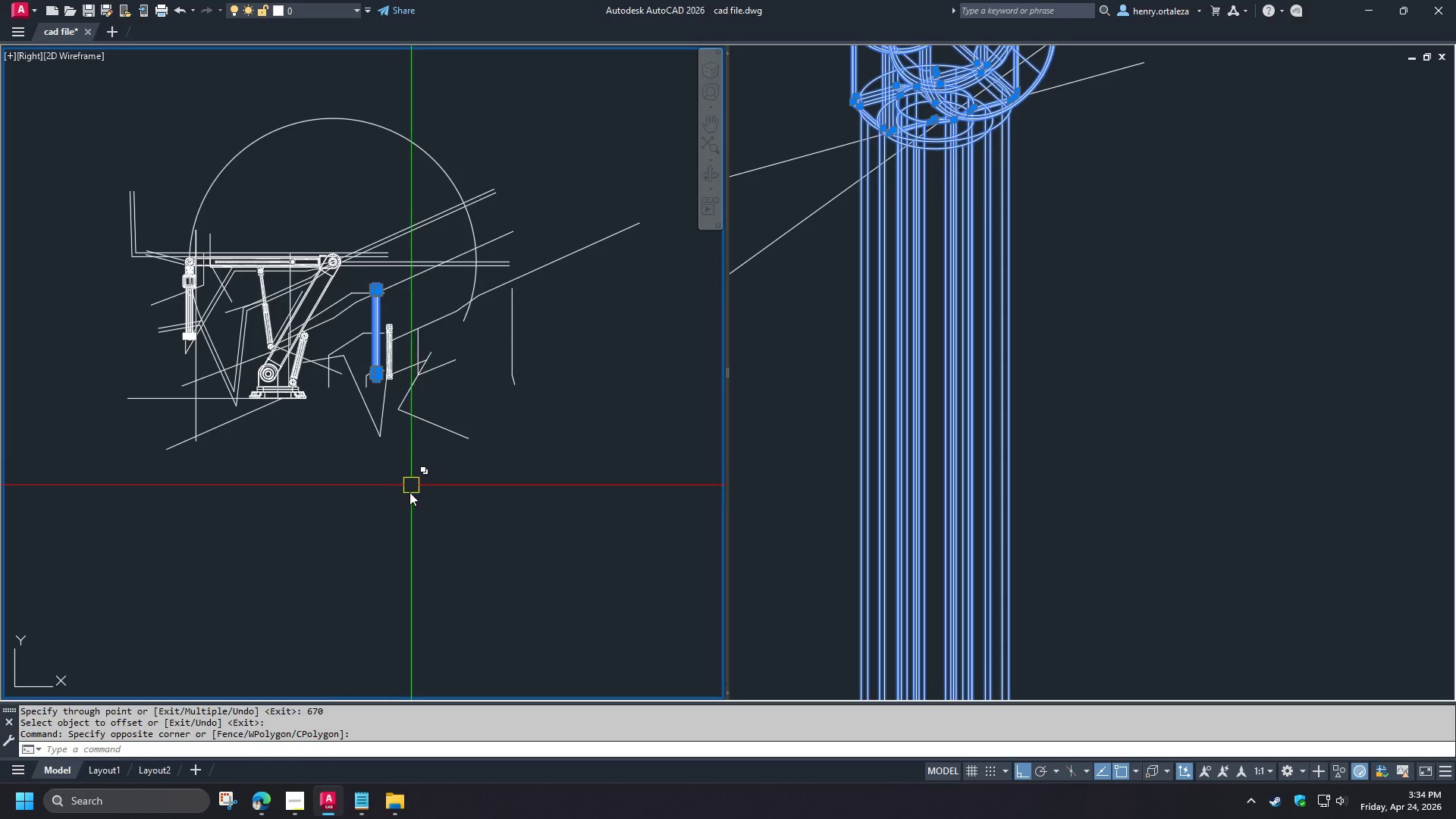 
type(ro )
 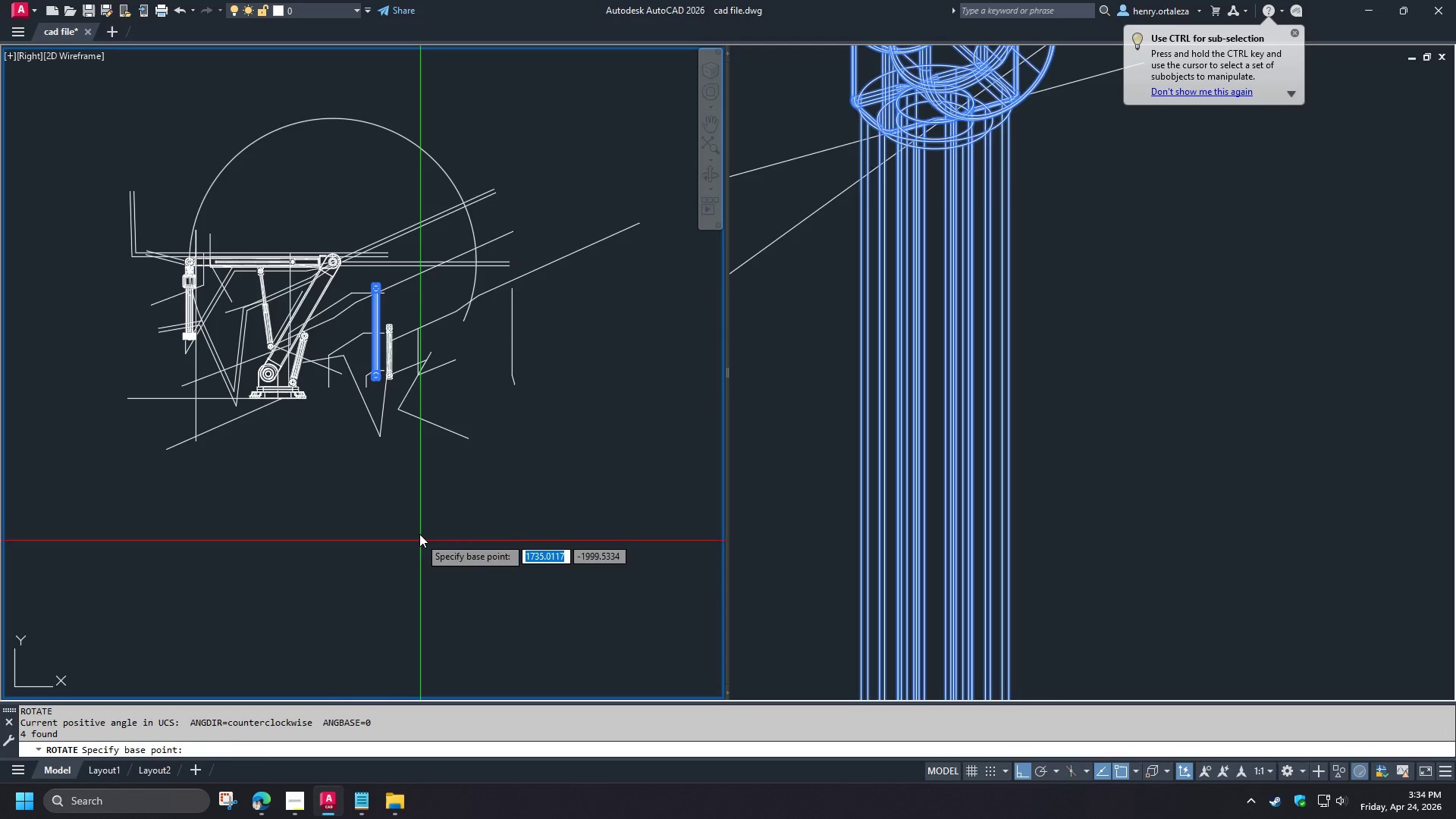 
left_click_drag(start_coordinate=[419, 516], to_coordinate=[419, 510])
 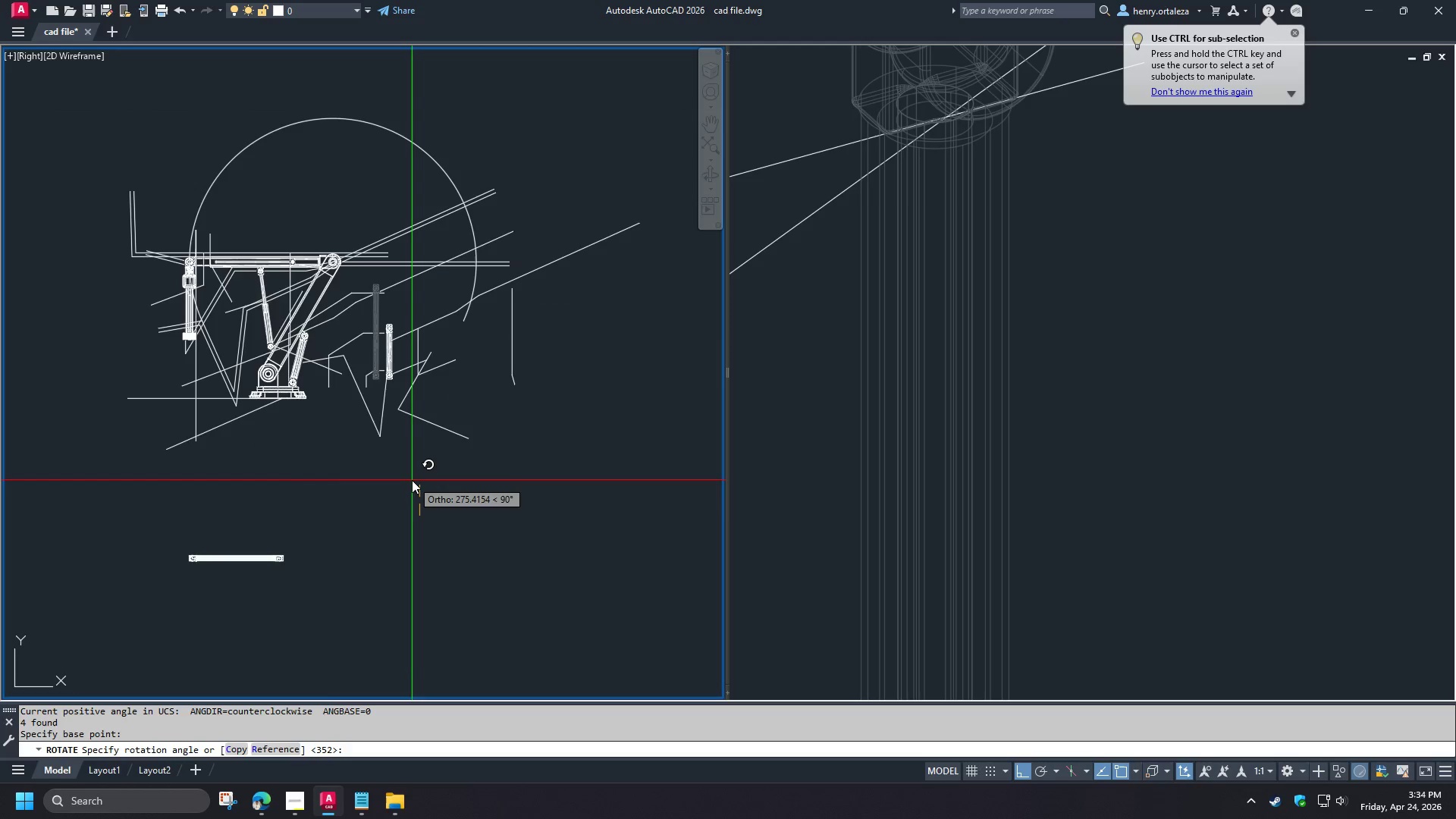 
key(C)
 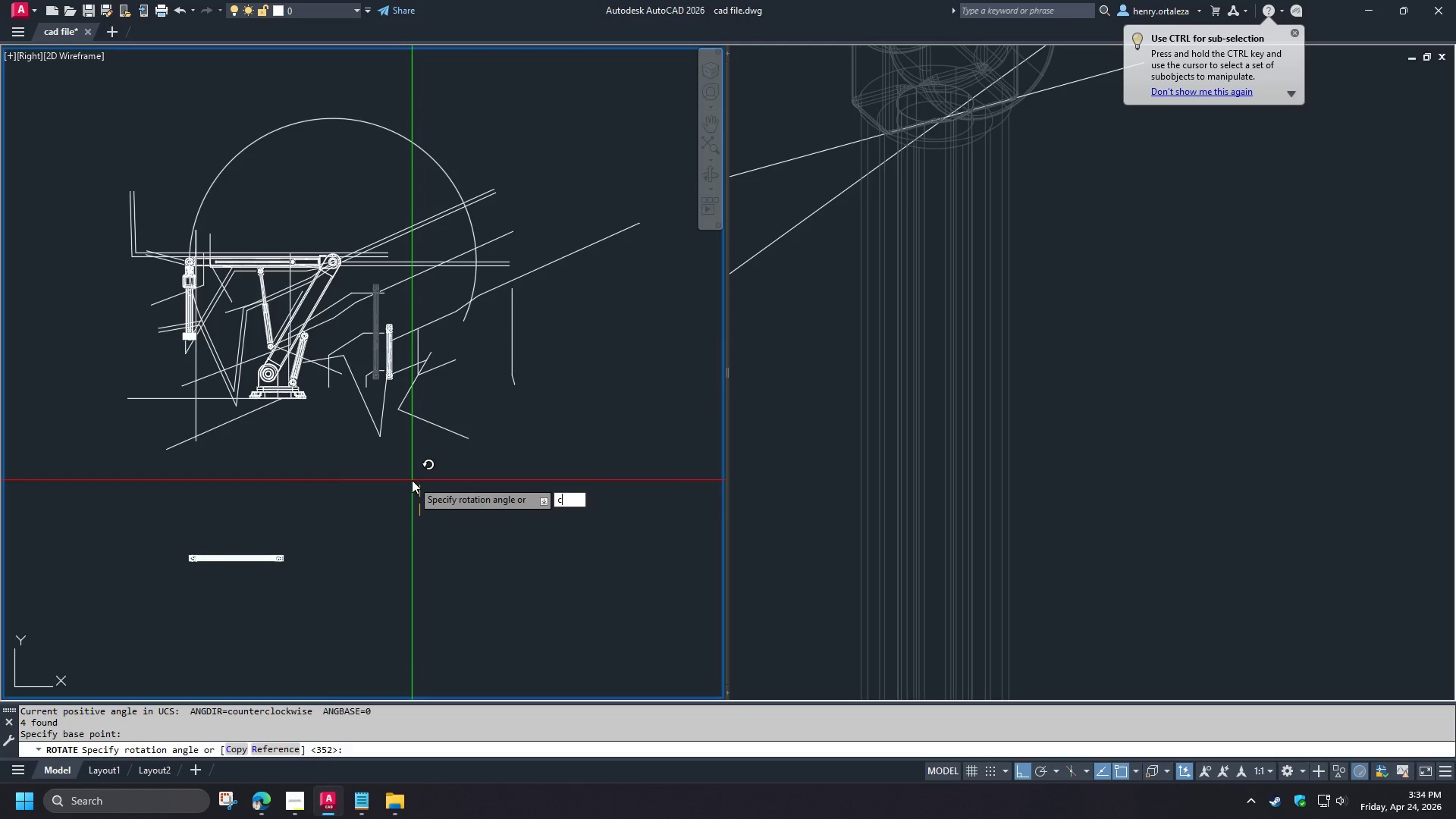 
key(Space)
 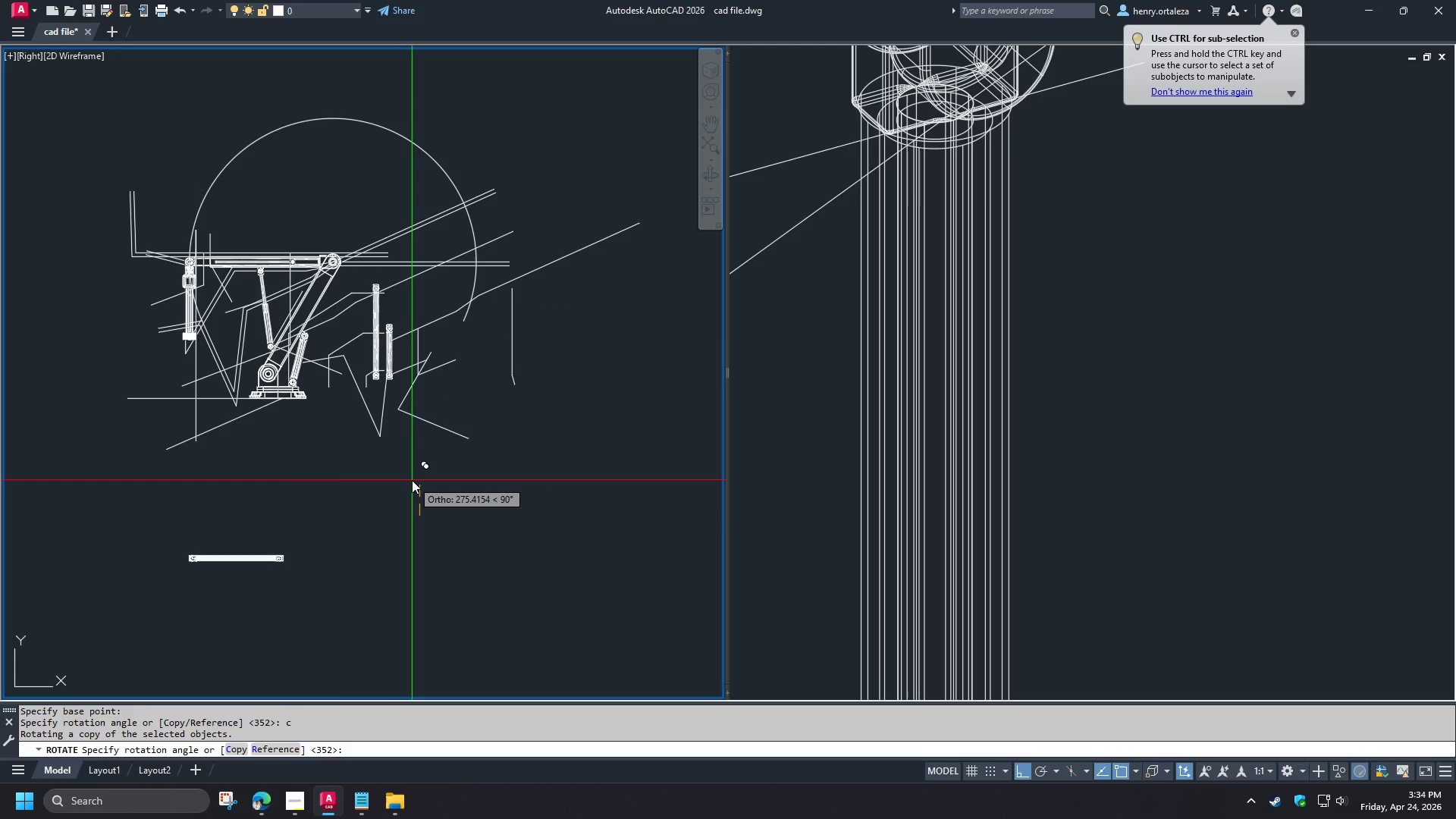 
left_click([412, 480])
 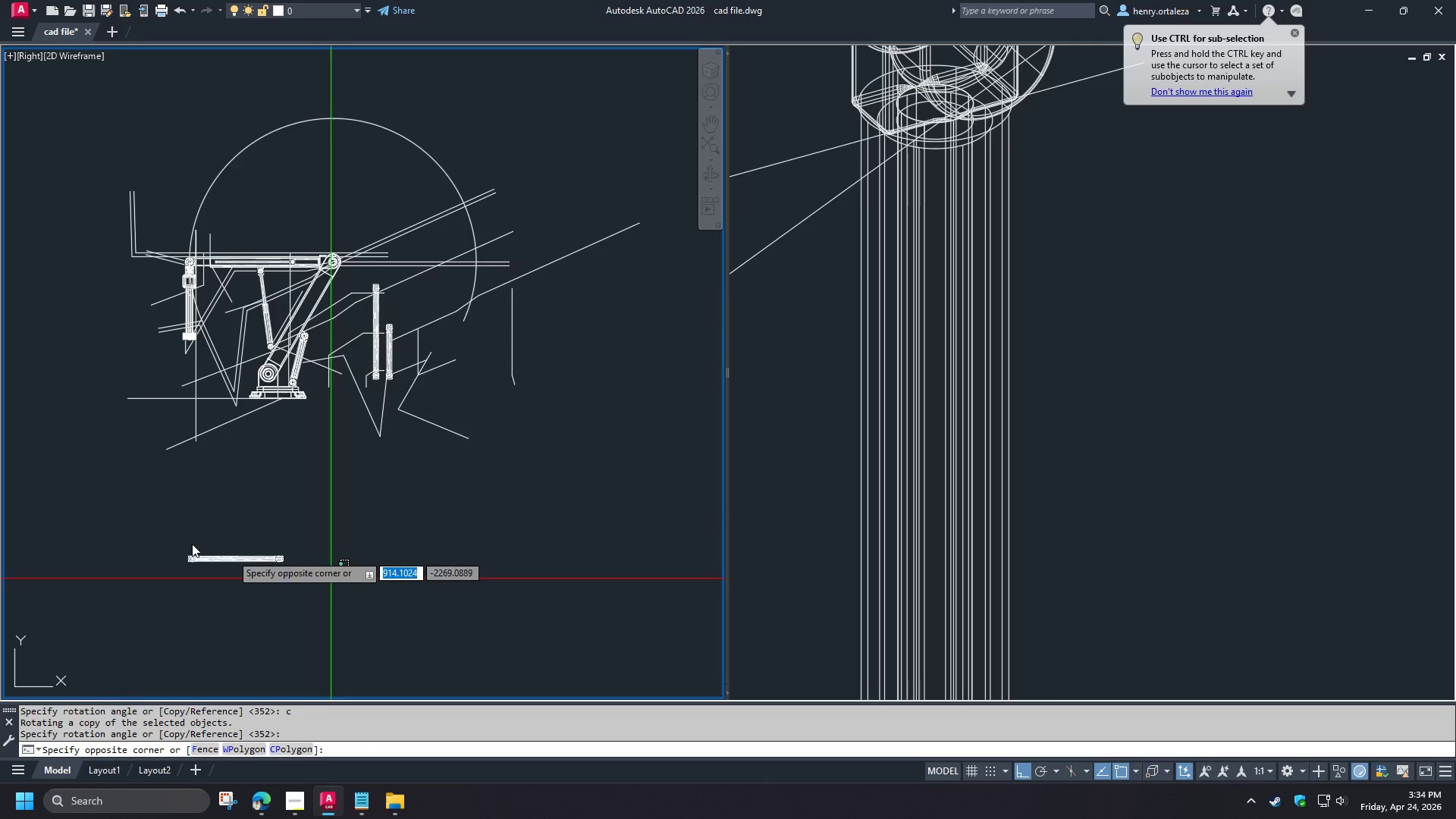 
double_click([119, 524])
 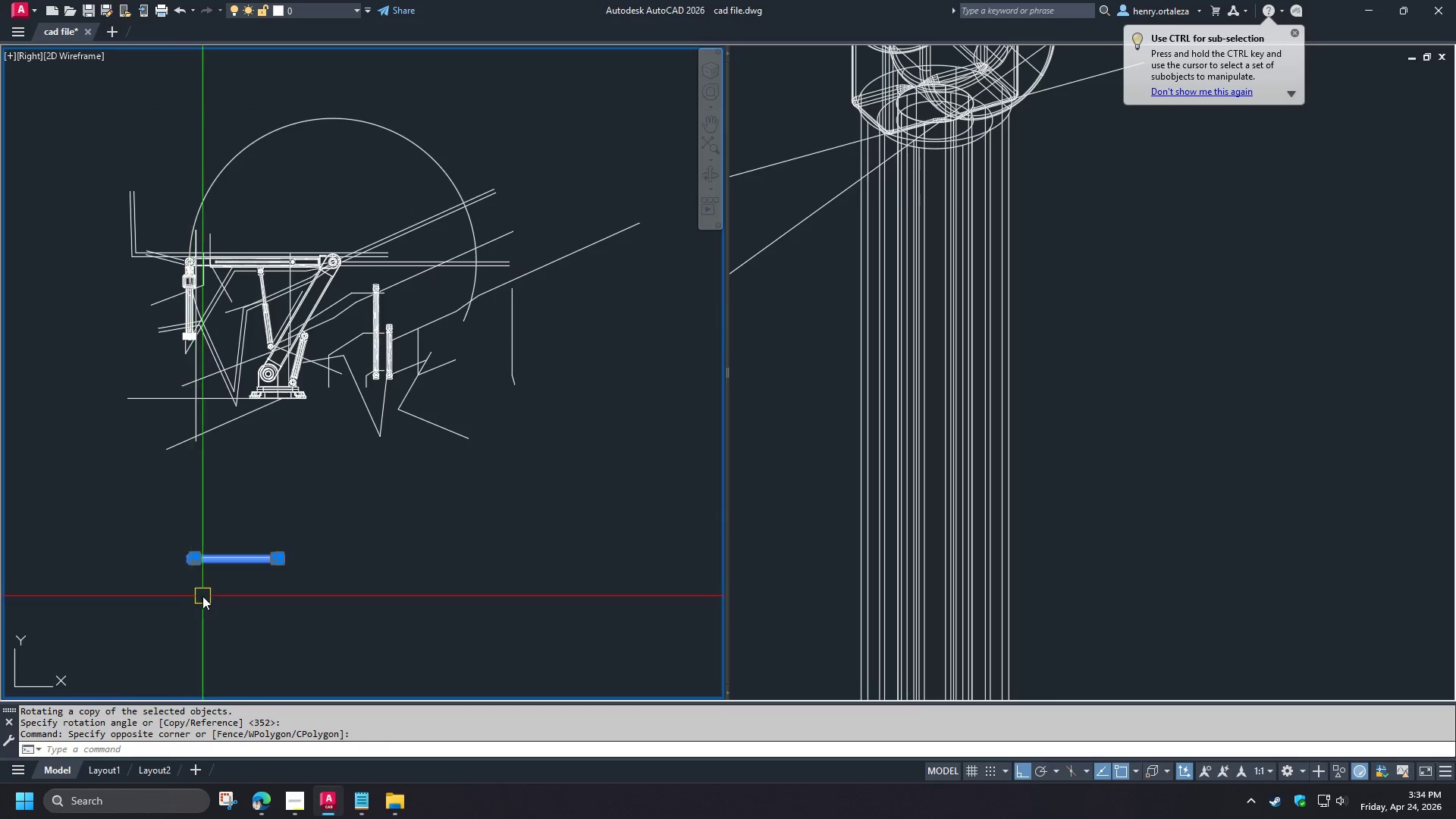 
scroll: coordinate [194, 586], scroll_direction: up, amount: 4.0
 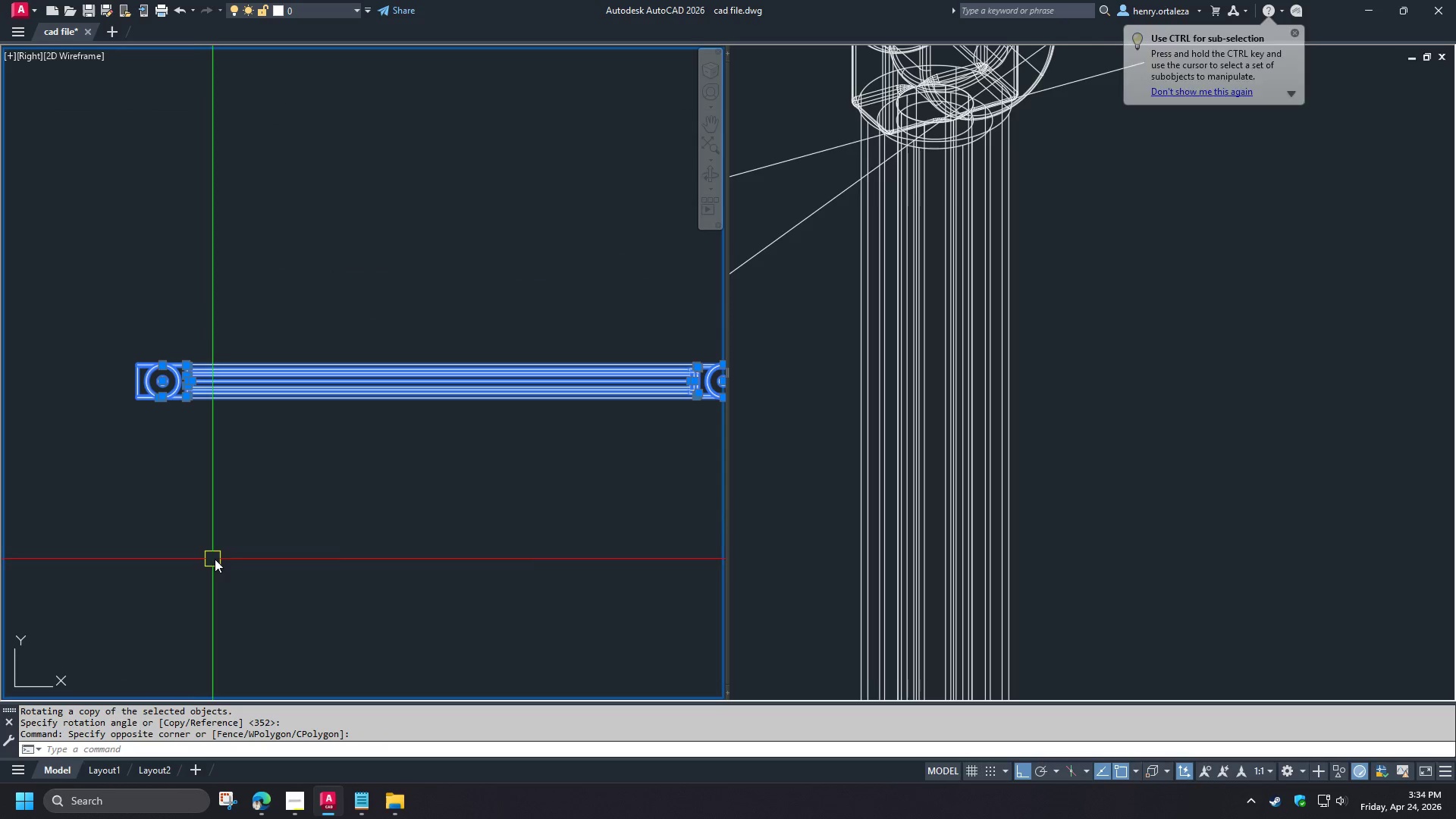 
key(M)
 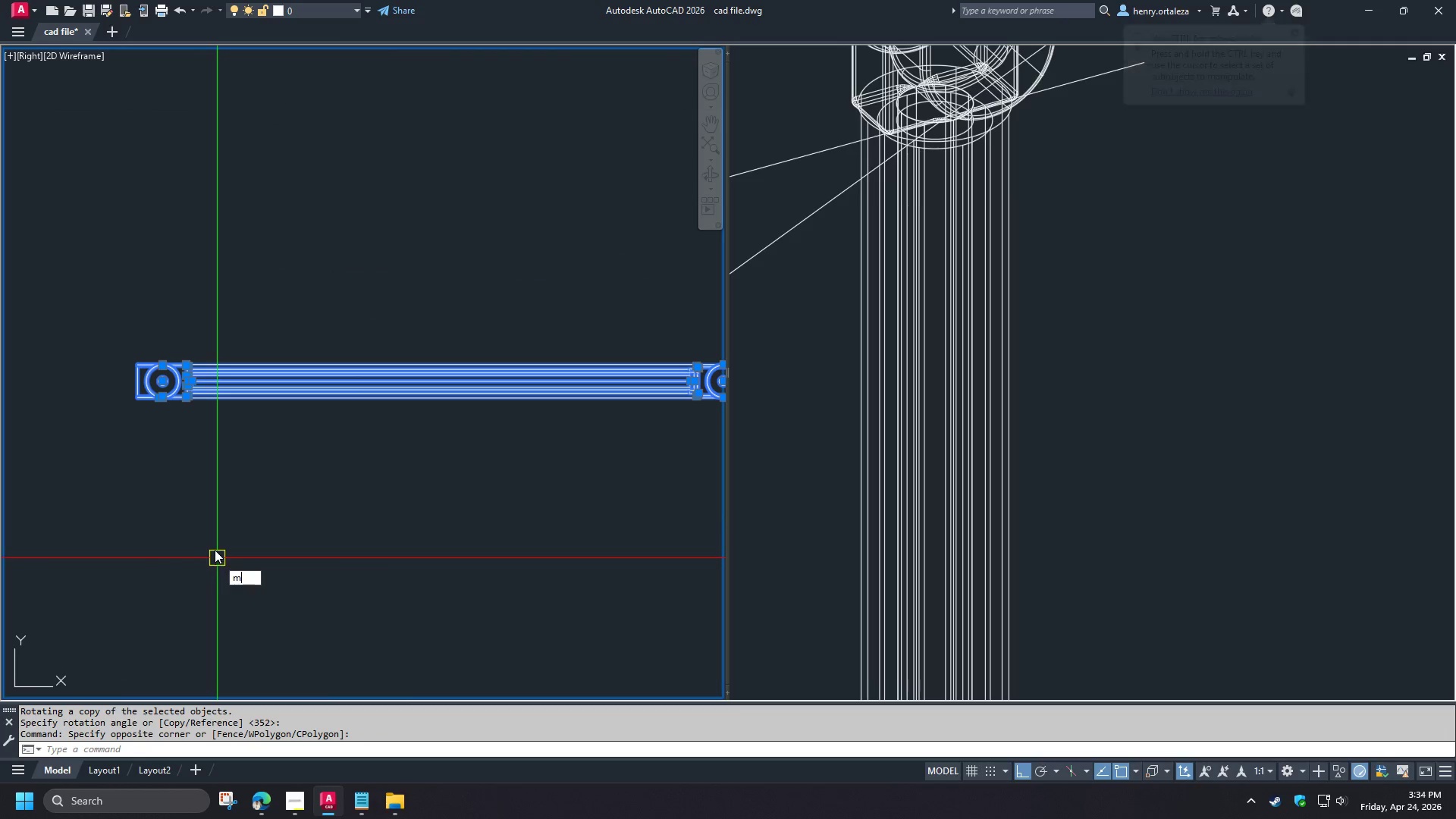 
key(Space)
 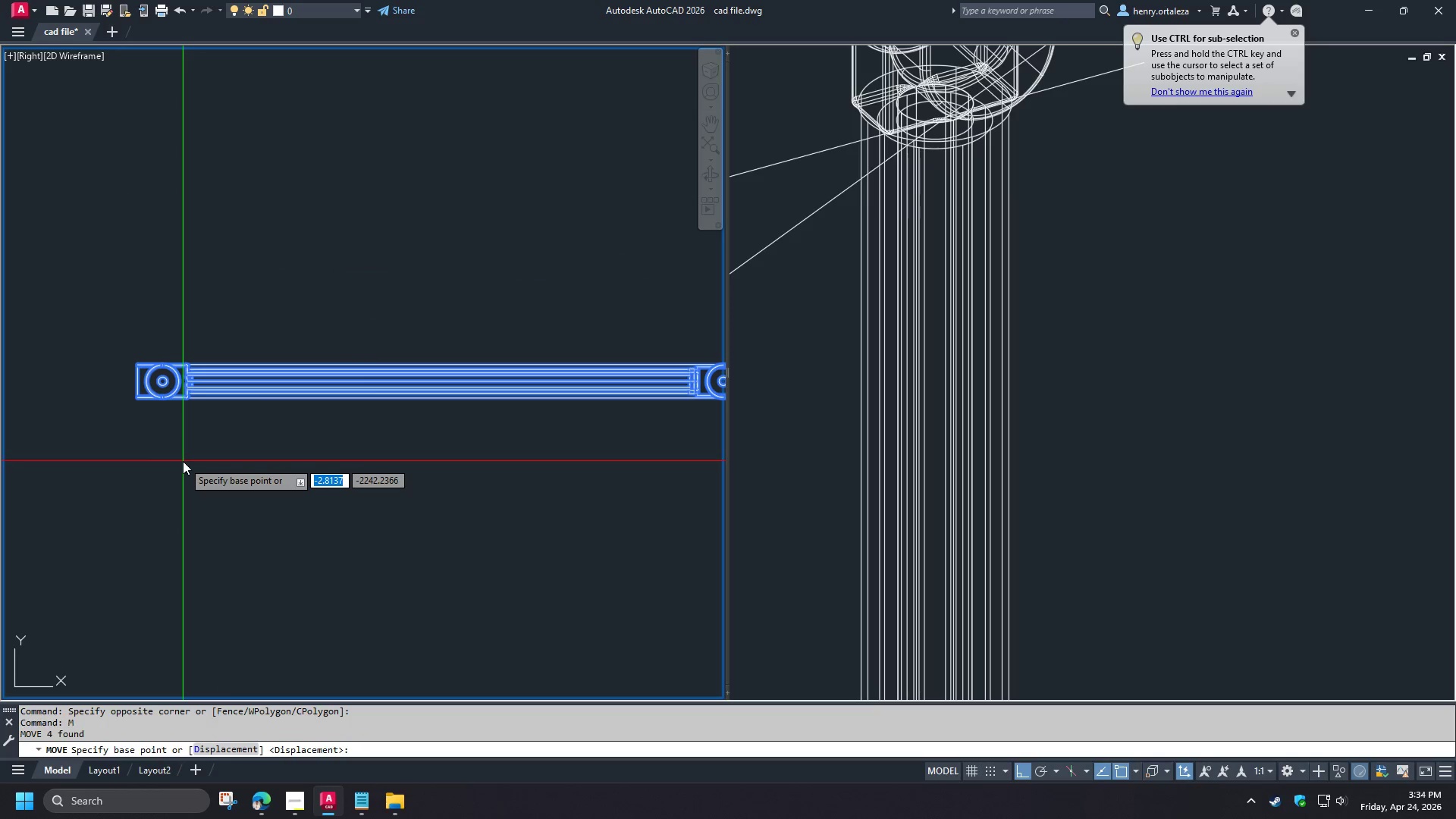 
type(cen )
 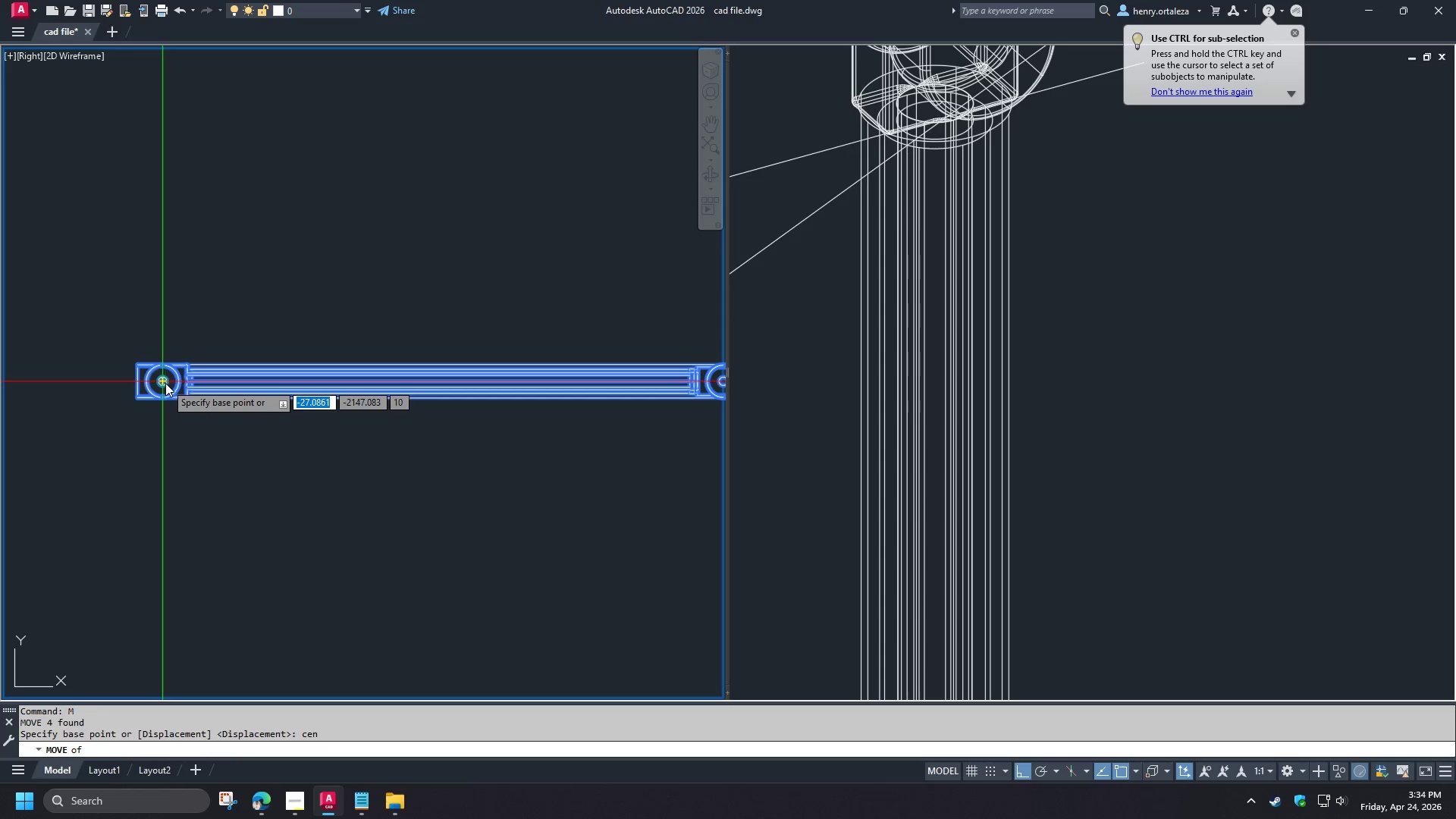 
left_click([165, 383])
 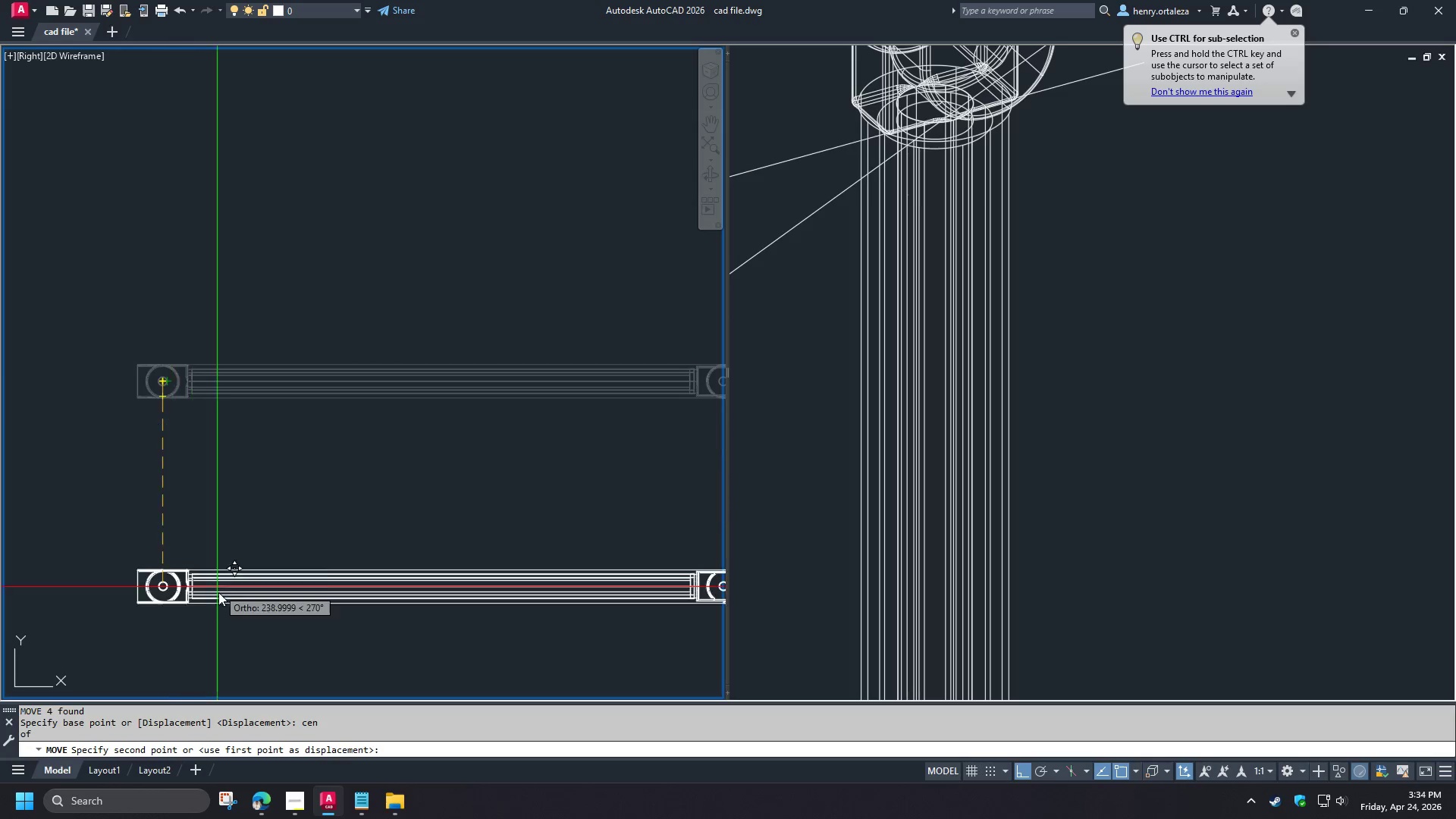 
scroll: coordinate [217, 607], scroll_direction: down, amount: 6.0
 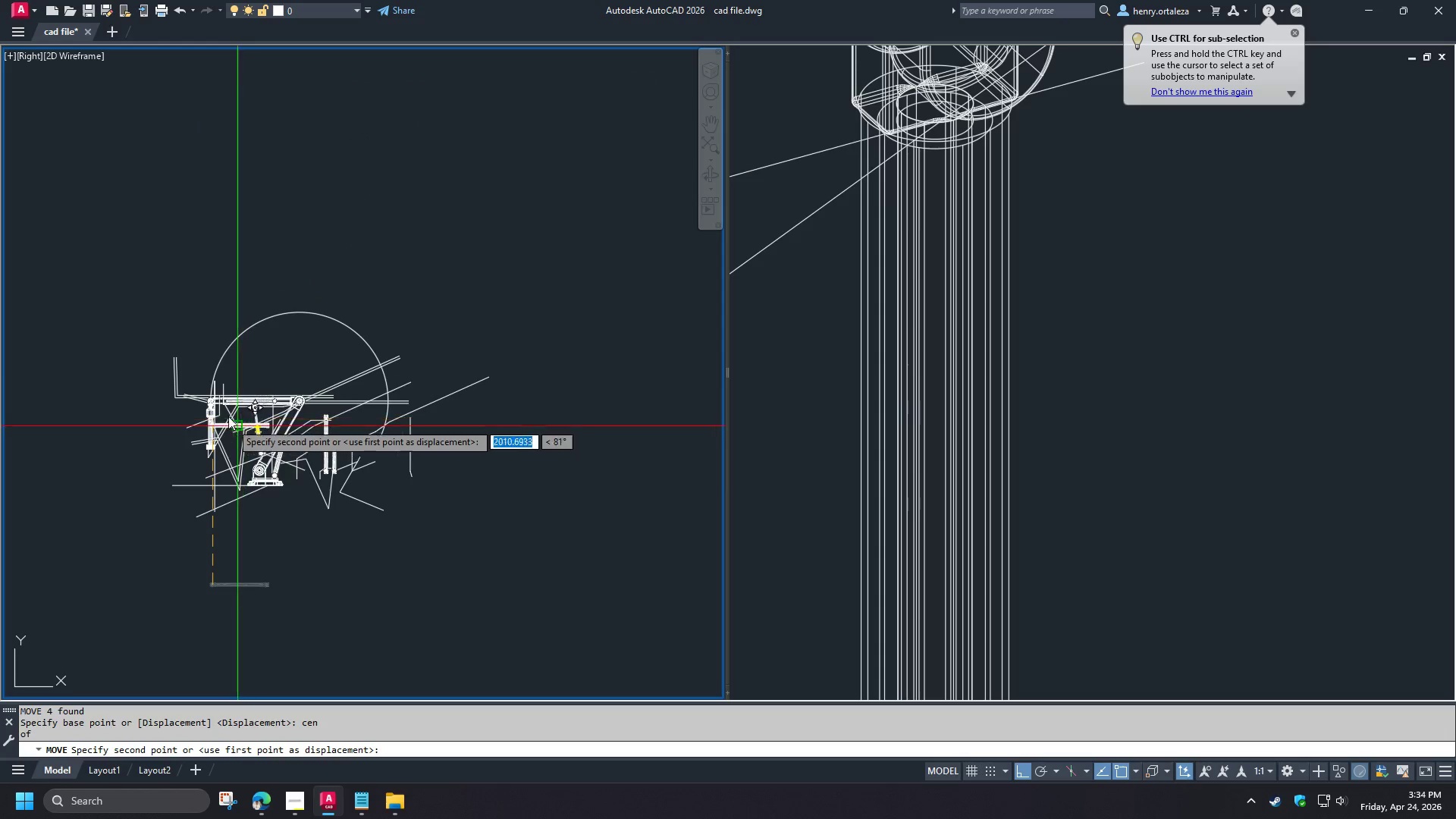 
scroll: coordinate [171, 487], scroll_direction: up, amount: 5.0
 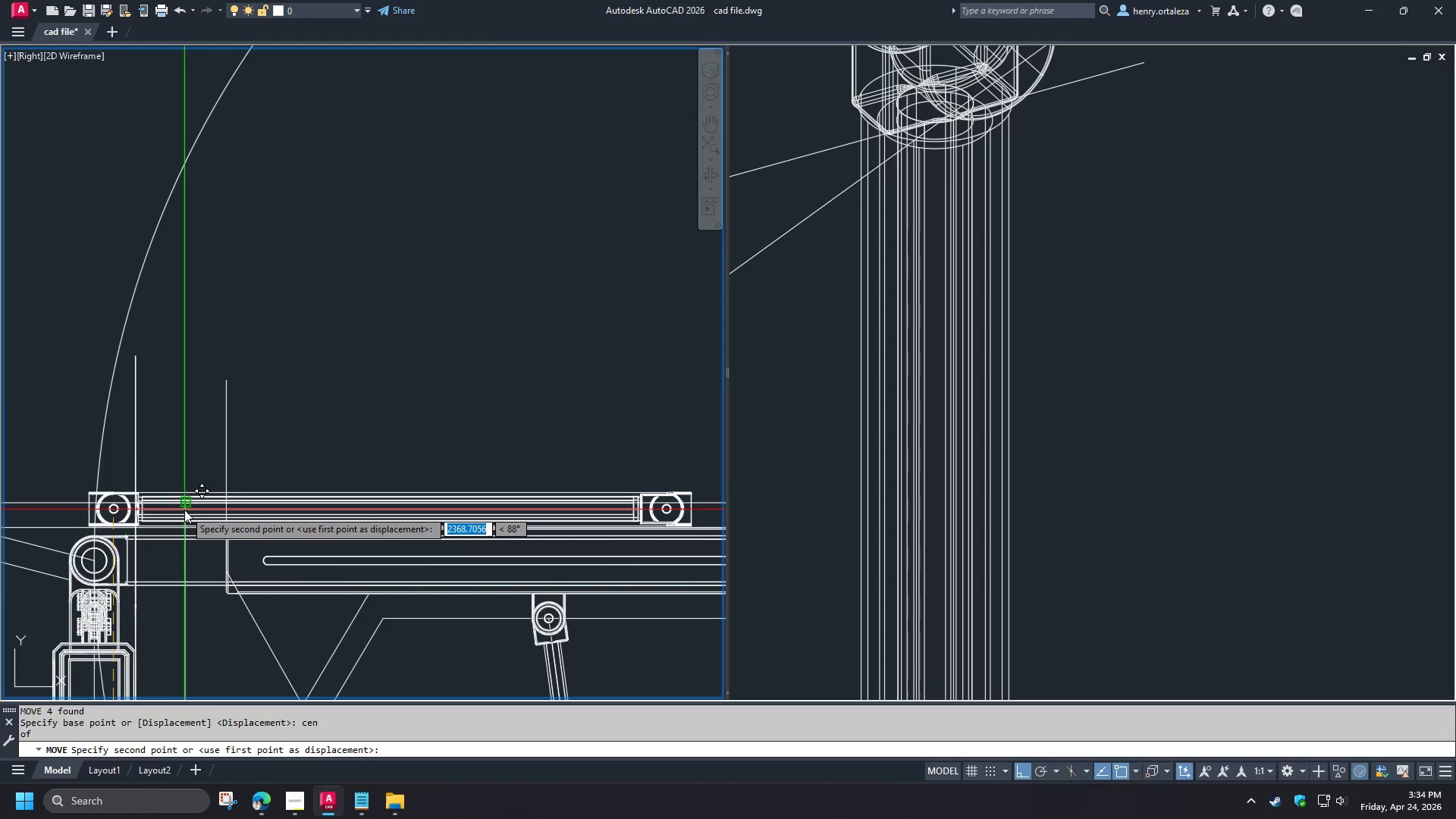 
hold_key(key=ShiftLeft, duration=0.39)
 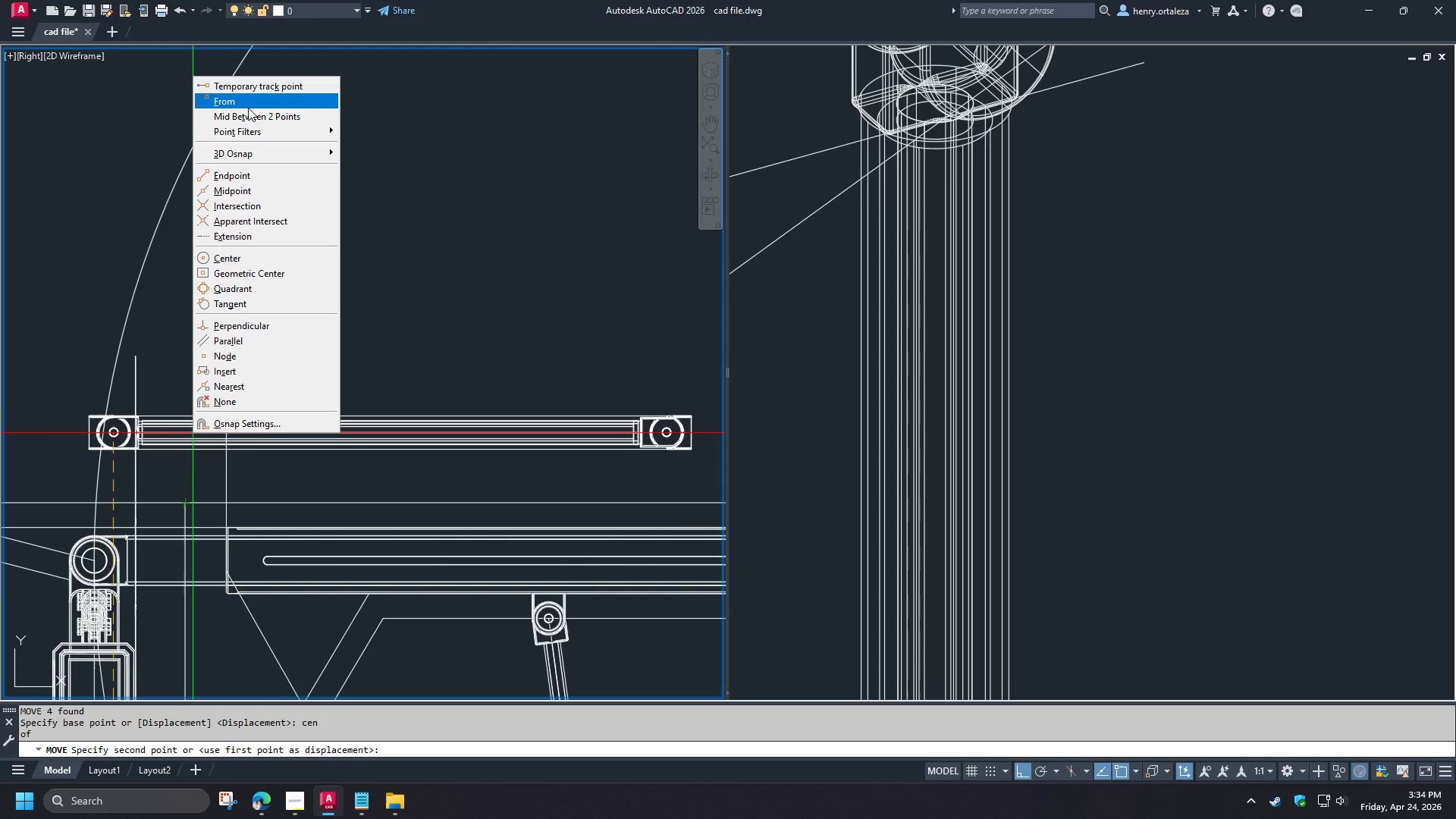 
left_click([248, 107])
 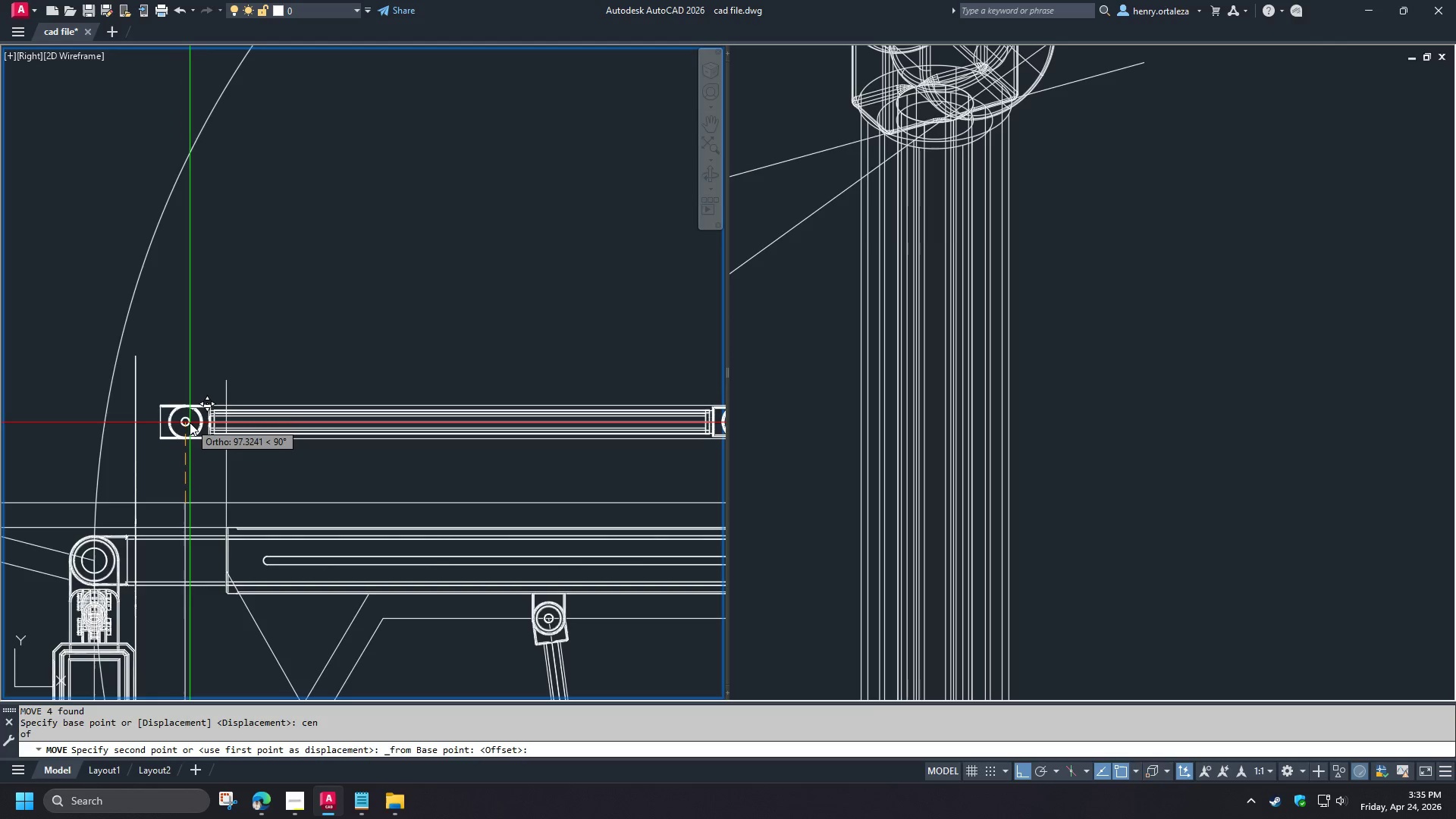 
wait(5.48)
 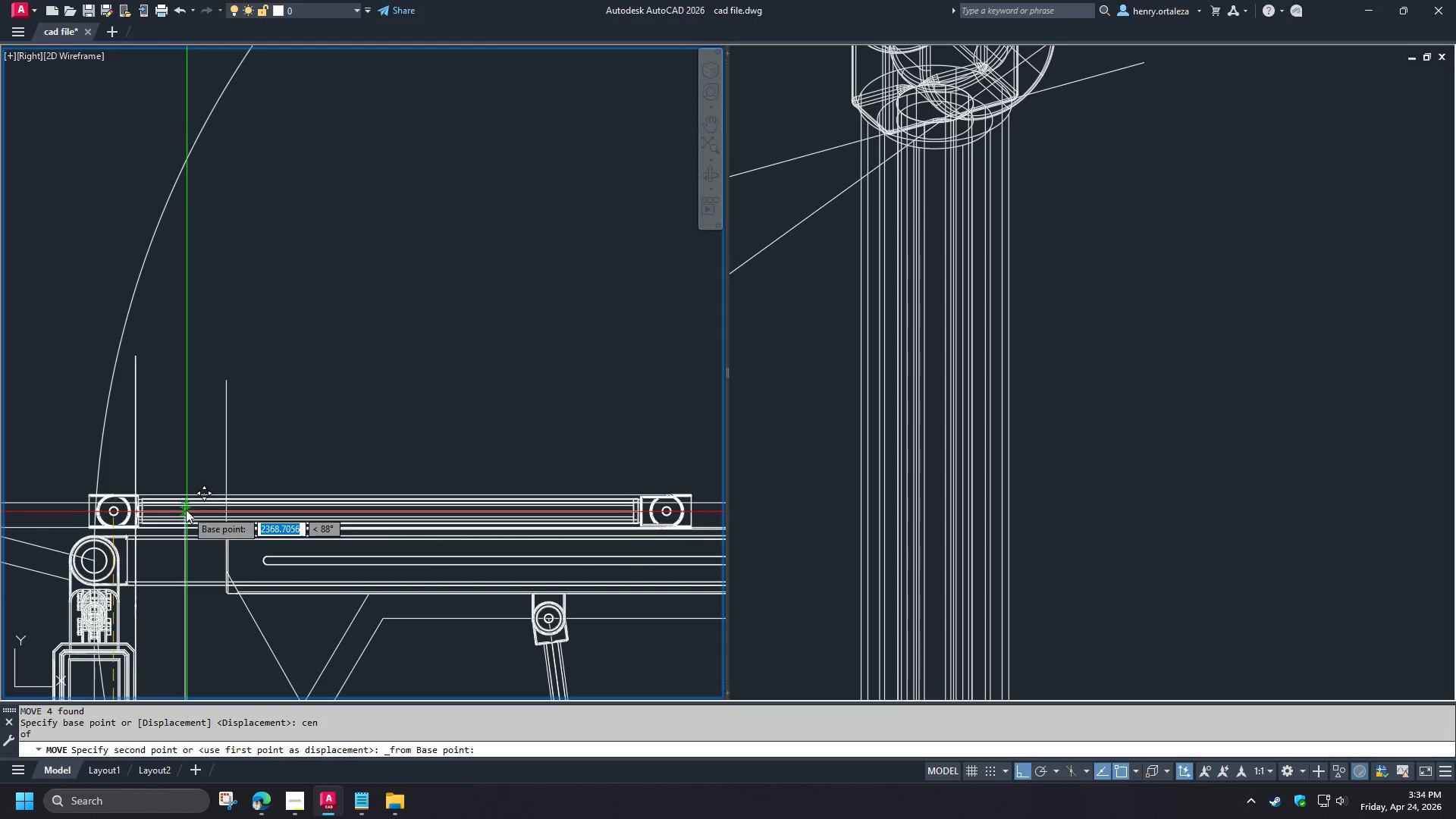 
key(Numpad1)
 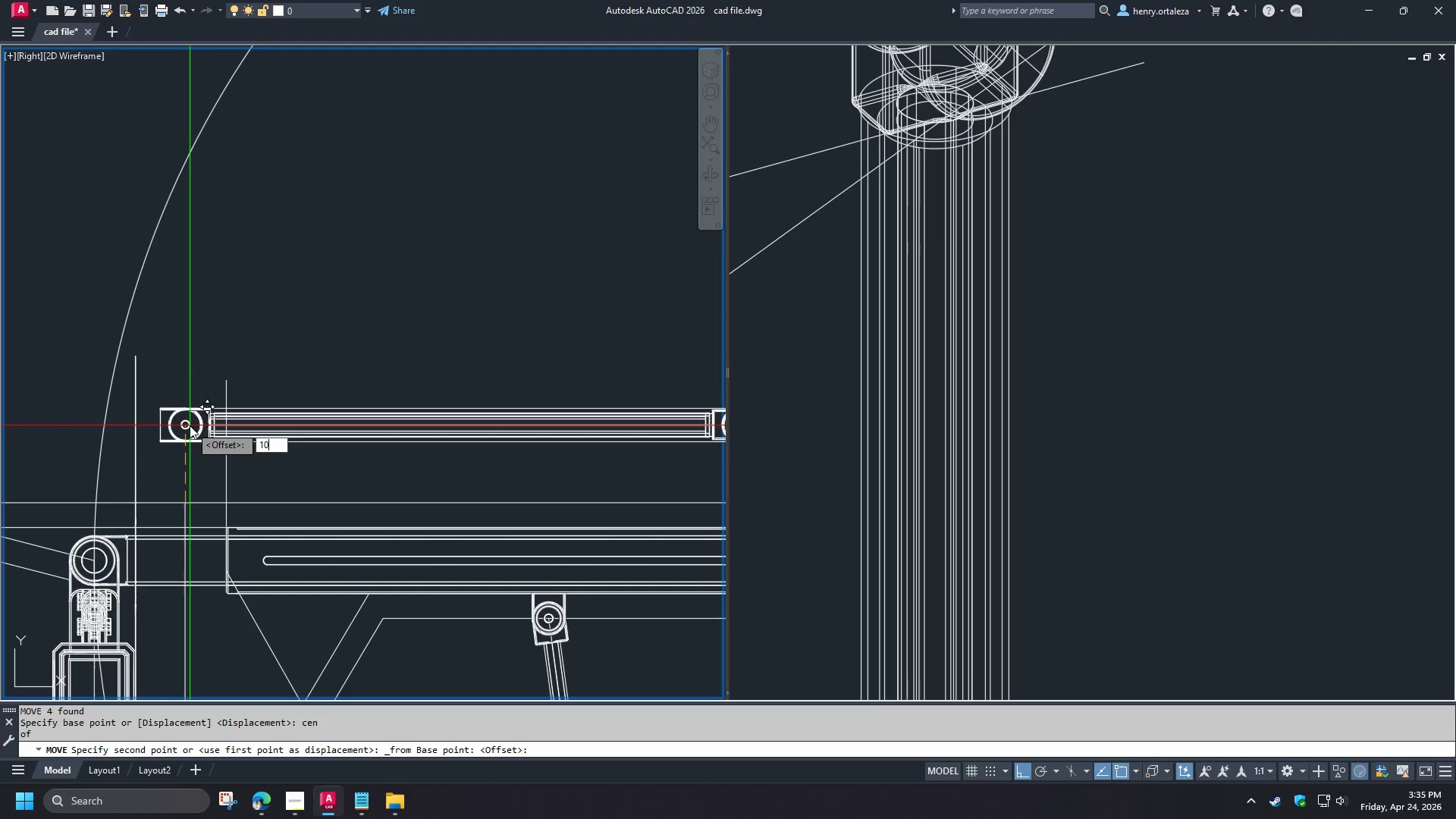 
key(Numpad0)
 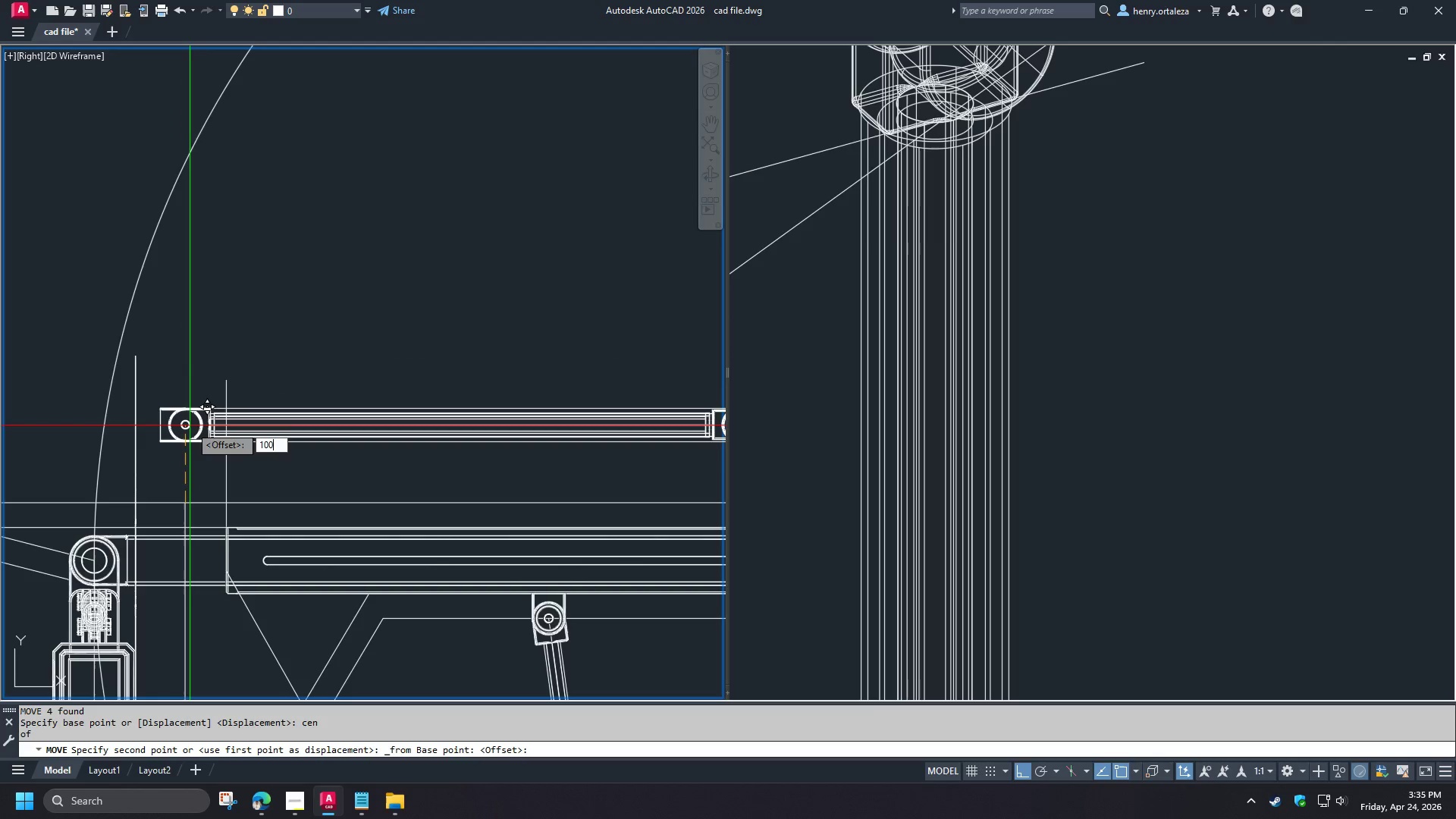 
key(Numpad0)
 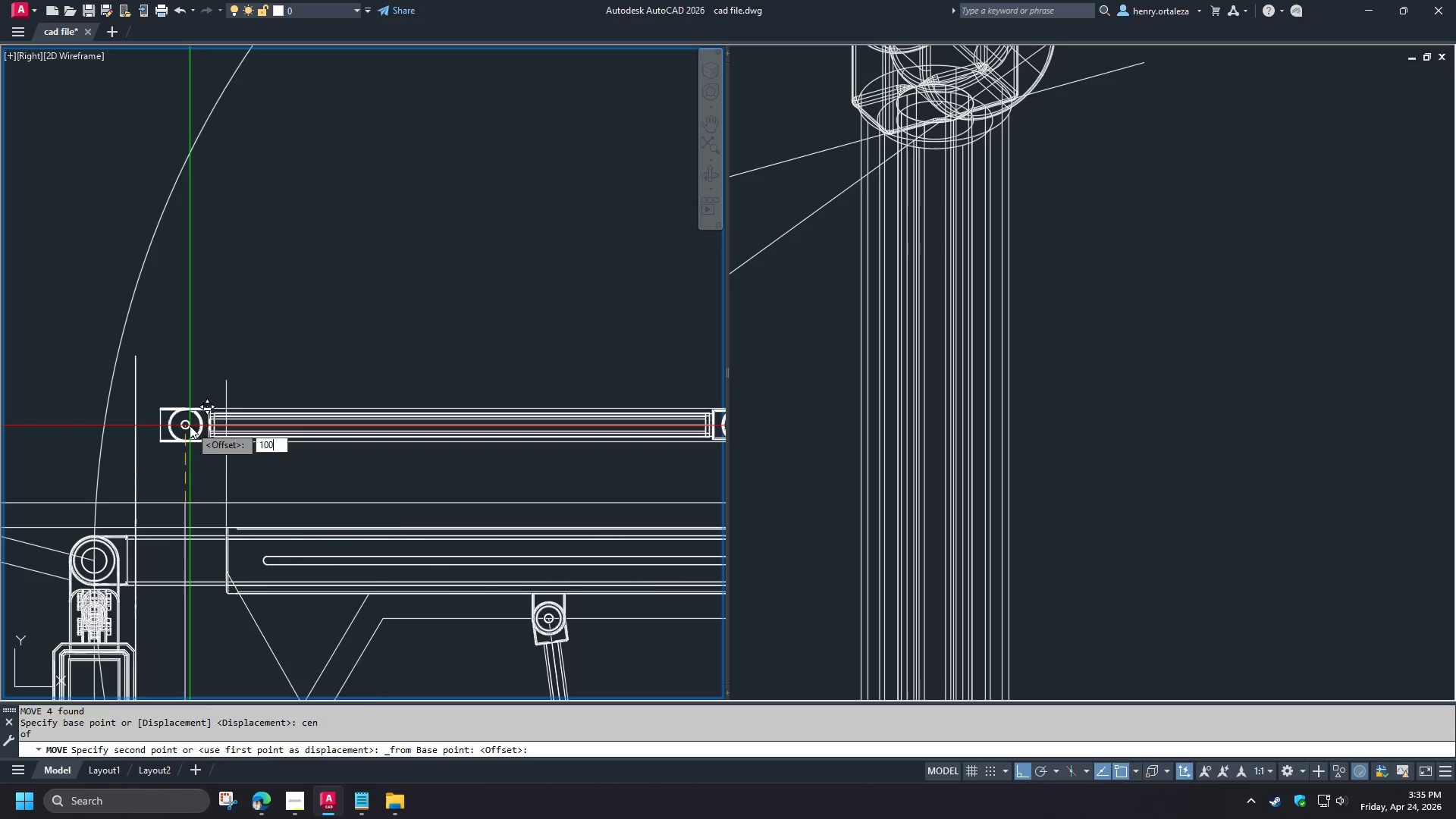 
key(NumpadEnter)
 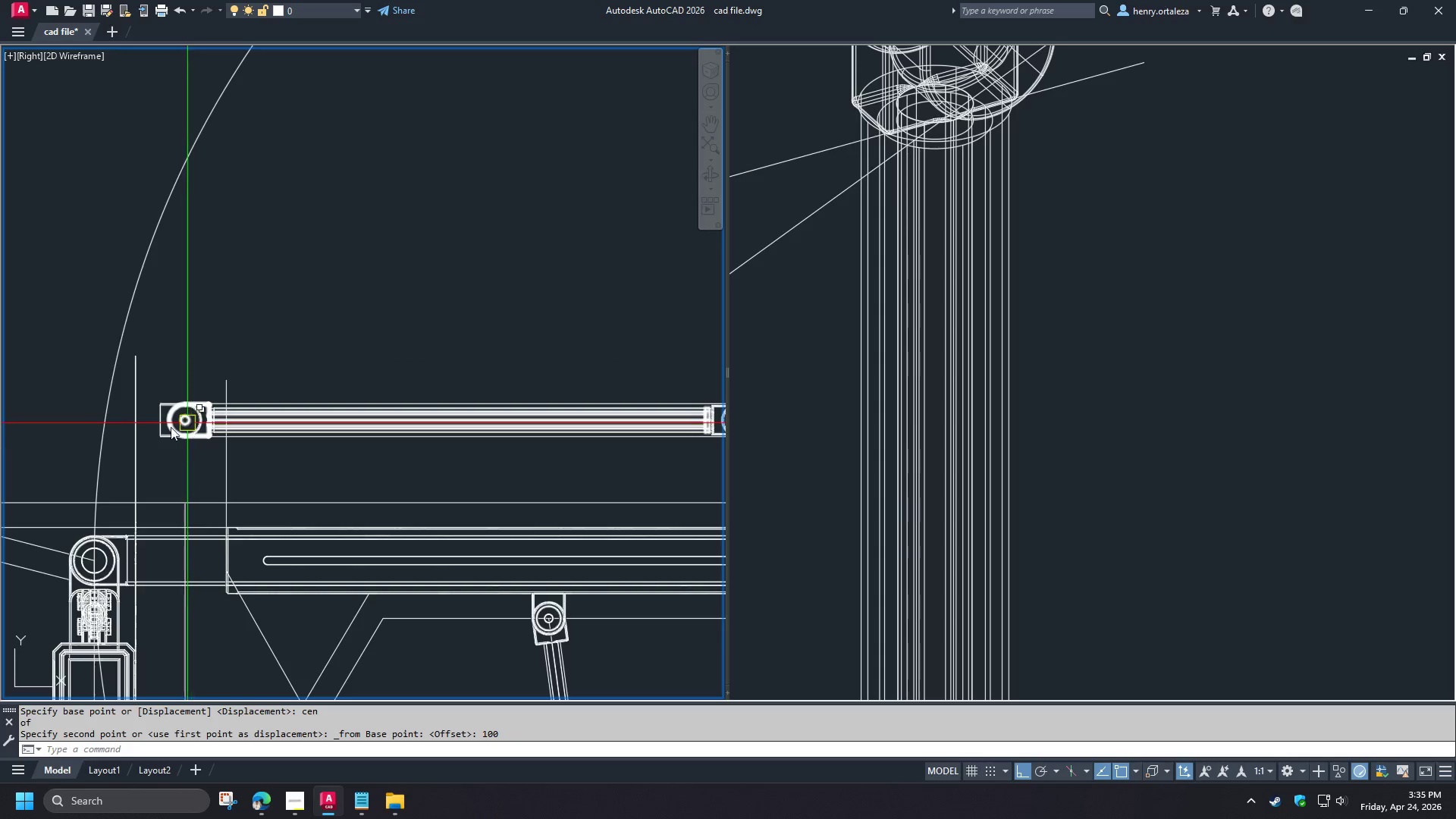 
scroll: coordinate [191, 438], scroll_direction: down, amount: 2.0
 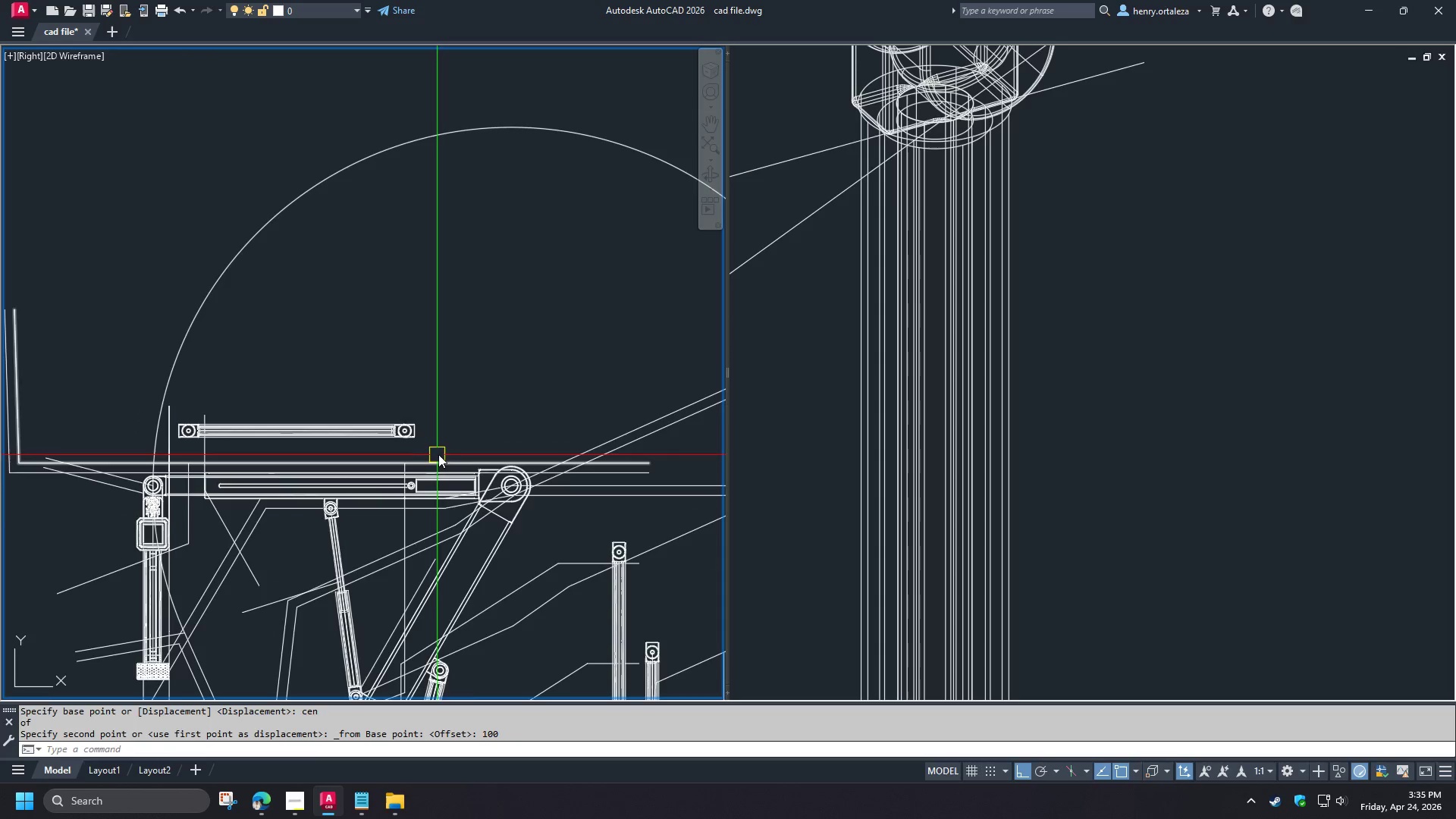 
scroll: coordinate [453, 450], scroll_direction: up, amount: 2.0
 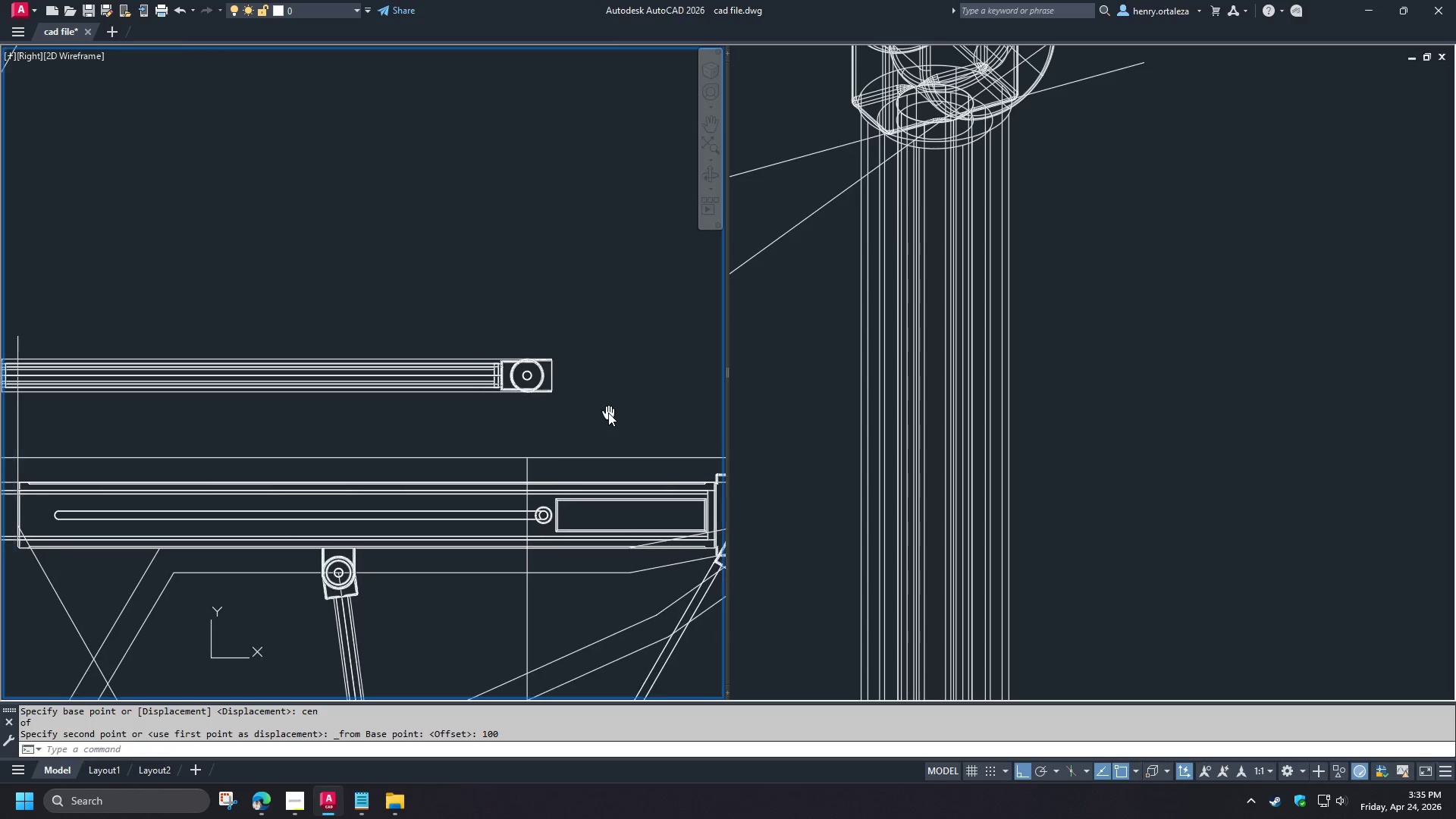 
scroll: coordinate [608, 413], scroll_direction: down, amount: 1.0
 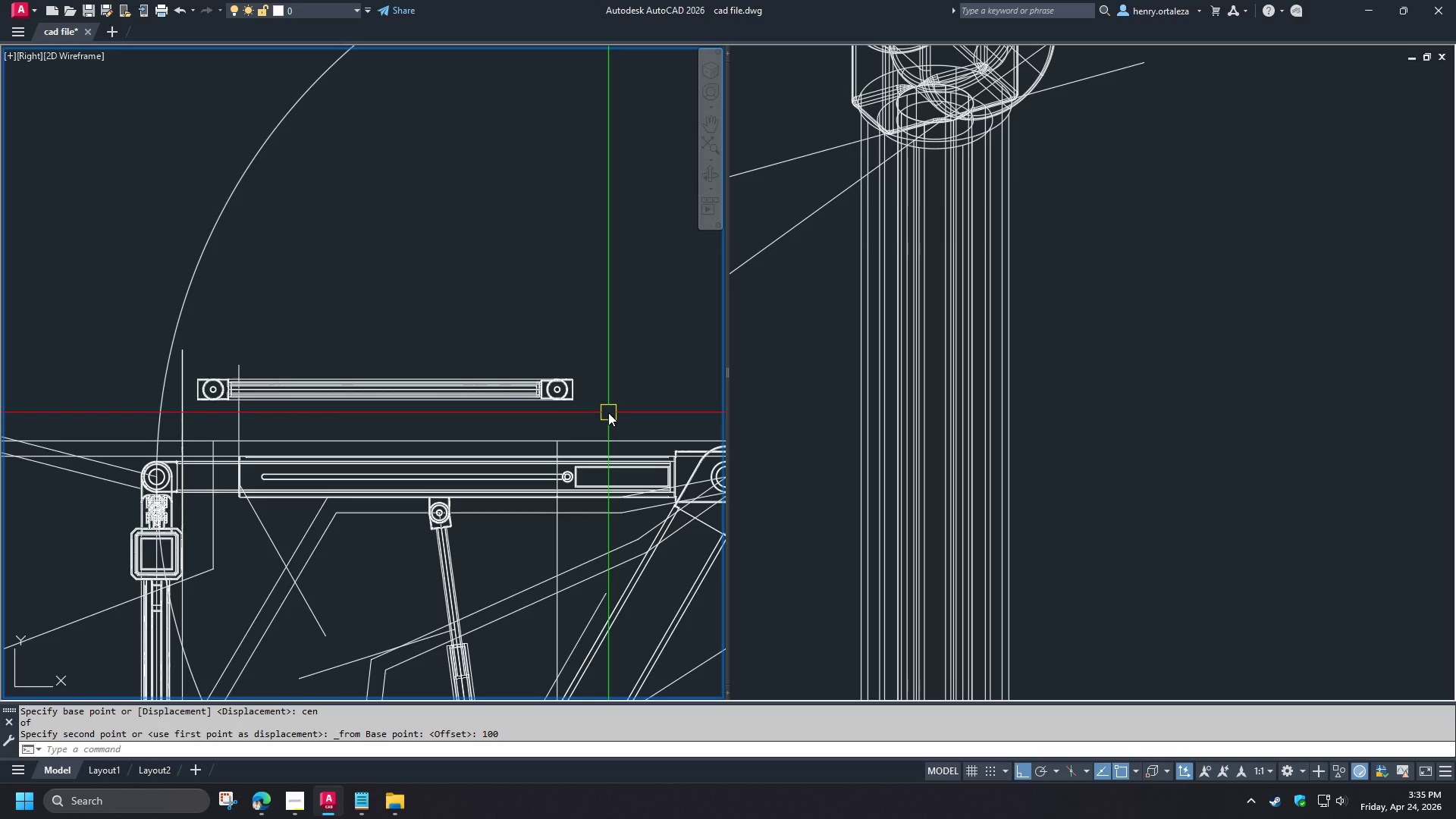 
wait(5.96)
 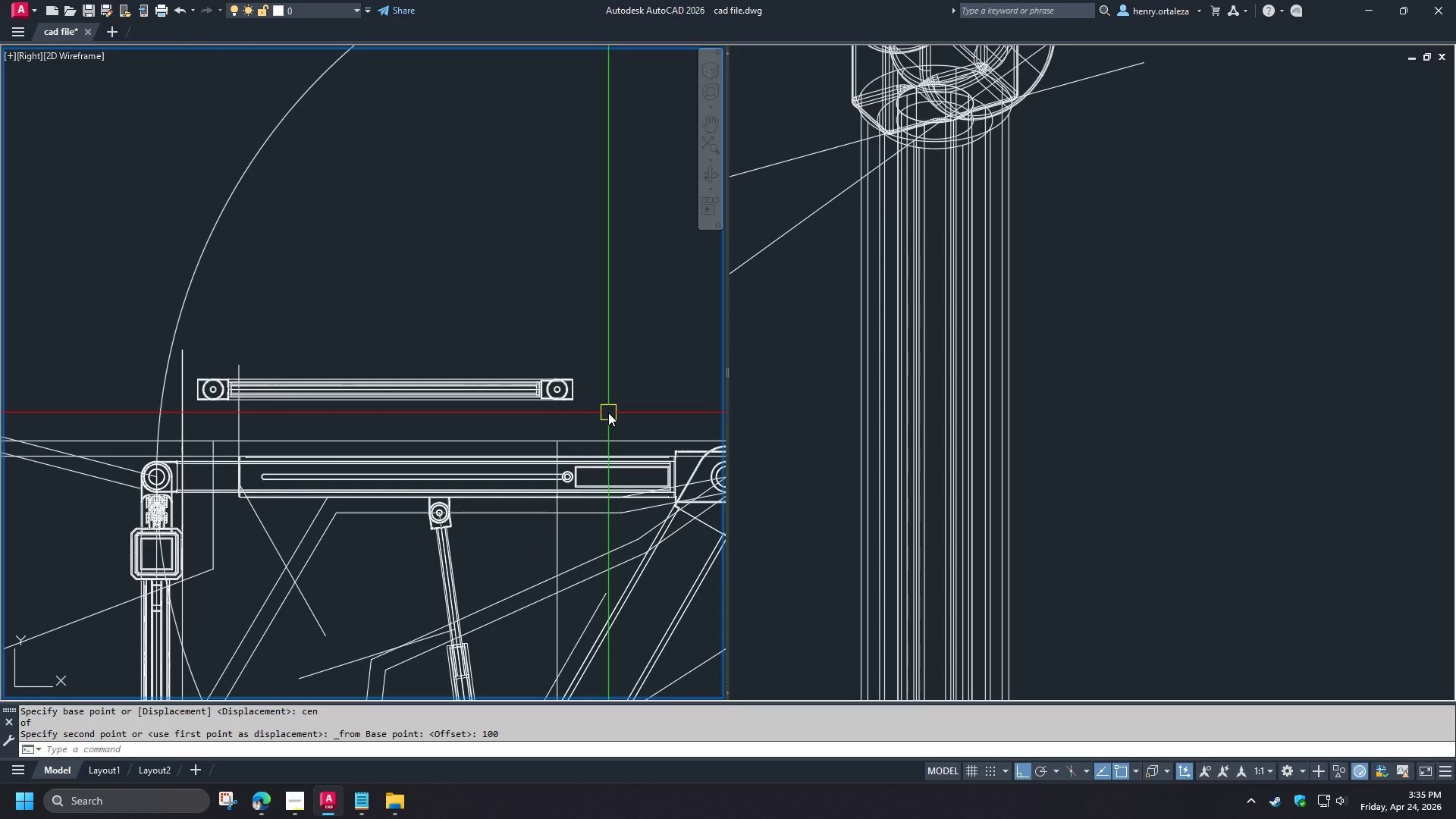 
left_click_drag(start_coordinate=[135, 322], to_coordinate=[142, 325])
 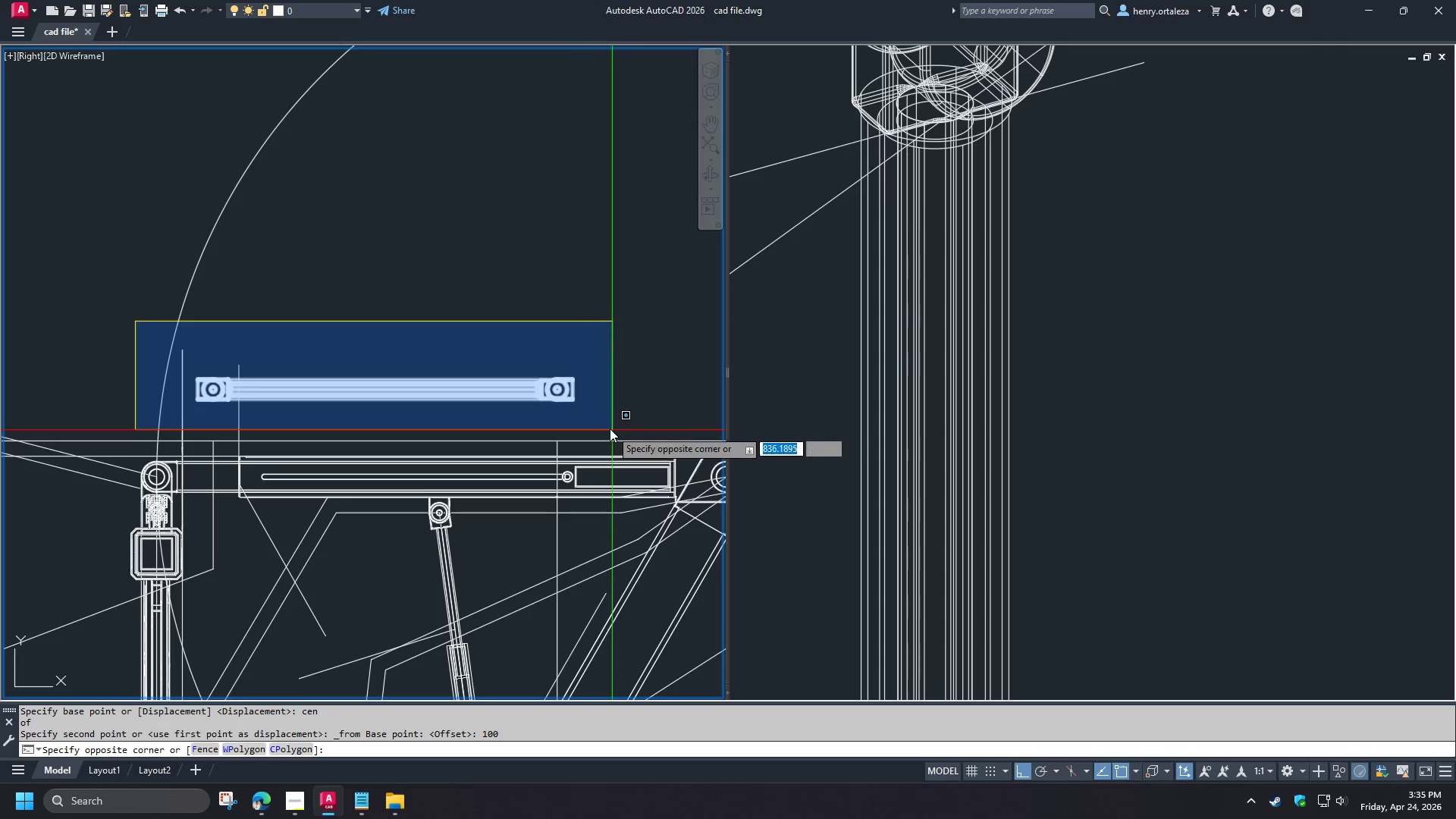 
left_click([601, 422])
 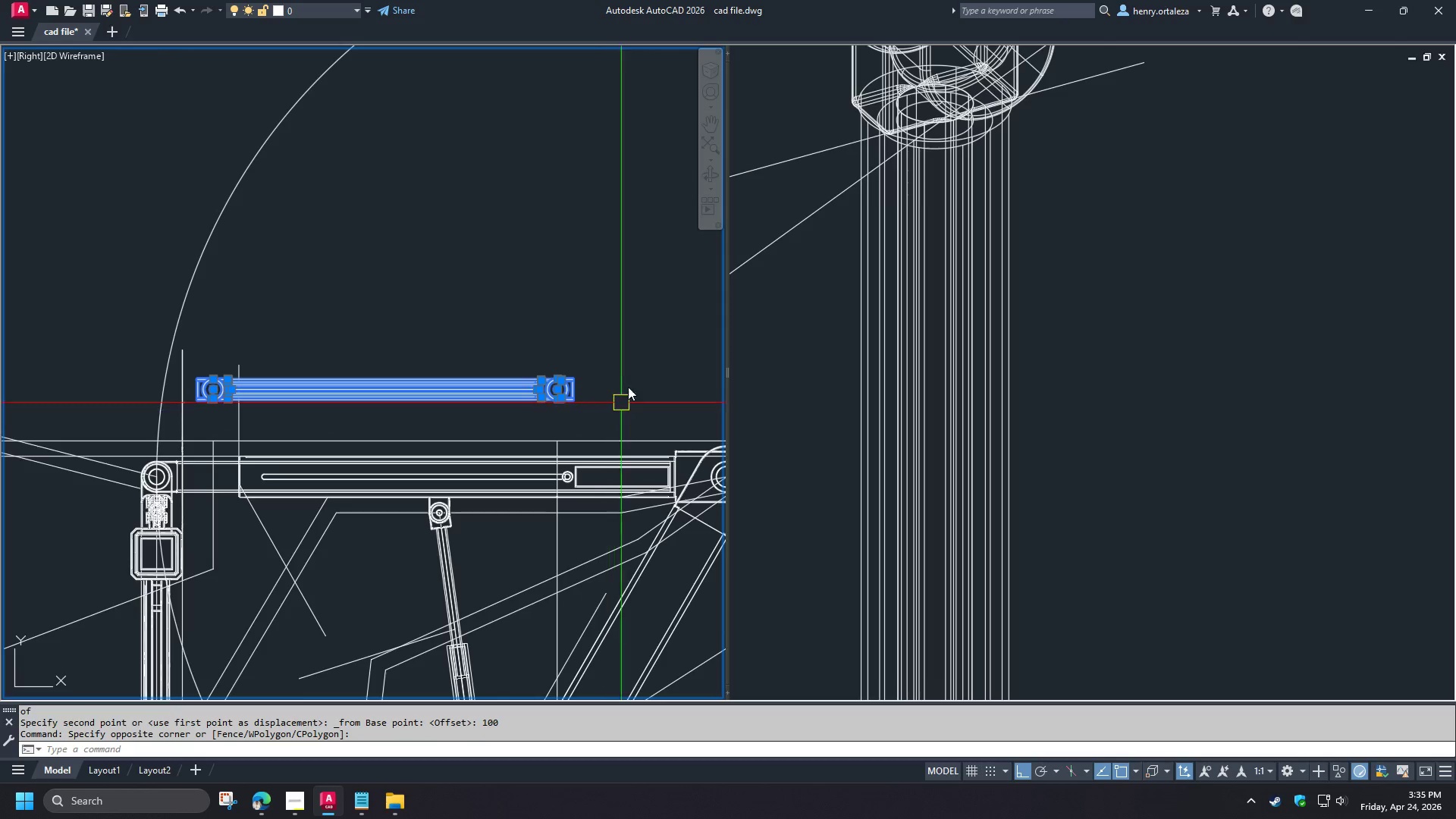 
key(M)
 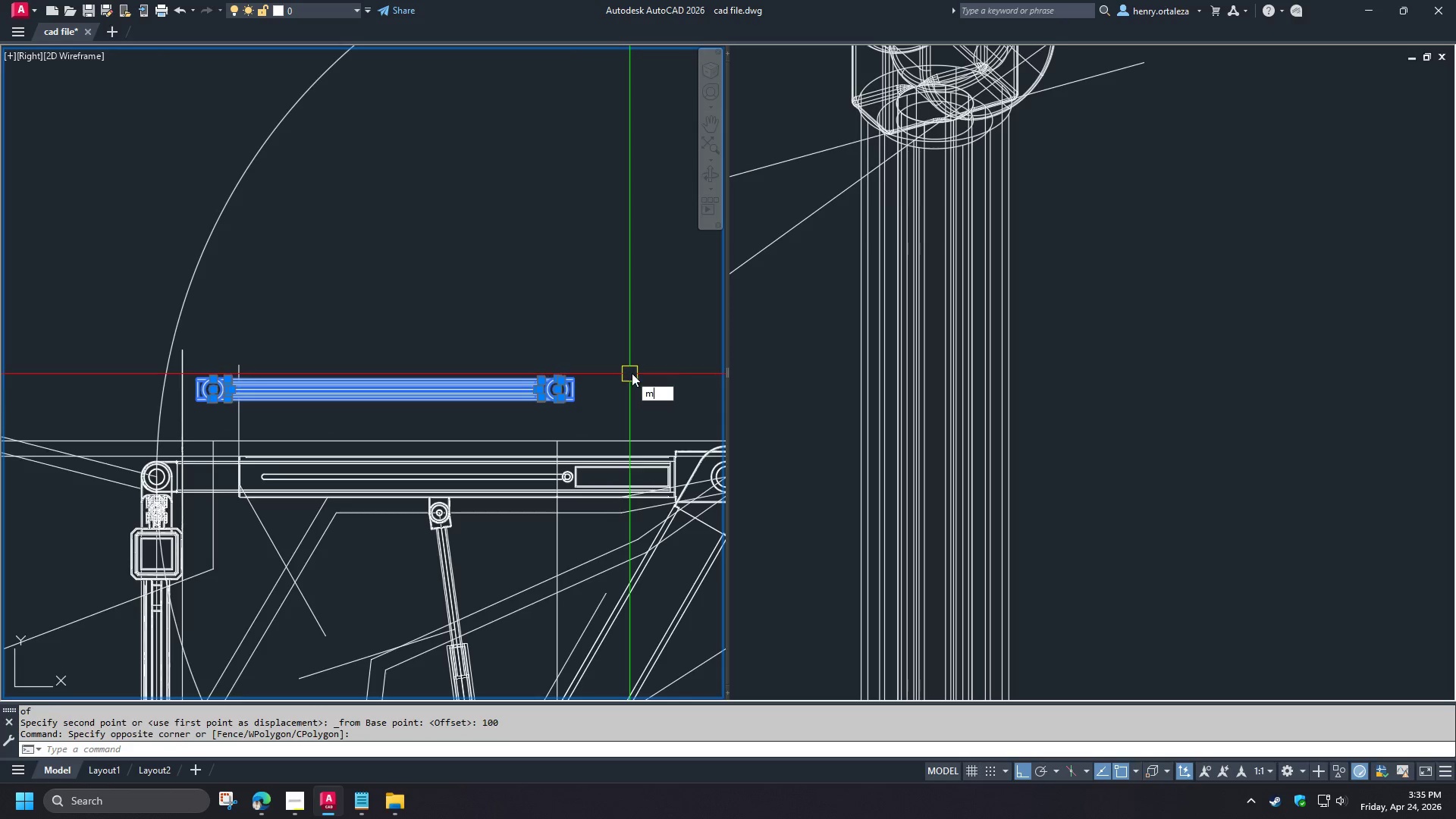 
key(Space)
 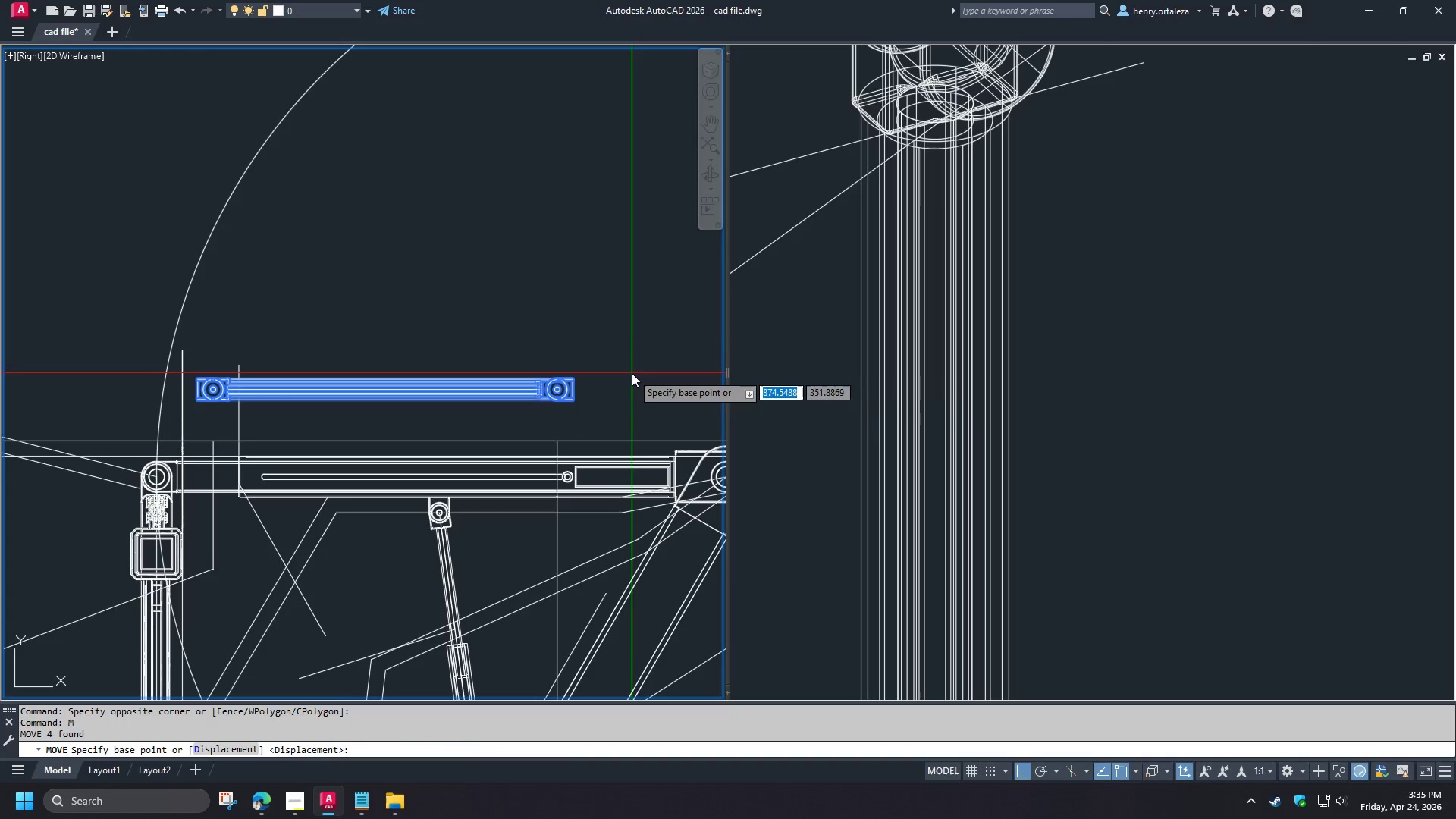 
left_click([632, 373])
 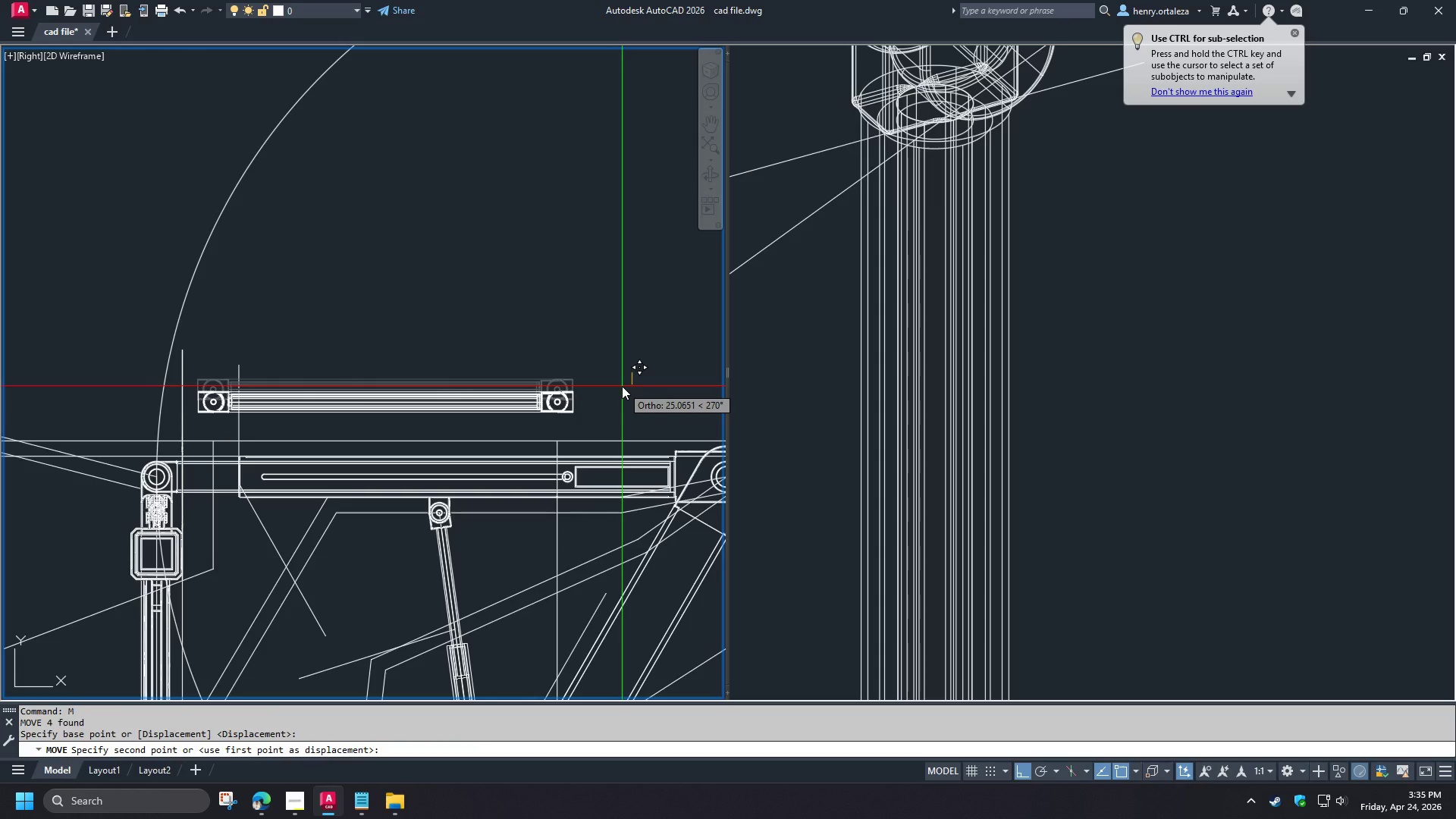 
key(Numpad1)
 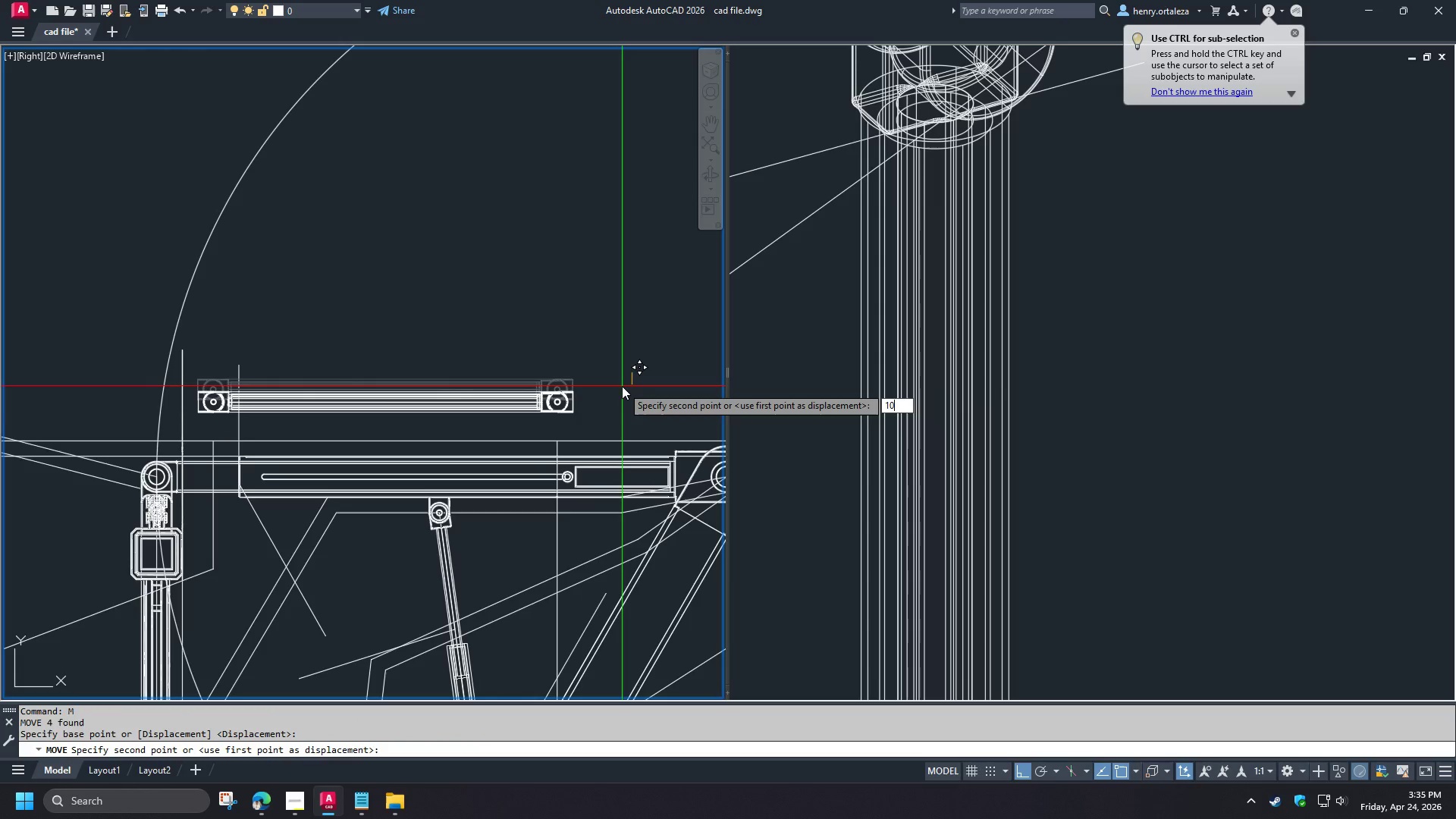 
key(Numpad0)
 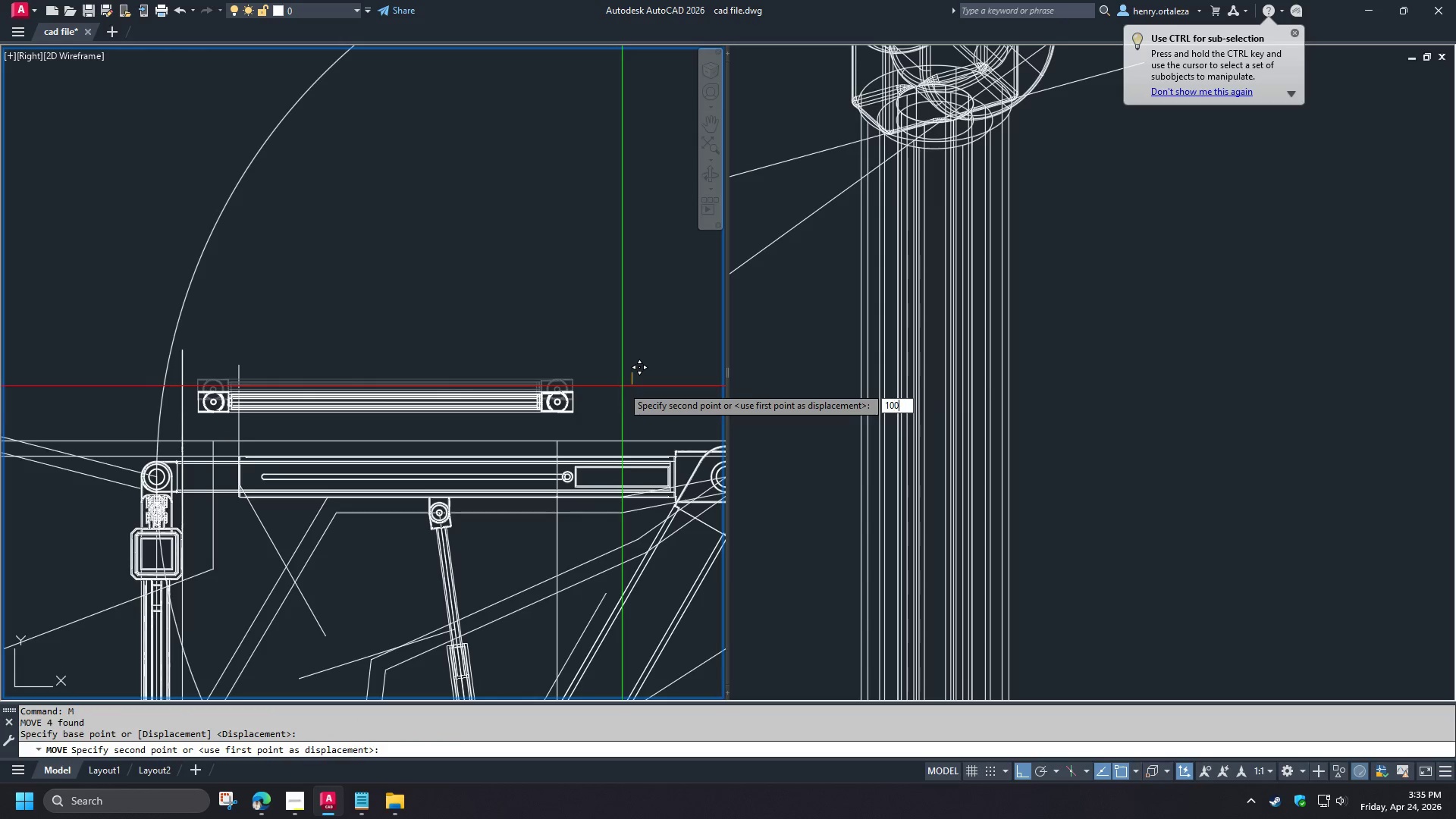 
key(Numpad0)
 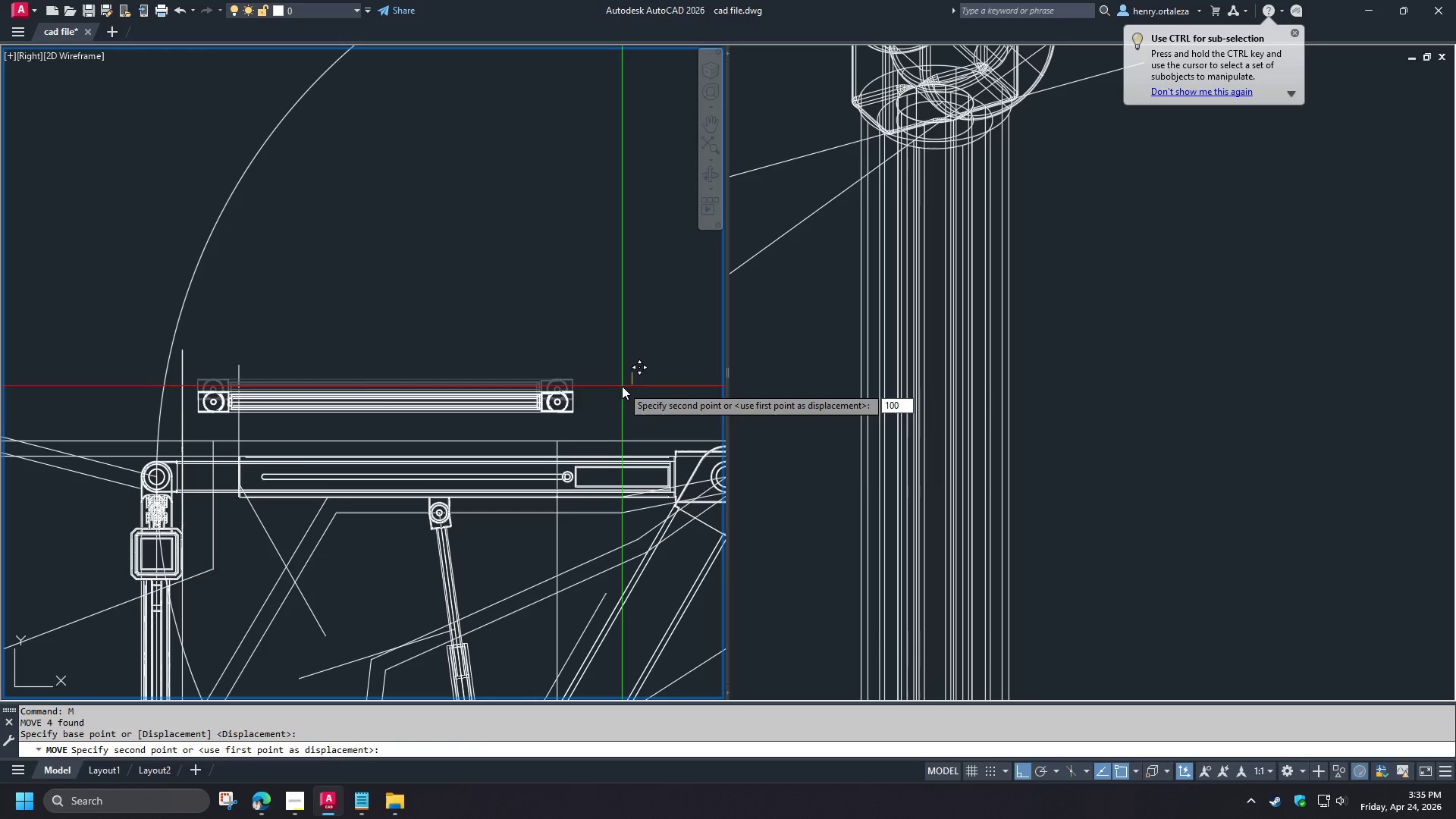 
key(NumpadEnter)
 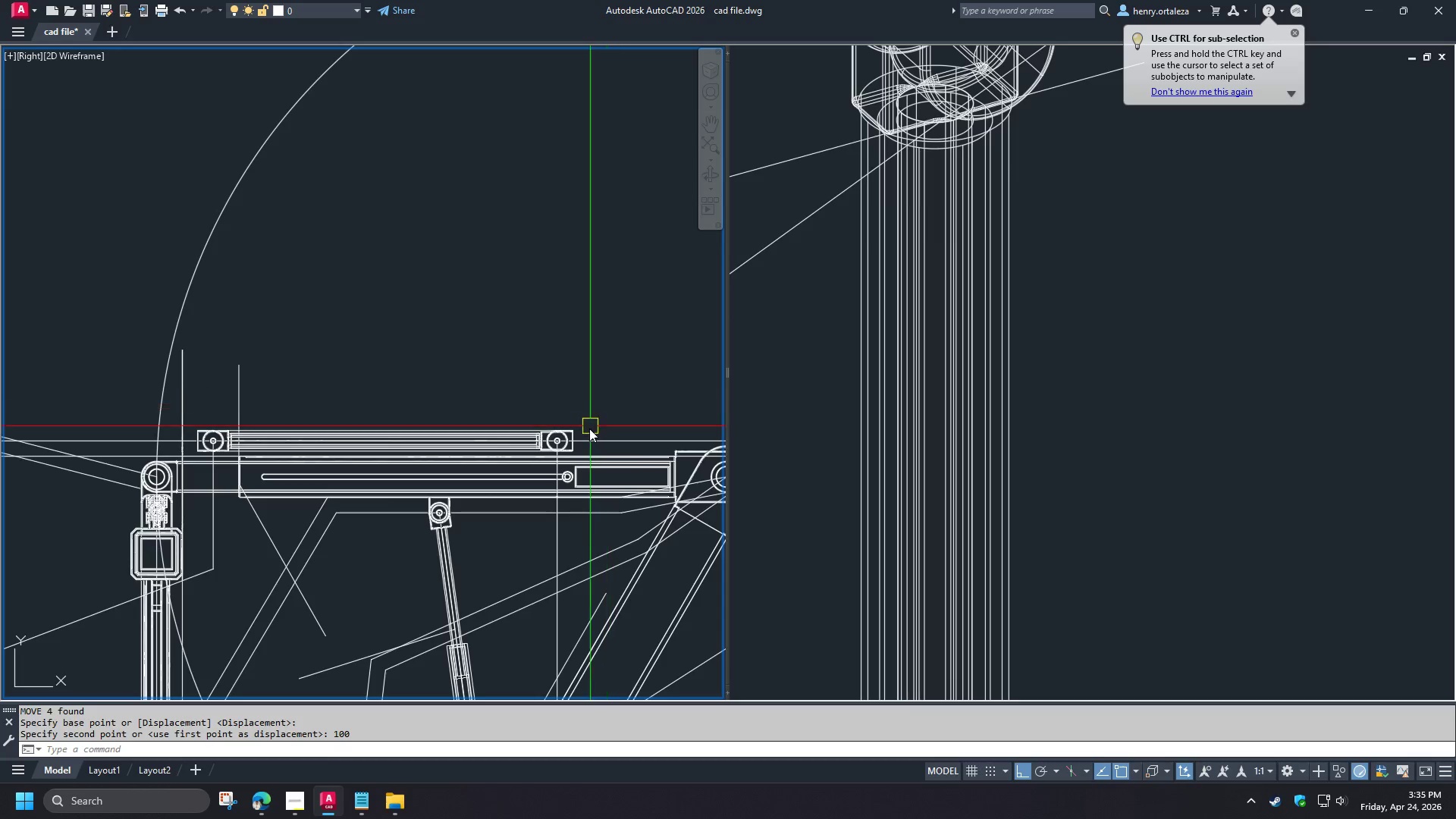 
scroll: coordinate [548, 497], scroll_direction: up, amount: 4.0
 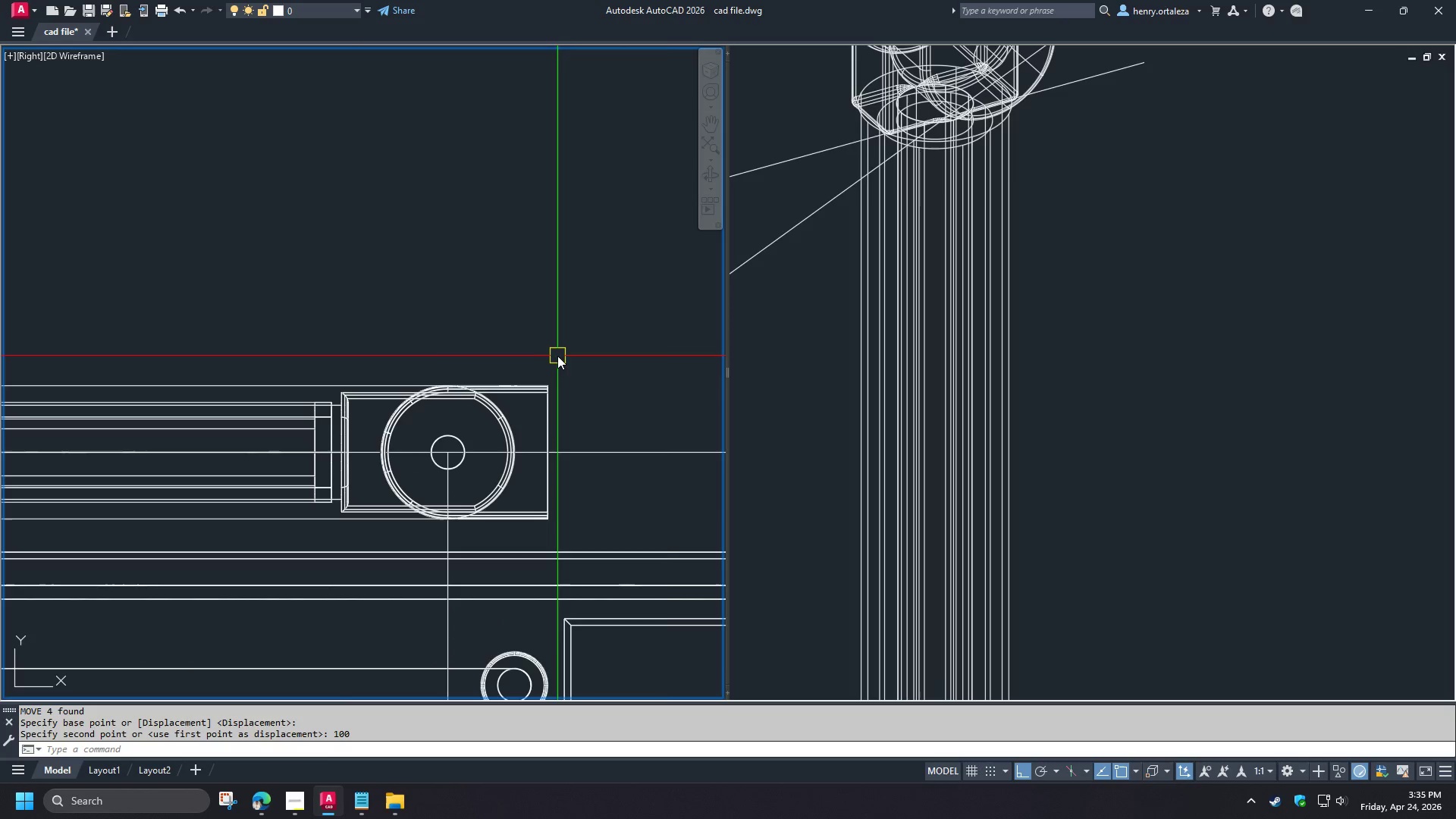 
left_click([1165, 356])
 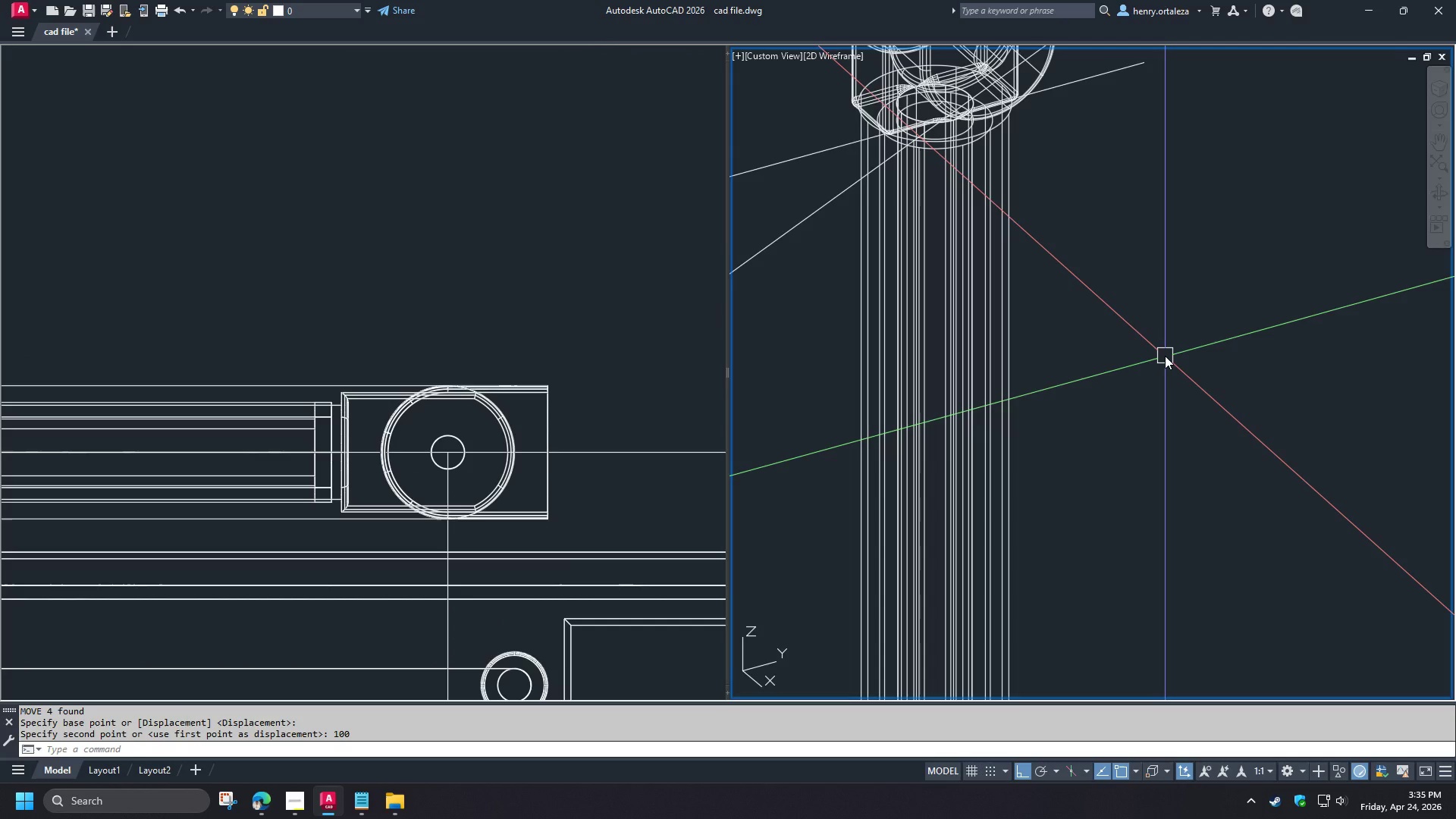 
key(Minus)
 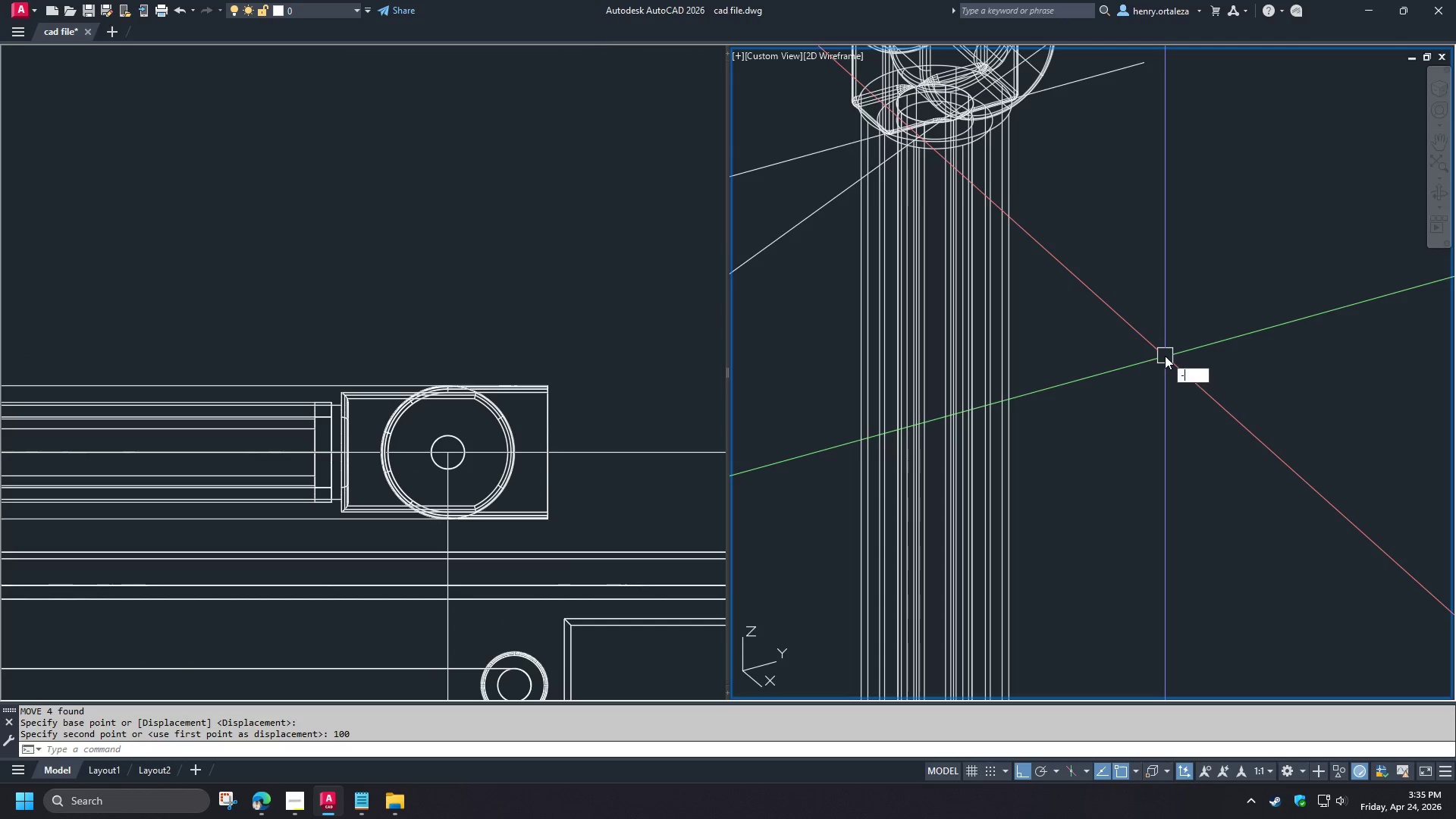 
key(V)
 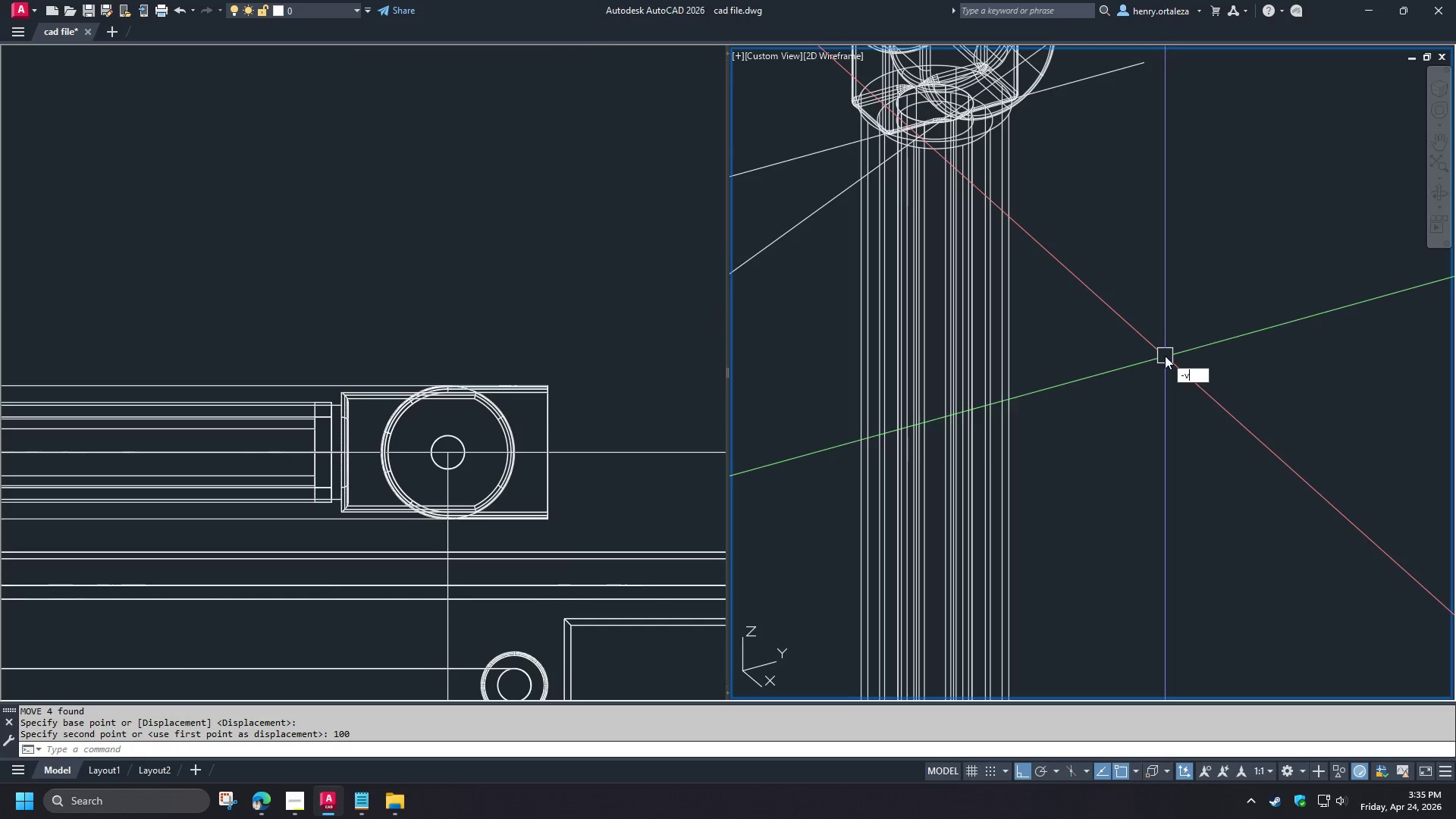 
key(Space)
 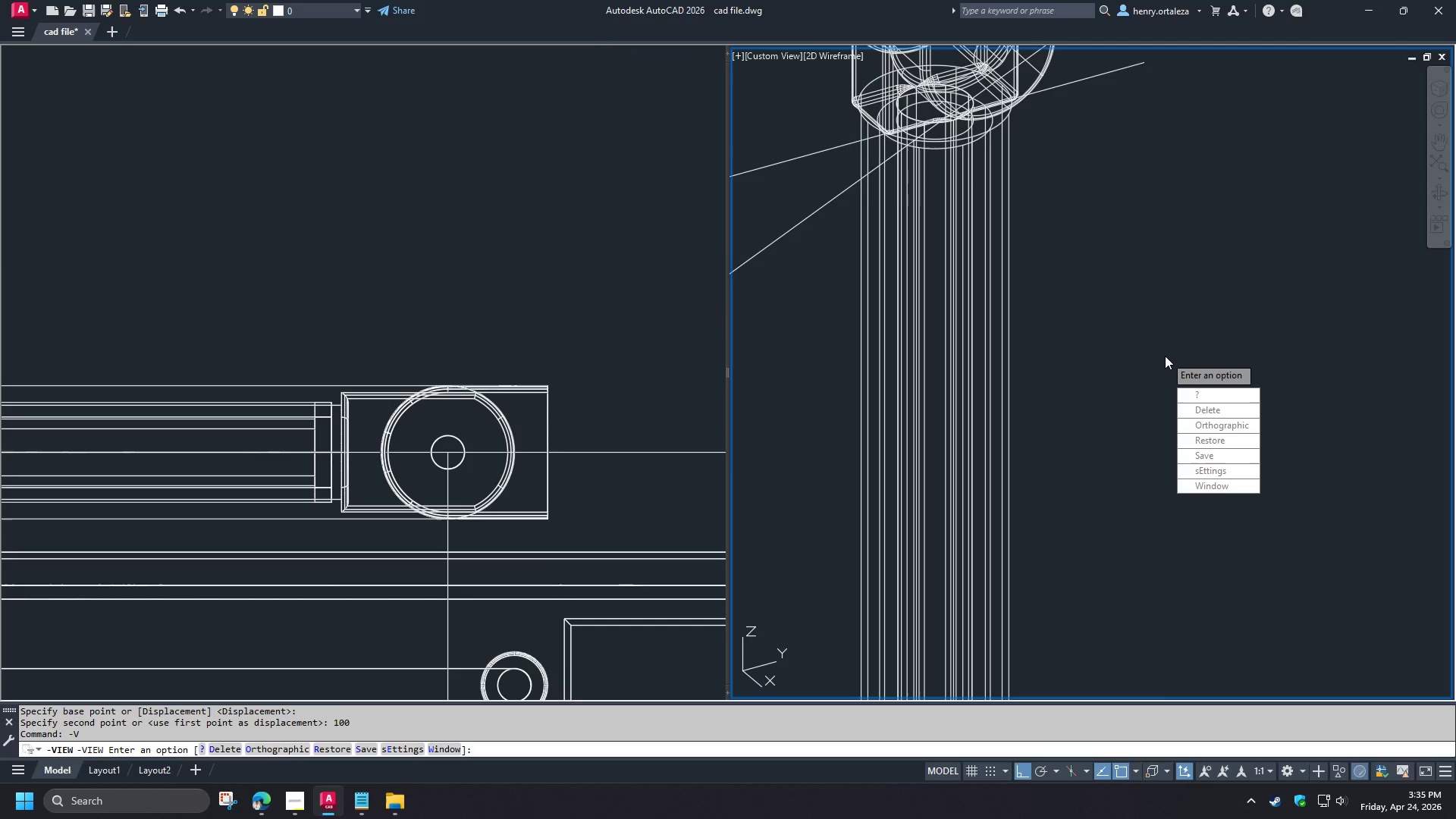 
key(T)
 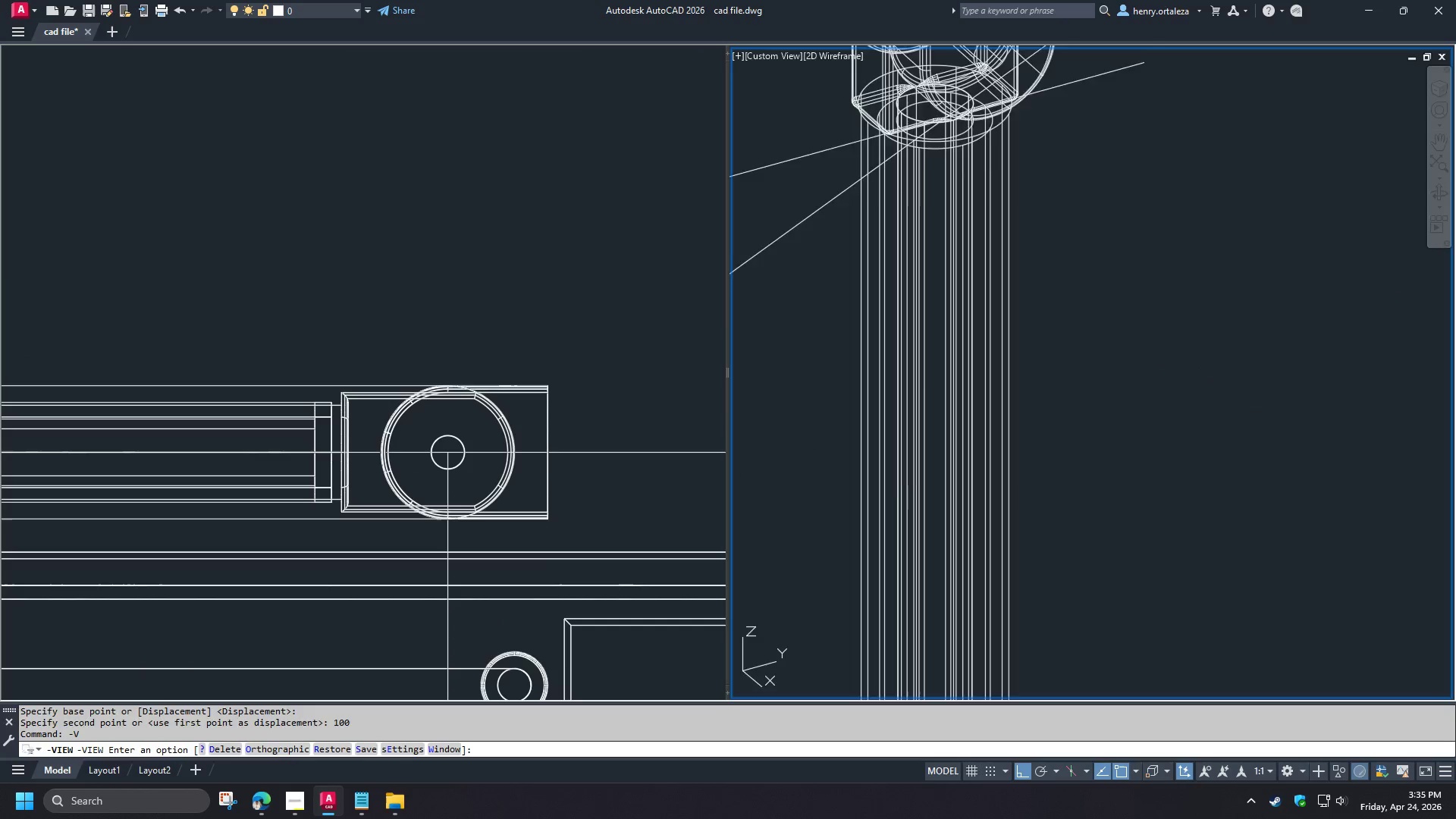 
key(Space)
 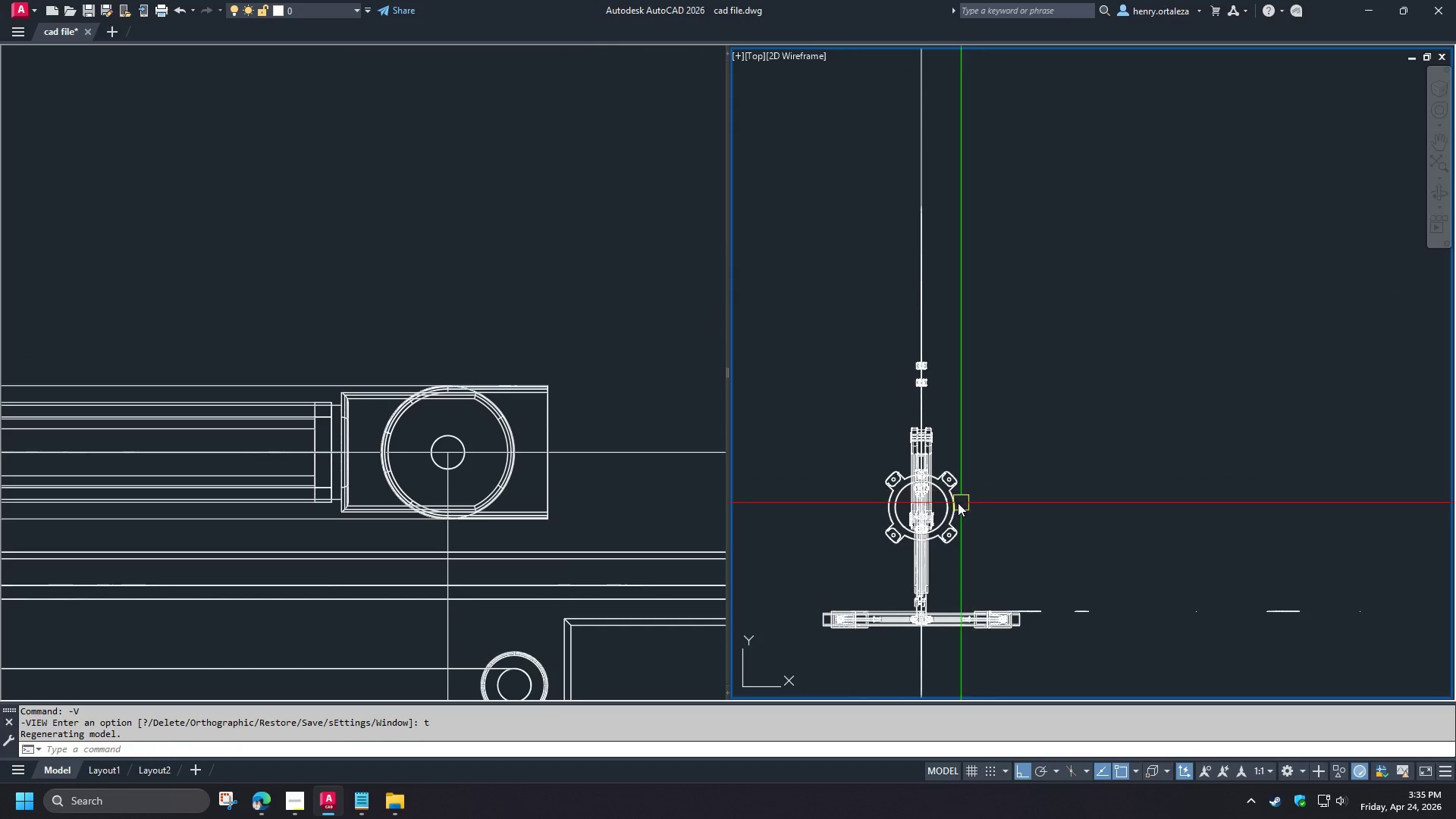 
left_click([506, 290])
 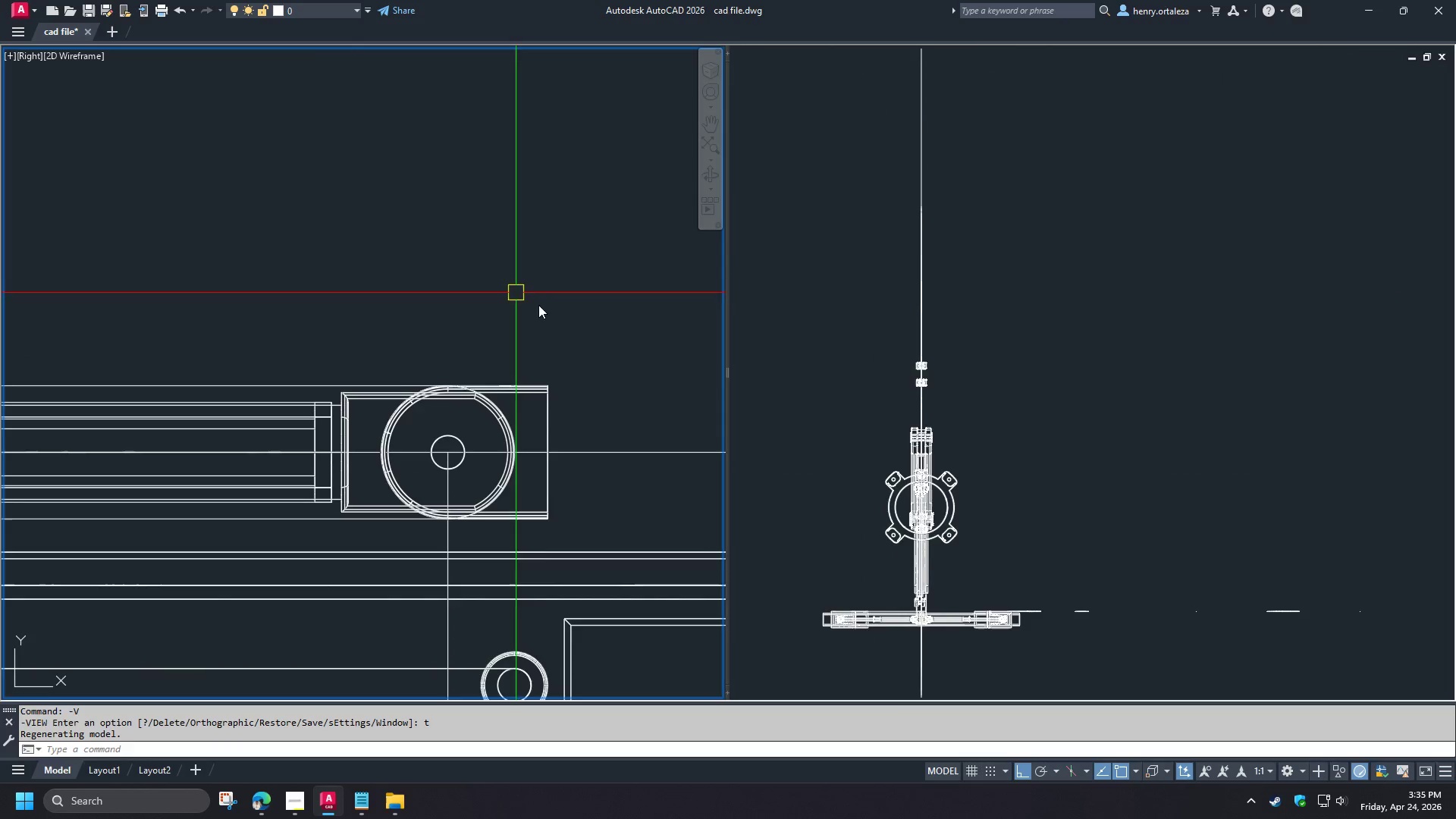 
left_click_drag(start_coordinate=[584, 301], to_coordinate=[575, 304])
 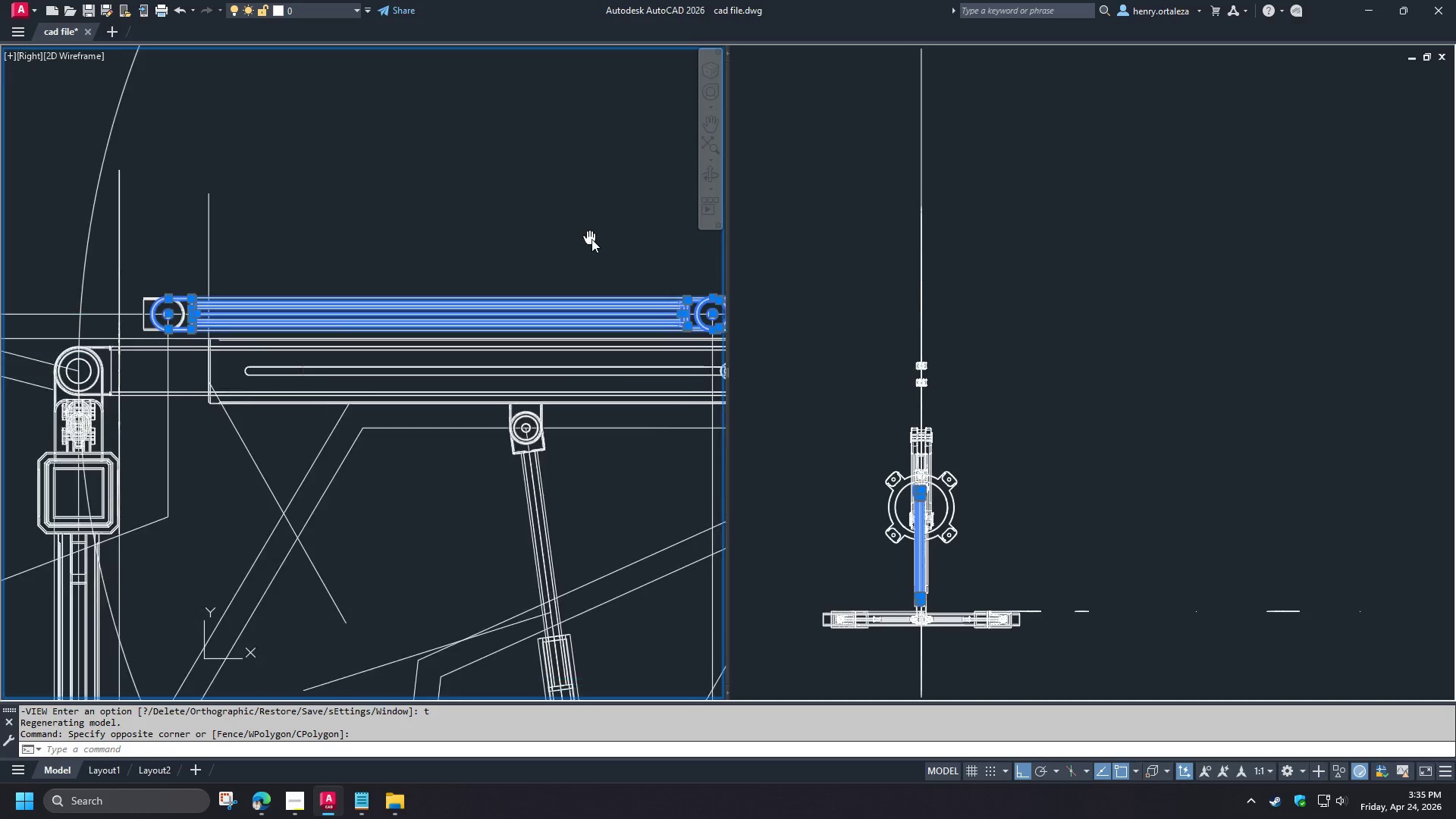 
scroll: coordinate [551, 306], scroll_direction: down, amount: 3.0
 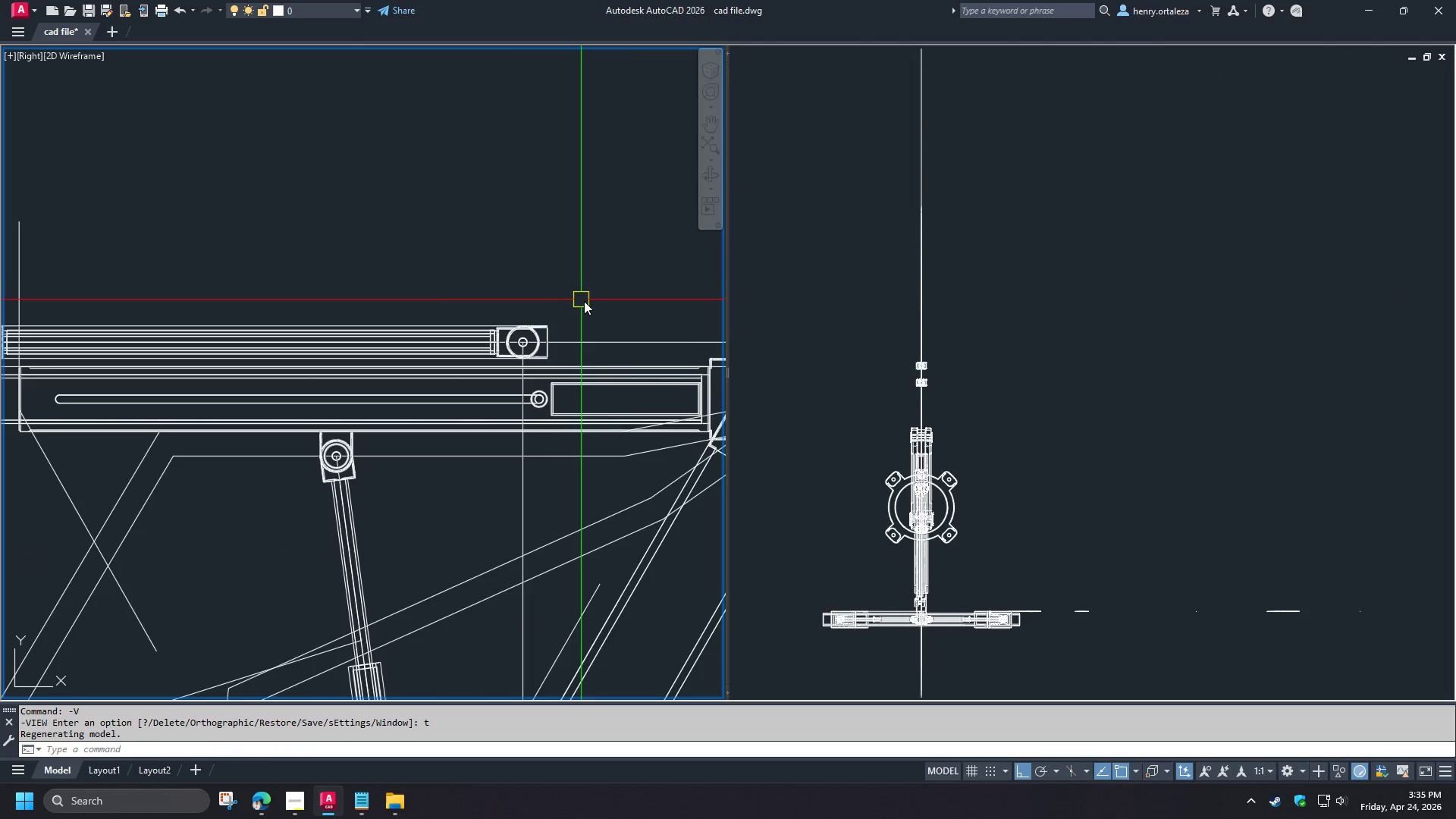 
left_click_drag(start_coordinate=[225, 262], to_coordinate=[218, 270])
 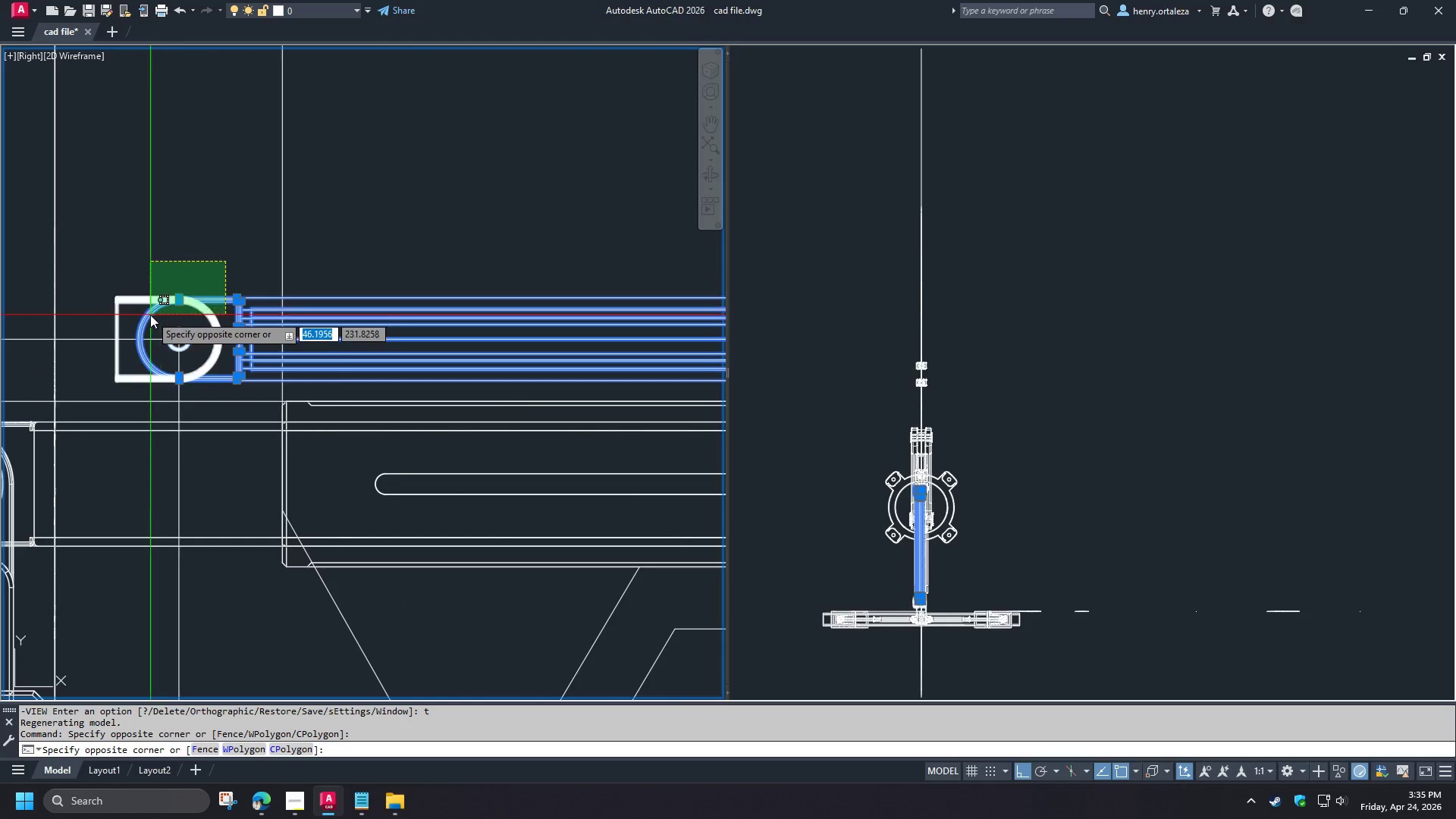 
scroll: coordinate [172, 300], scroll_direction: up, amount: 2.0
 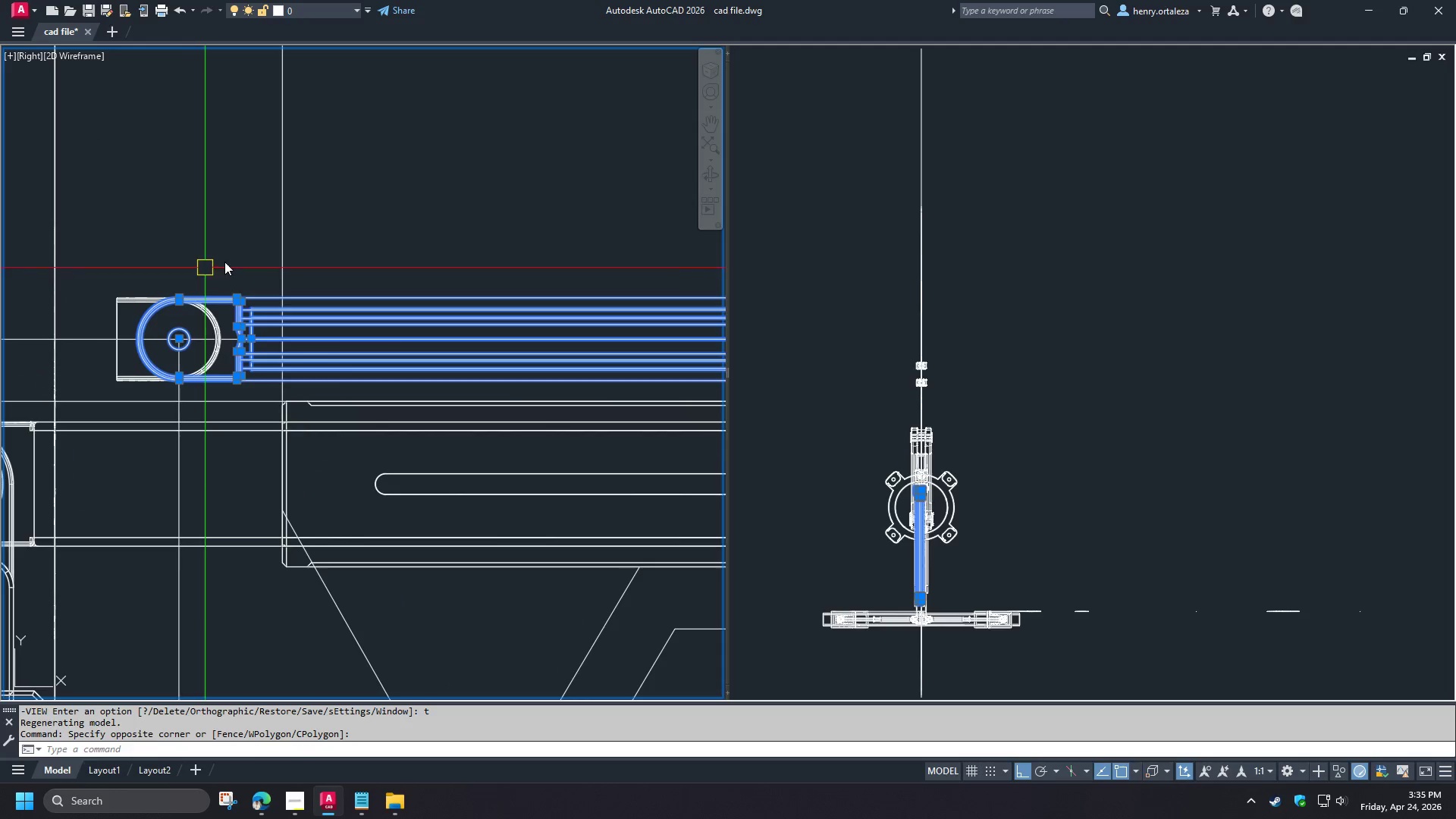 
double_click([150, 315])
 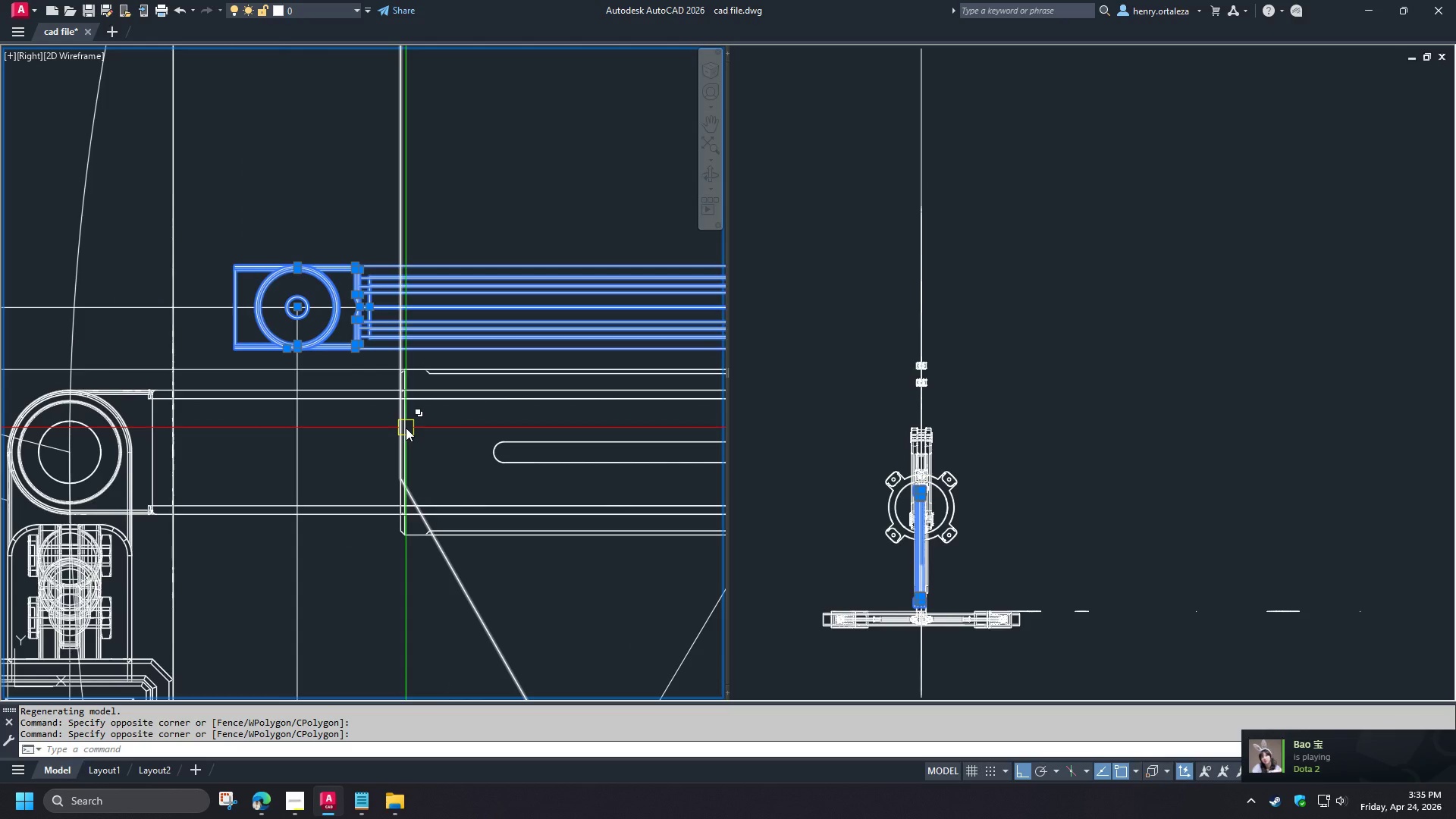 
left_click([363, 405])
 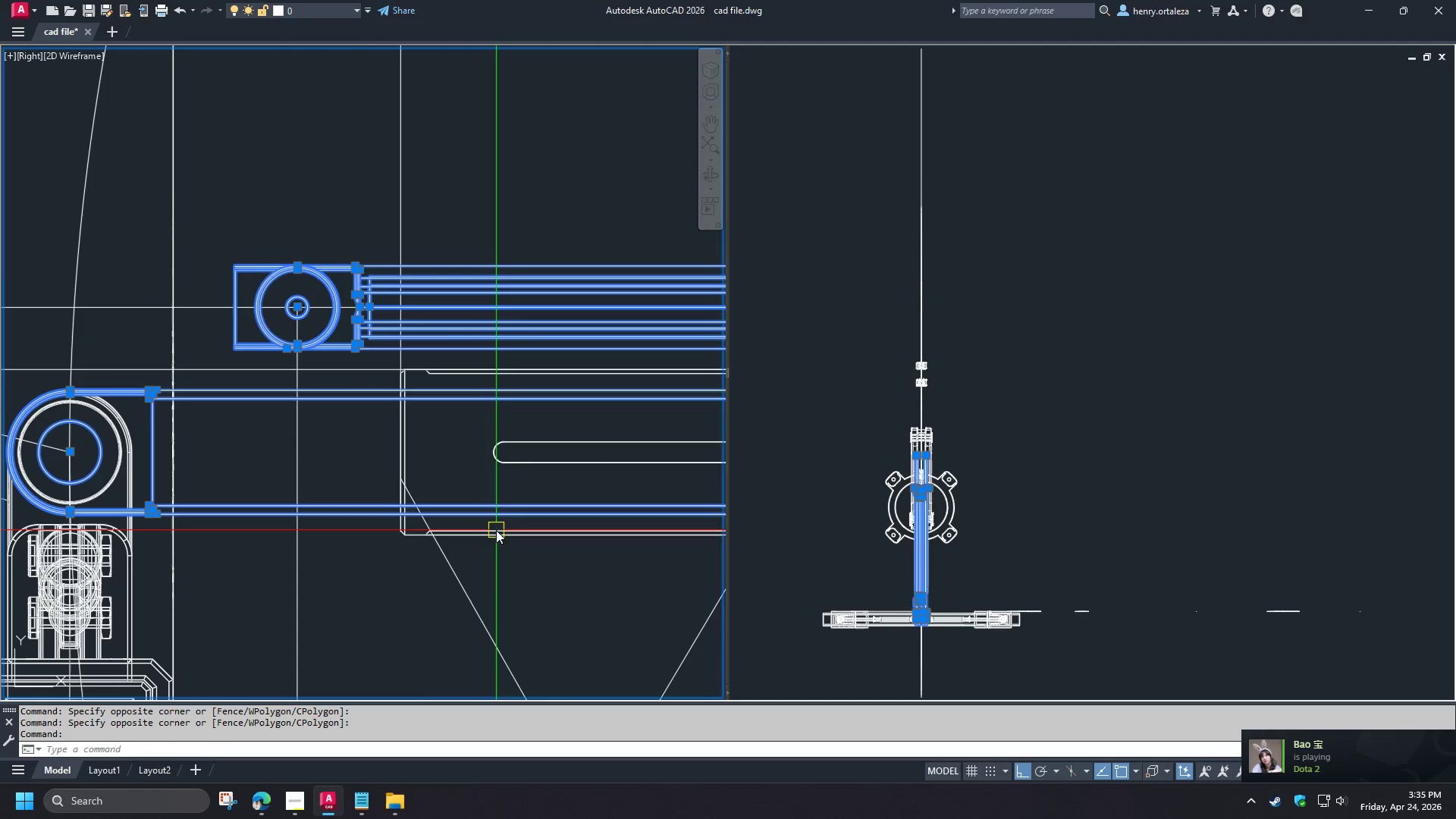 
left_click([496, 530])
 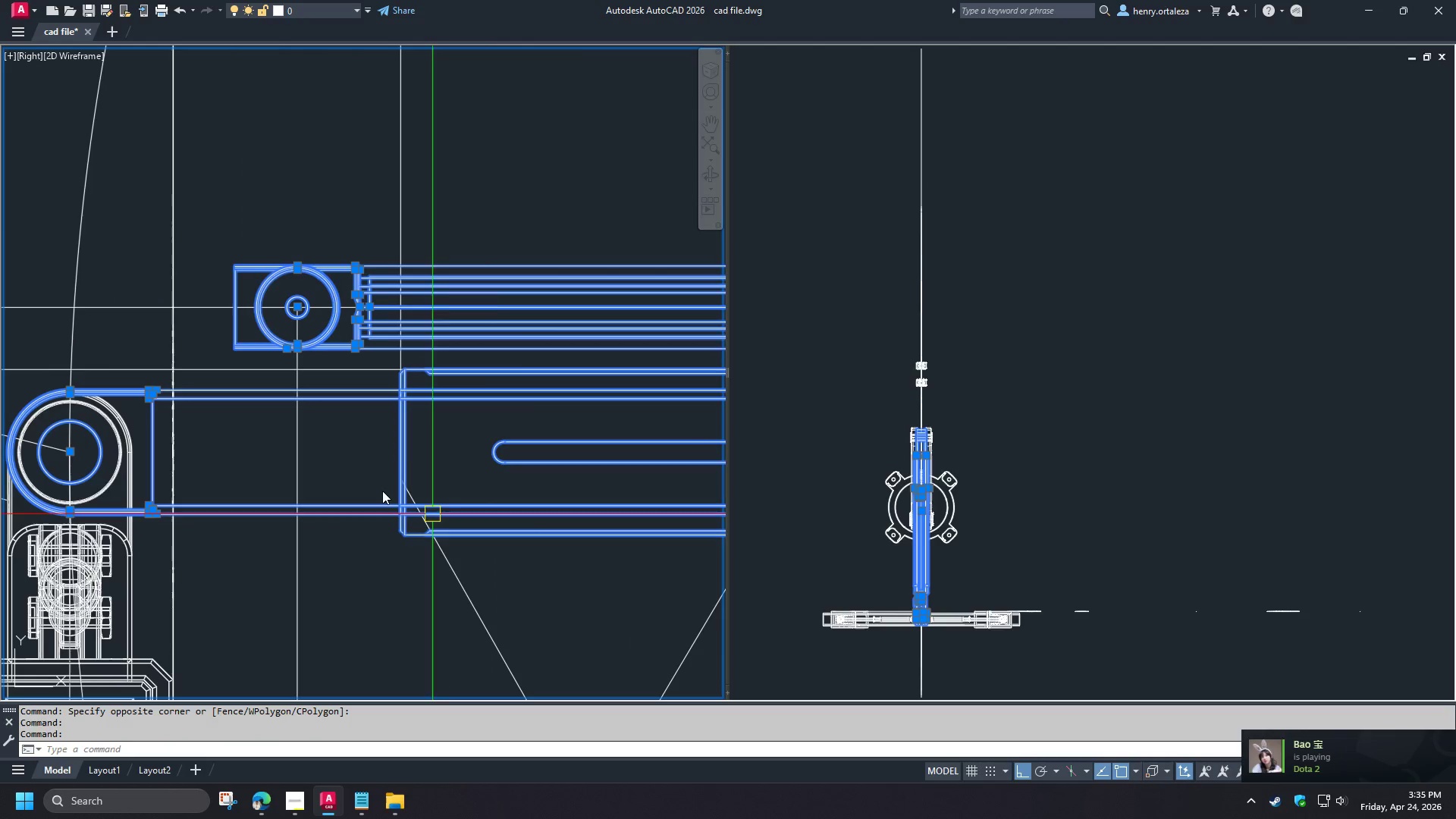 
right_click([369, 472])
 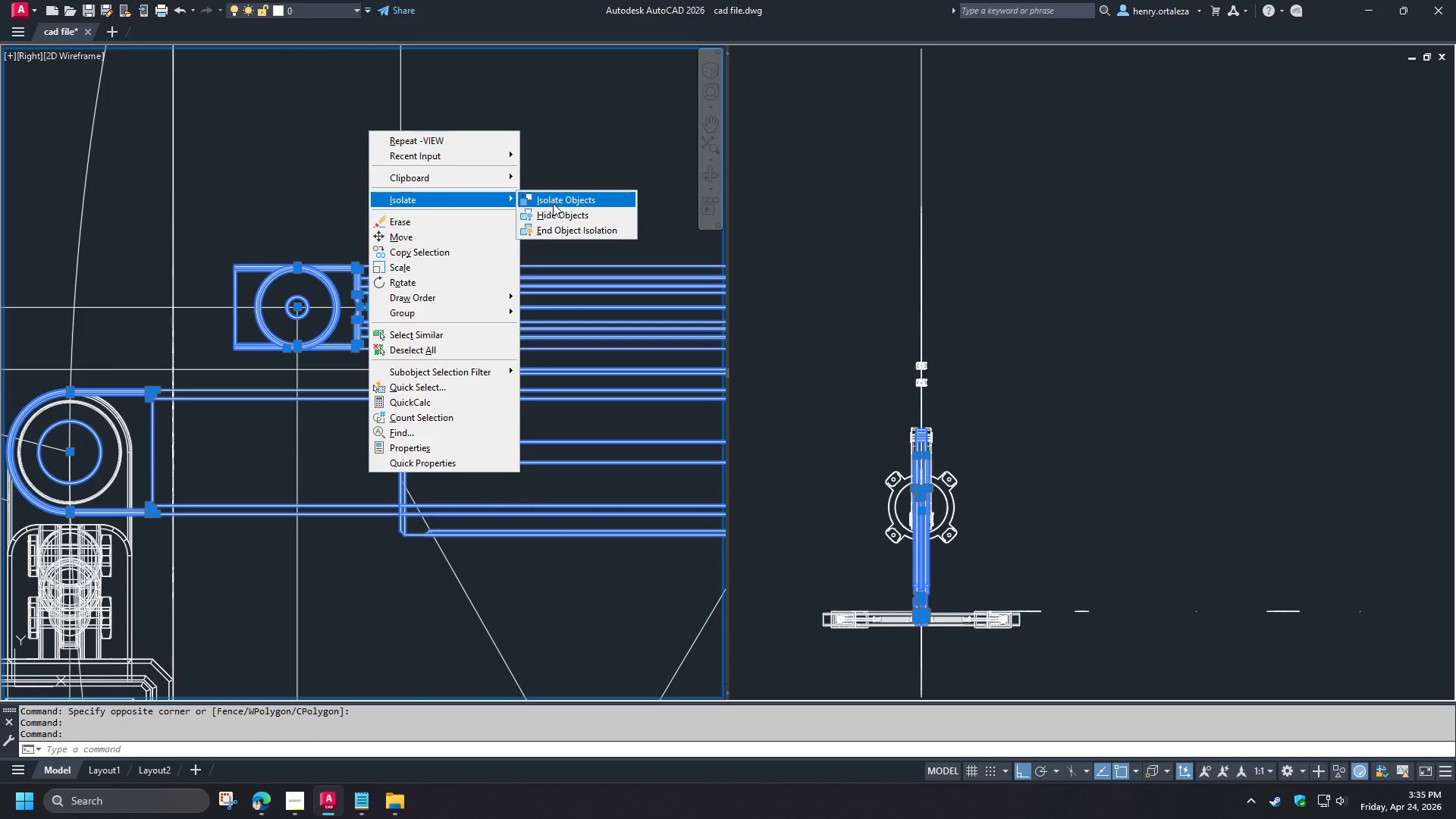 
left_click([553, 202])
 